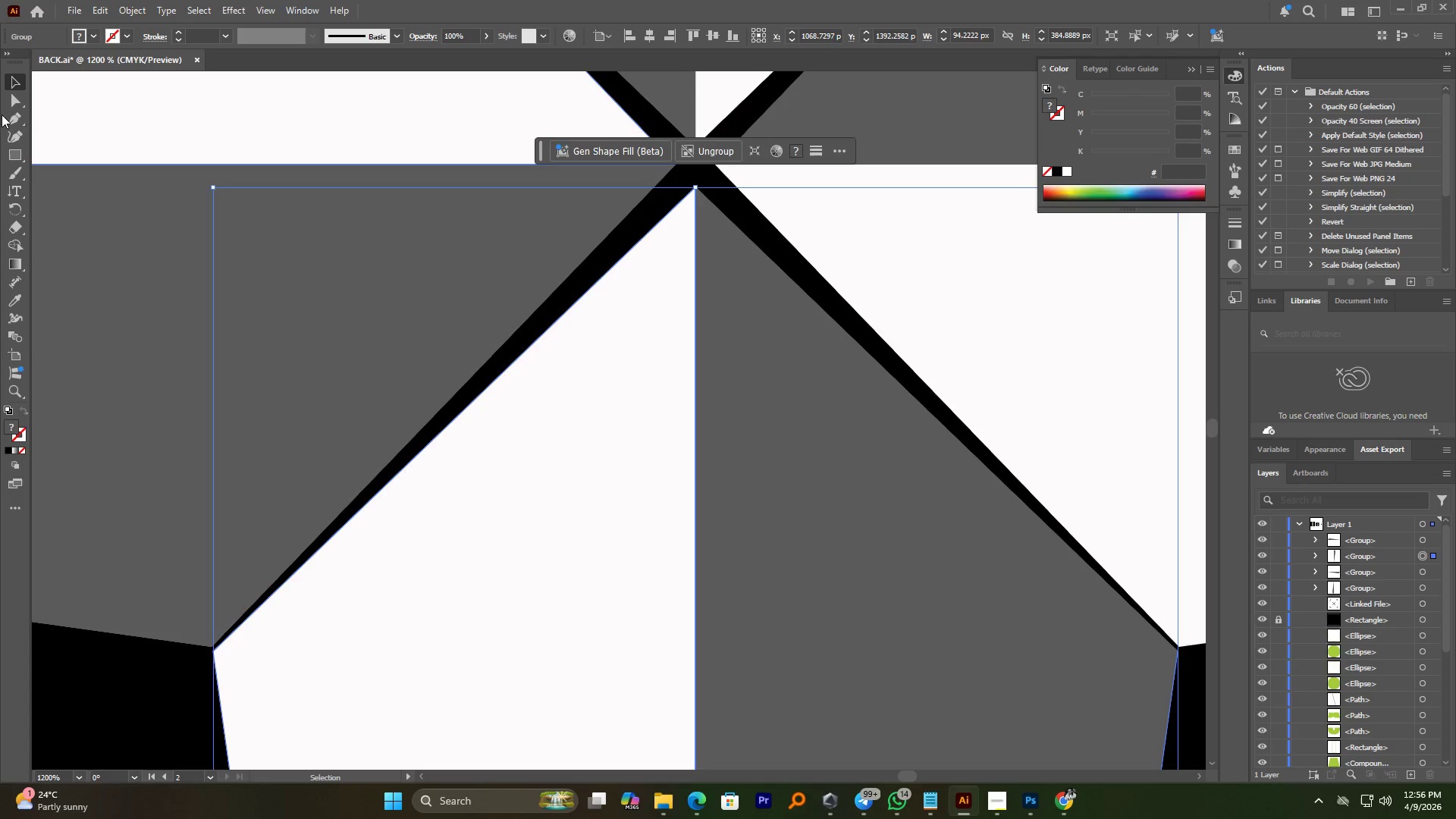 
hold_key(key=AltLeft, duration=0.55)
 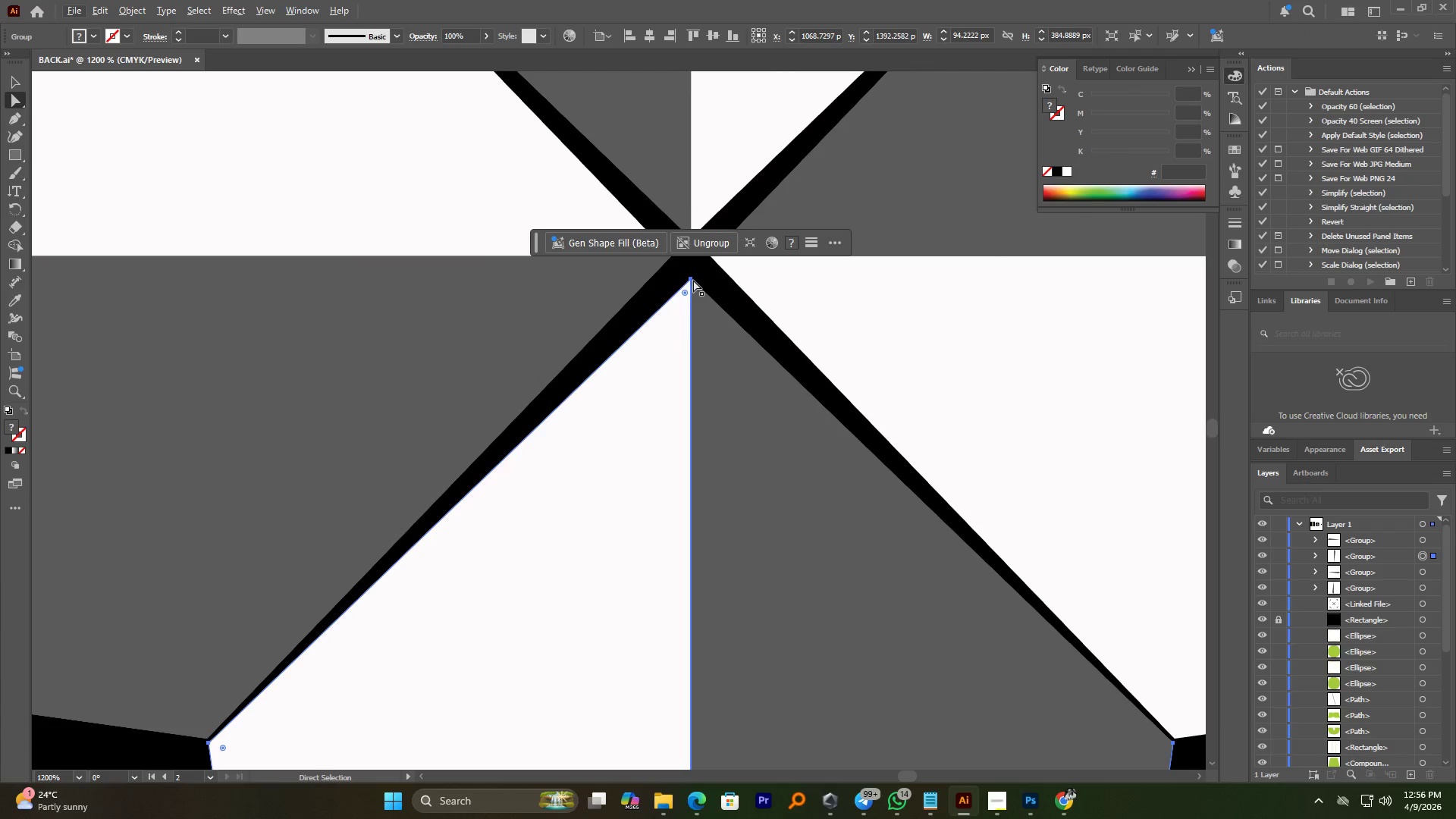 
left_click_drag(start_coordinate=[692, 281], to_coordinate=[693, 262])
 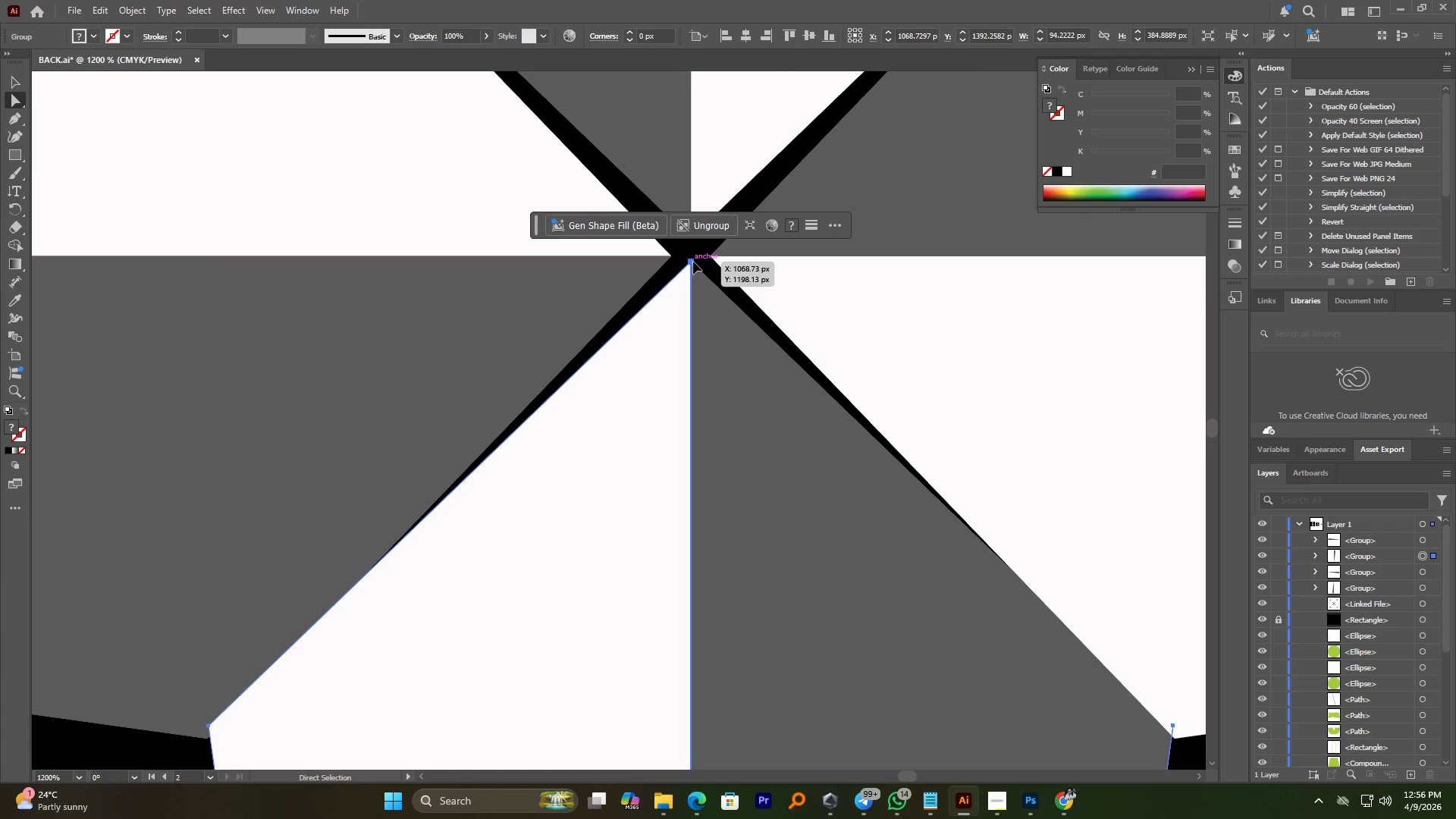 
key(Control+Z)
 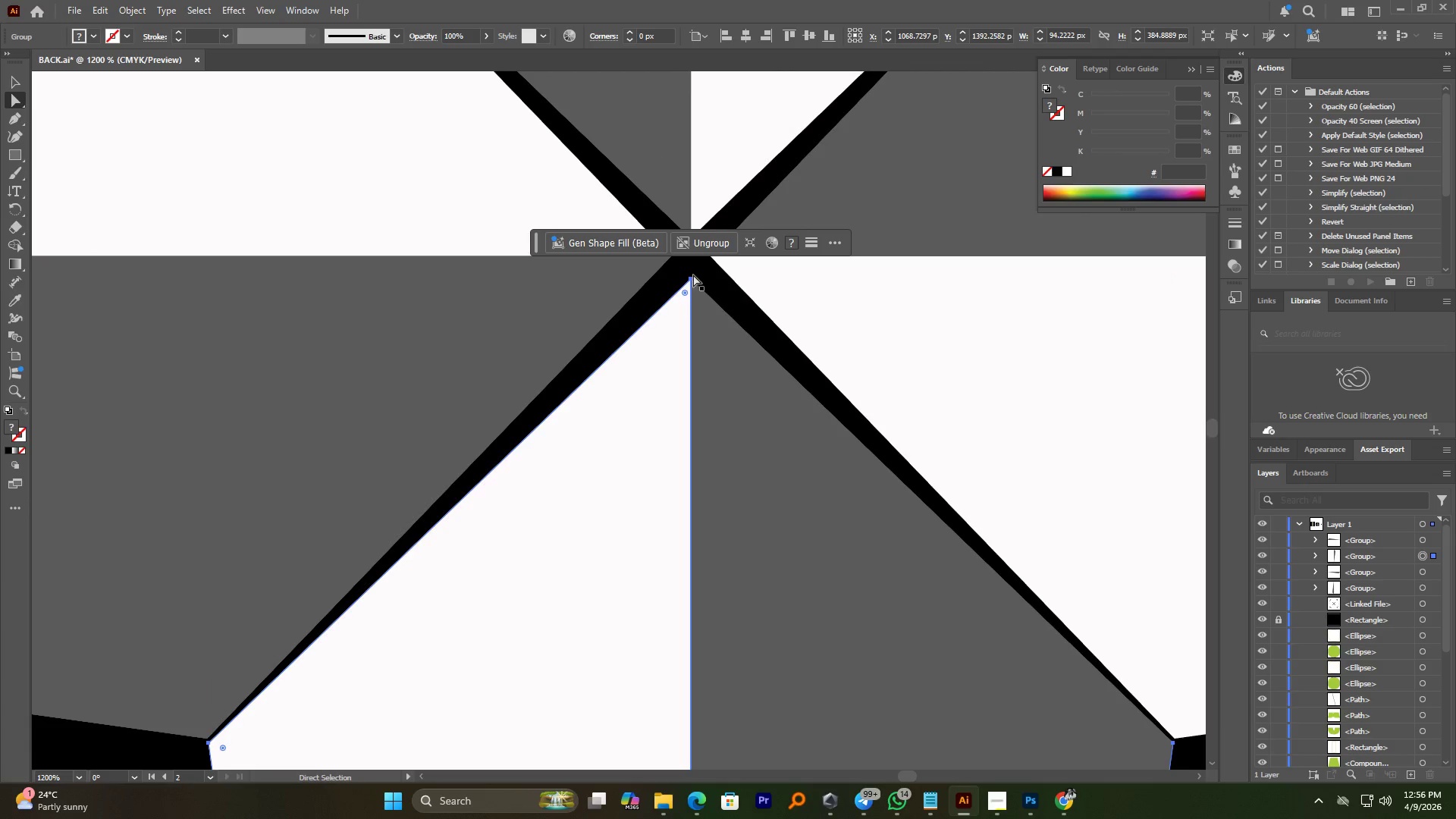 
left_click([693, 276])
 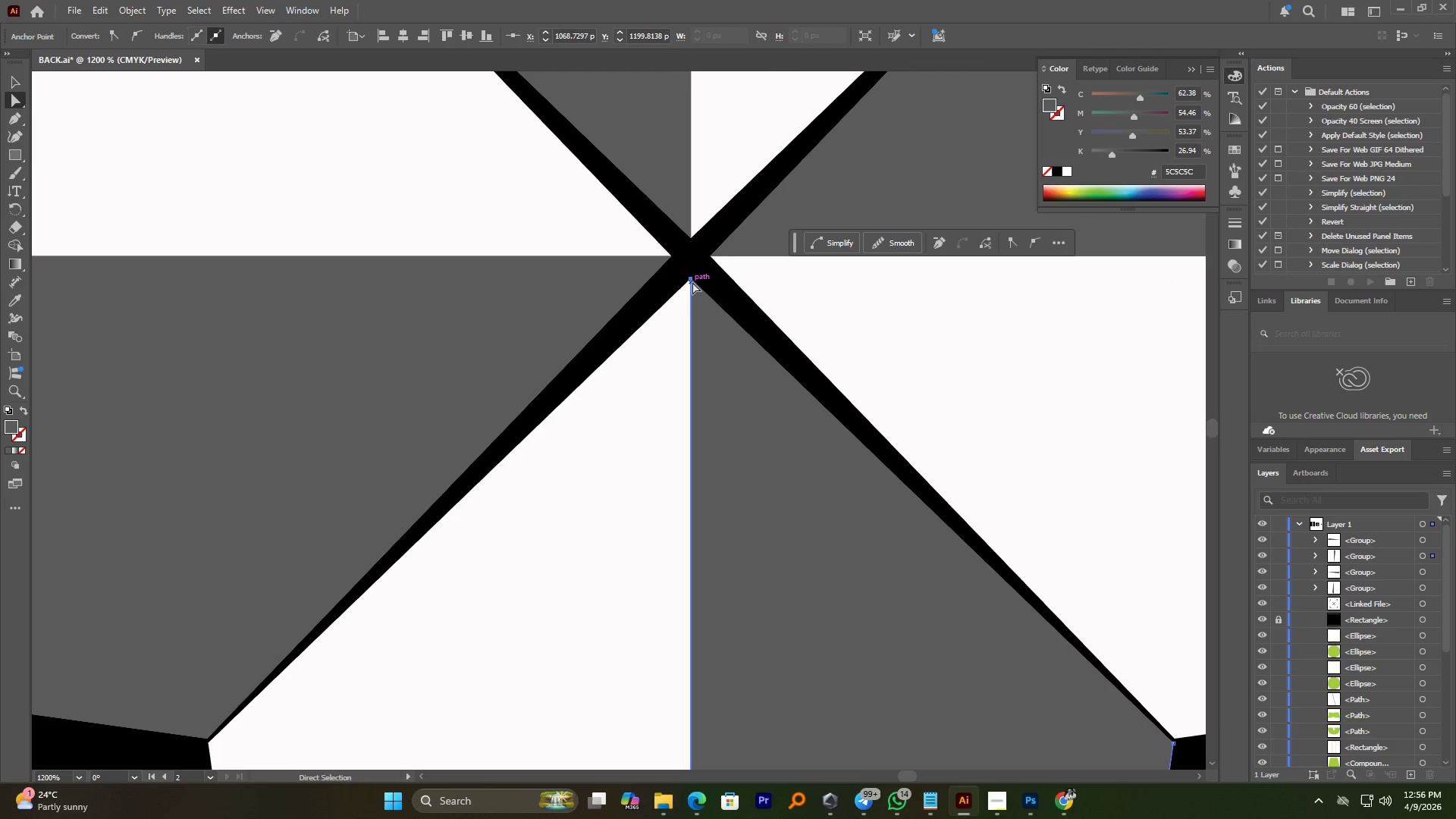 
left_click([692, 282])
 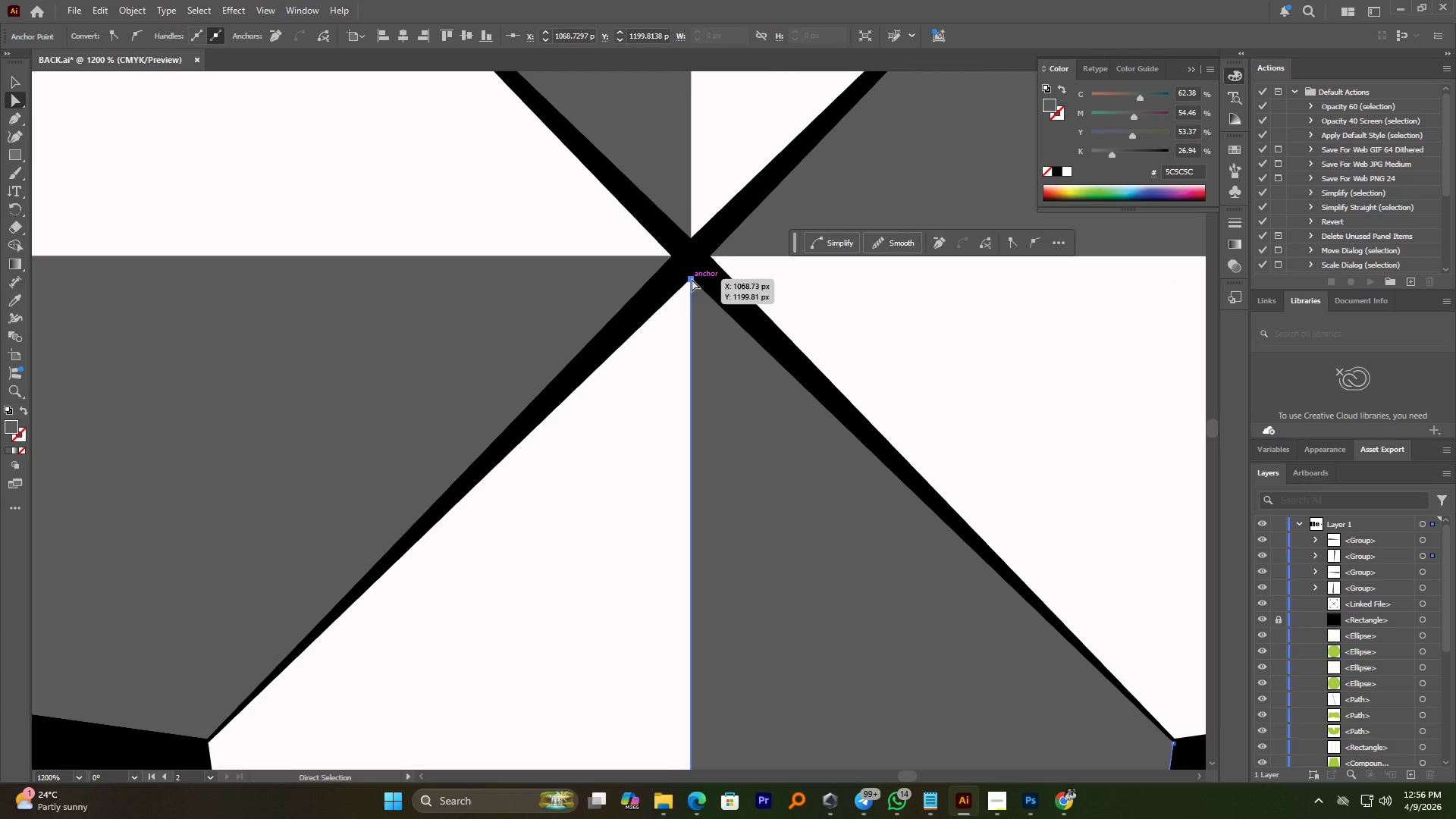 
left_click_drag(start_coordinate=[692, 281], to_coordinate=[692, 255])
 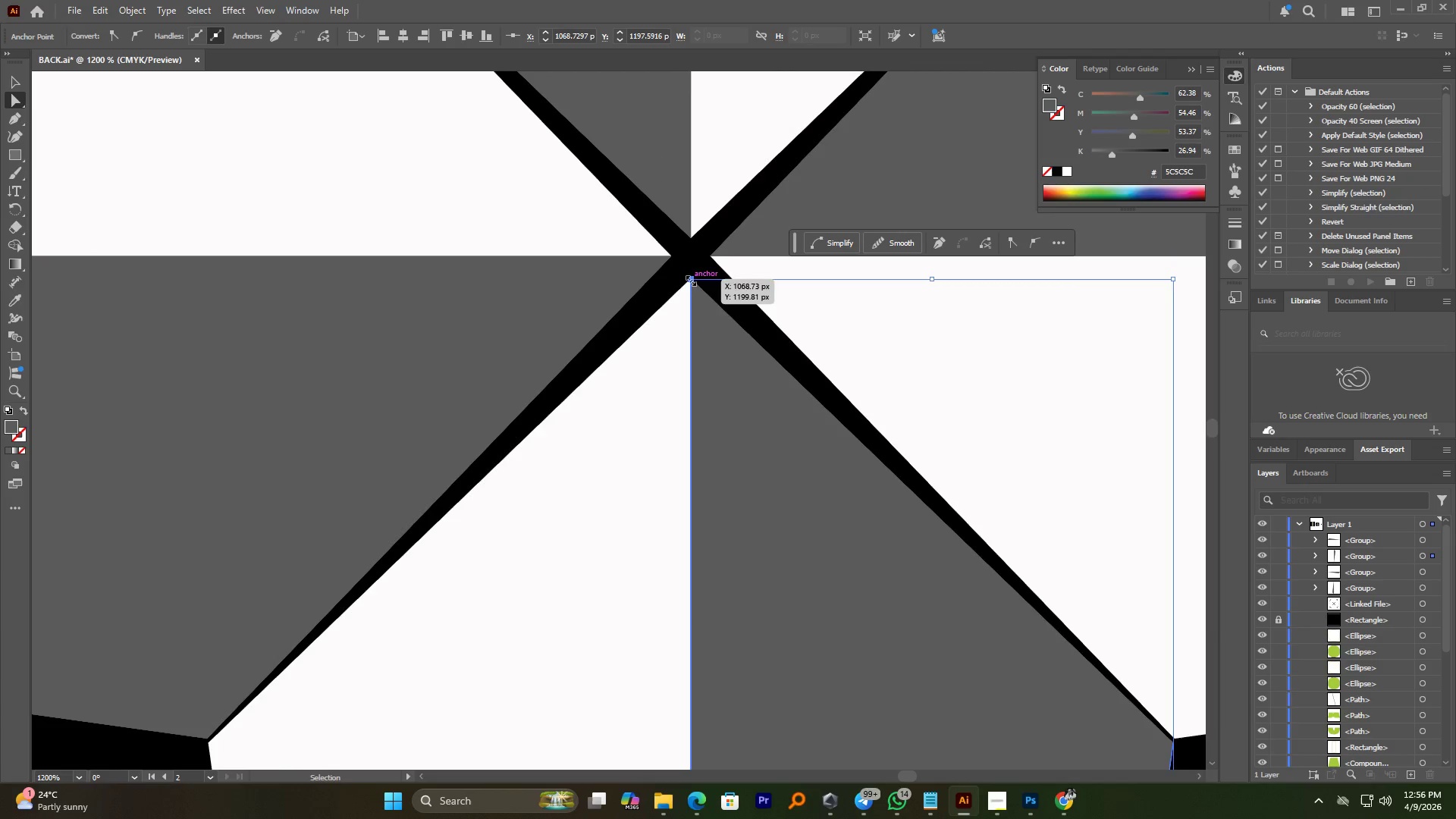 
hold_key(key=ShiftLeft, duration=0.7)
 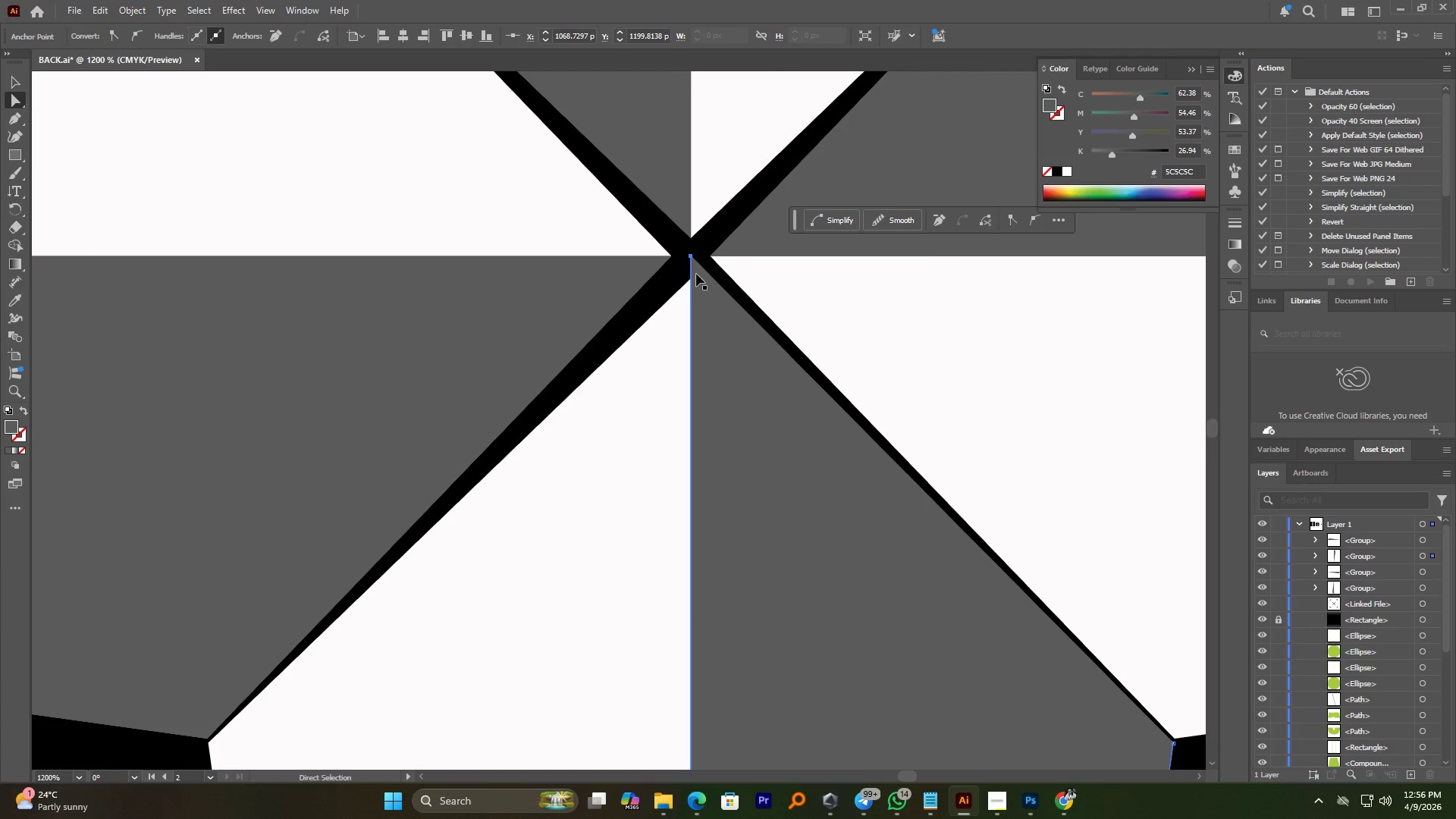 
key(Control+Z)
 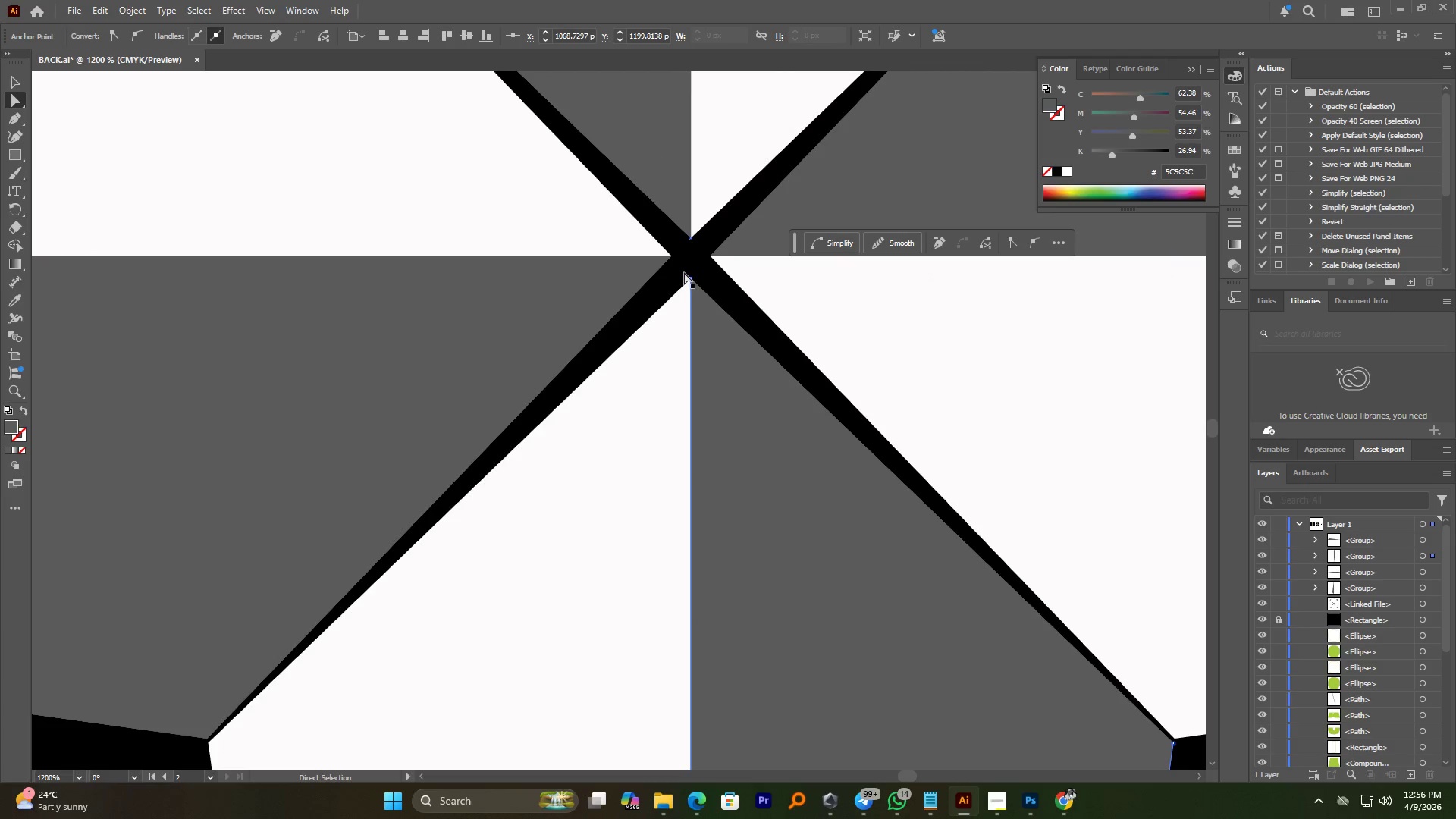 
left_click_drag(start_coordinate=[684, 271], to_coordinate=[696, 292])
 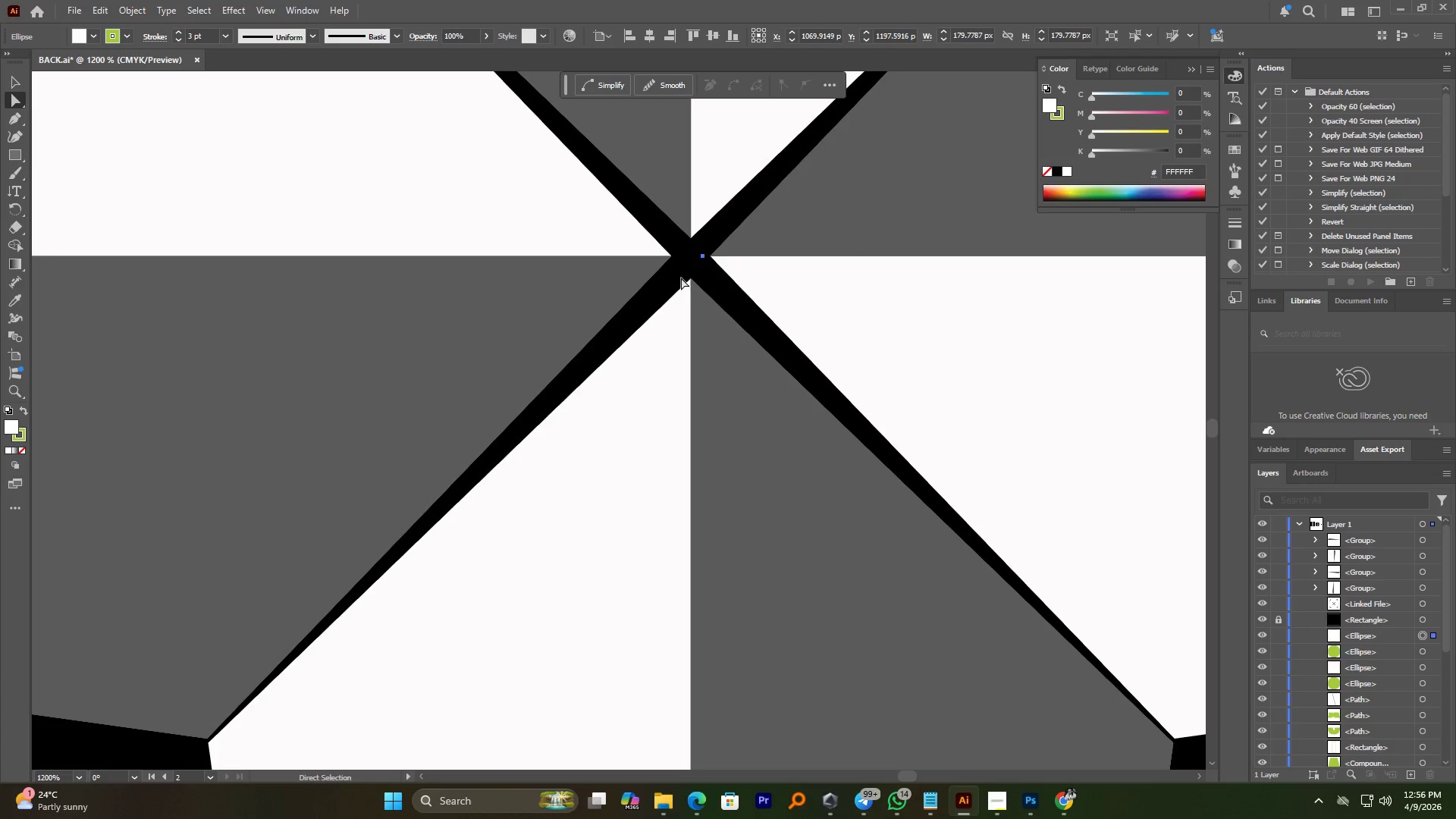 
left_click_drag(start_coordinate=[680, 278], to_coordinate=[699, 289])
 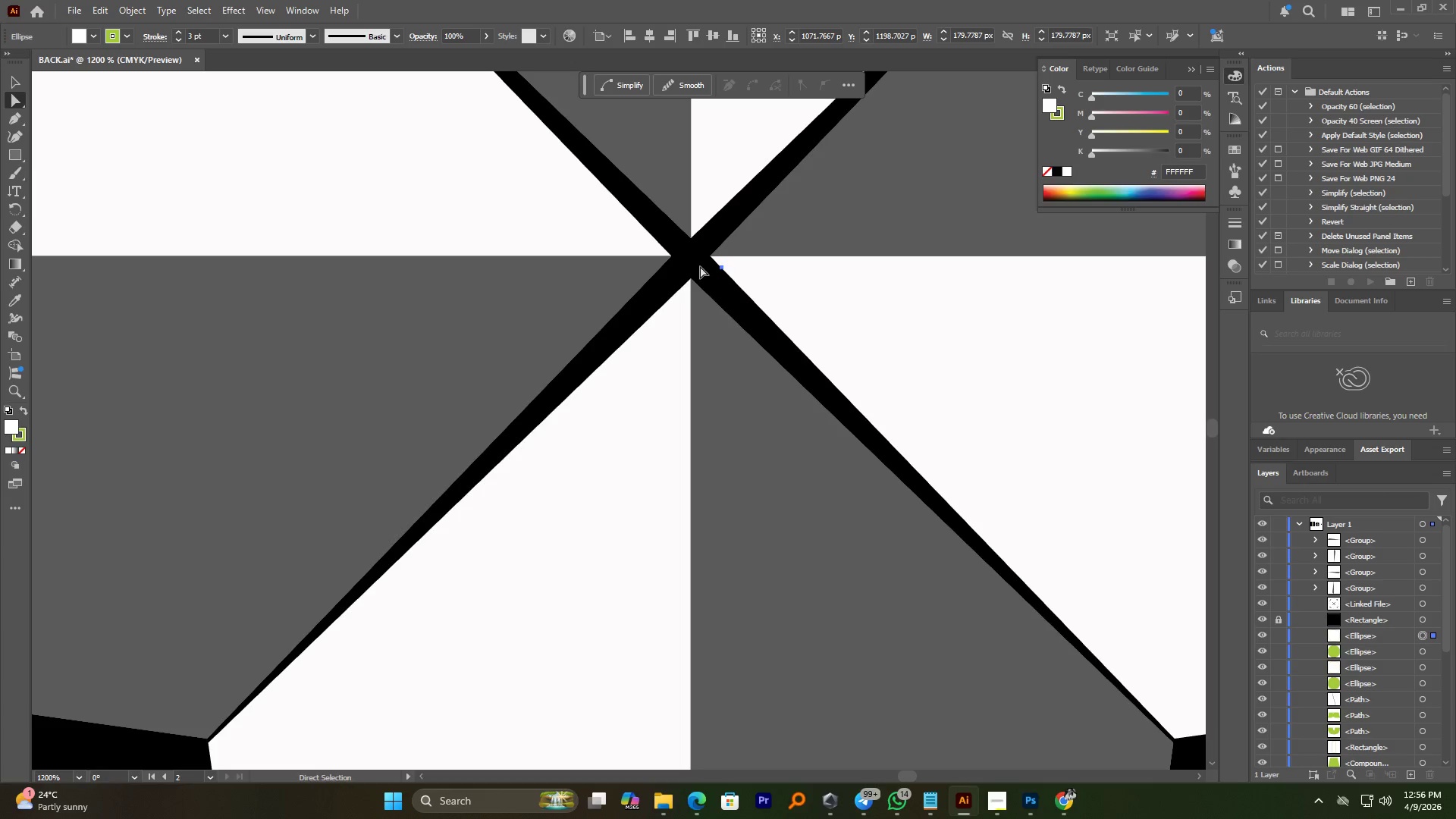 
left_click_drag(start_coordinate=[701, 270], to_coordinate=[676, 297])
 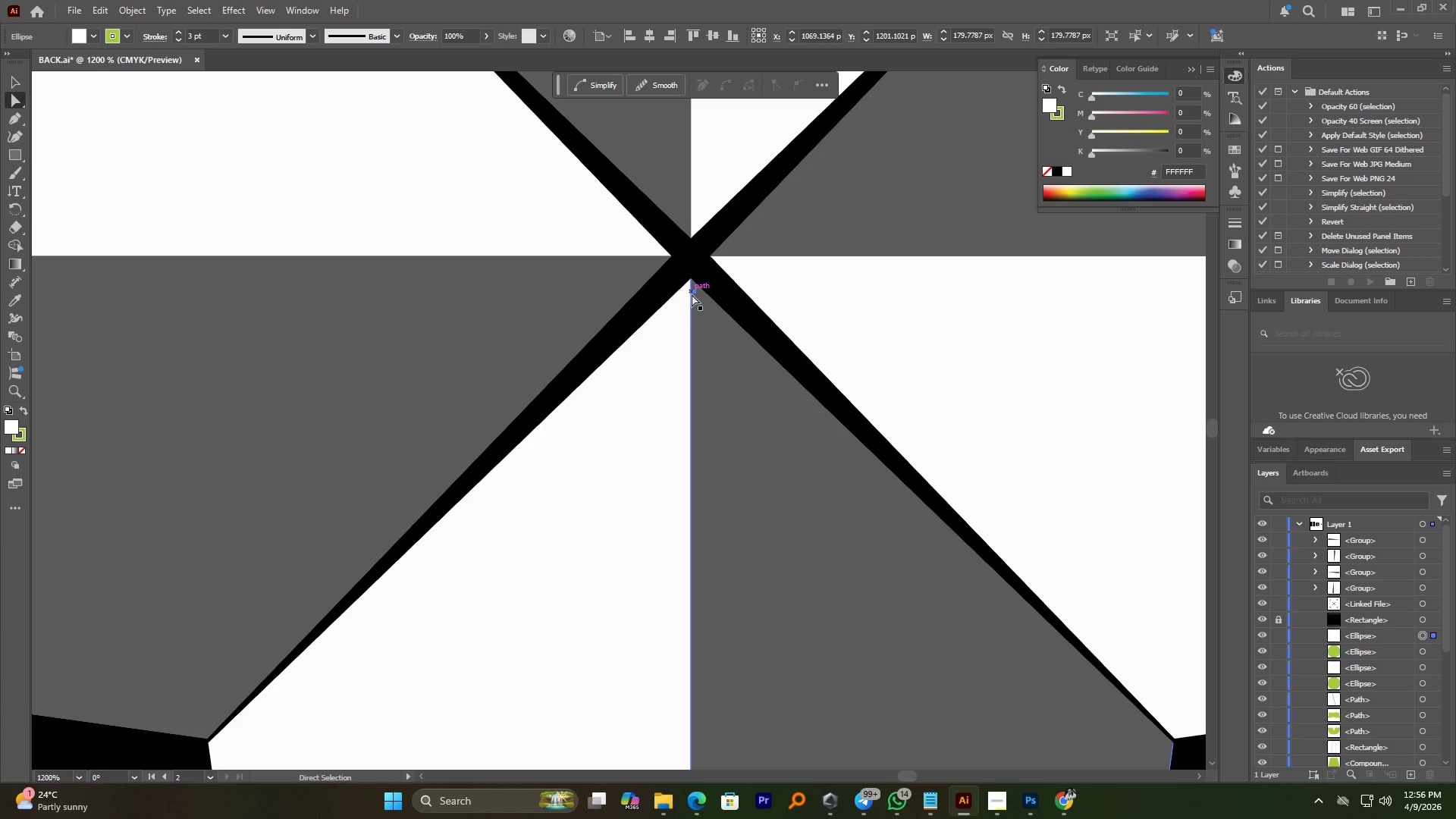 
left_click_drag(start_coordinate=[694, 291], to_coordinate=[694, 278])
 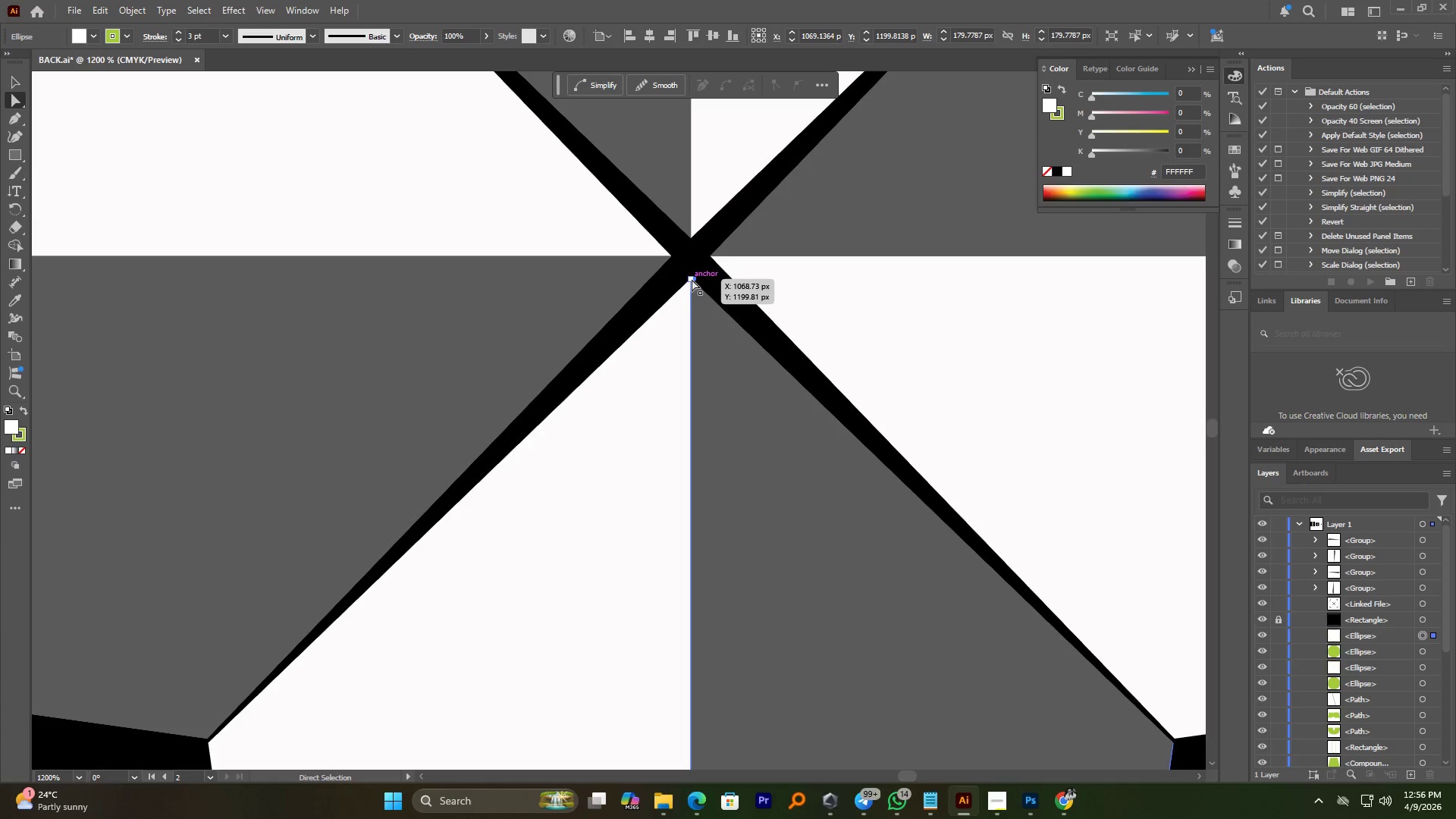 
hold_key(key=ShiftLeft, duration=0.52)
 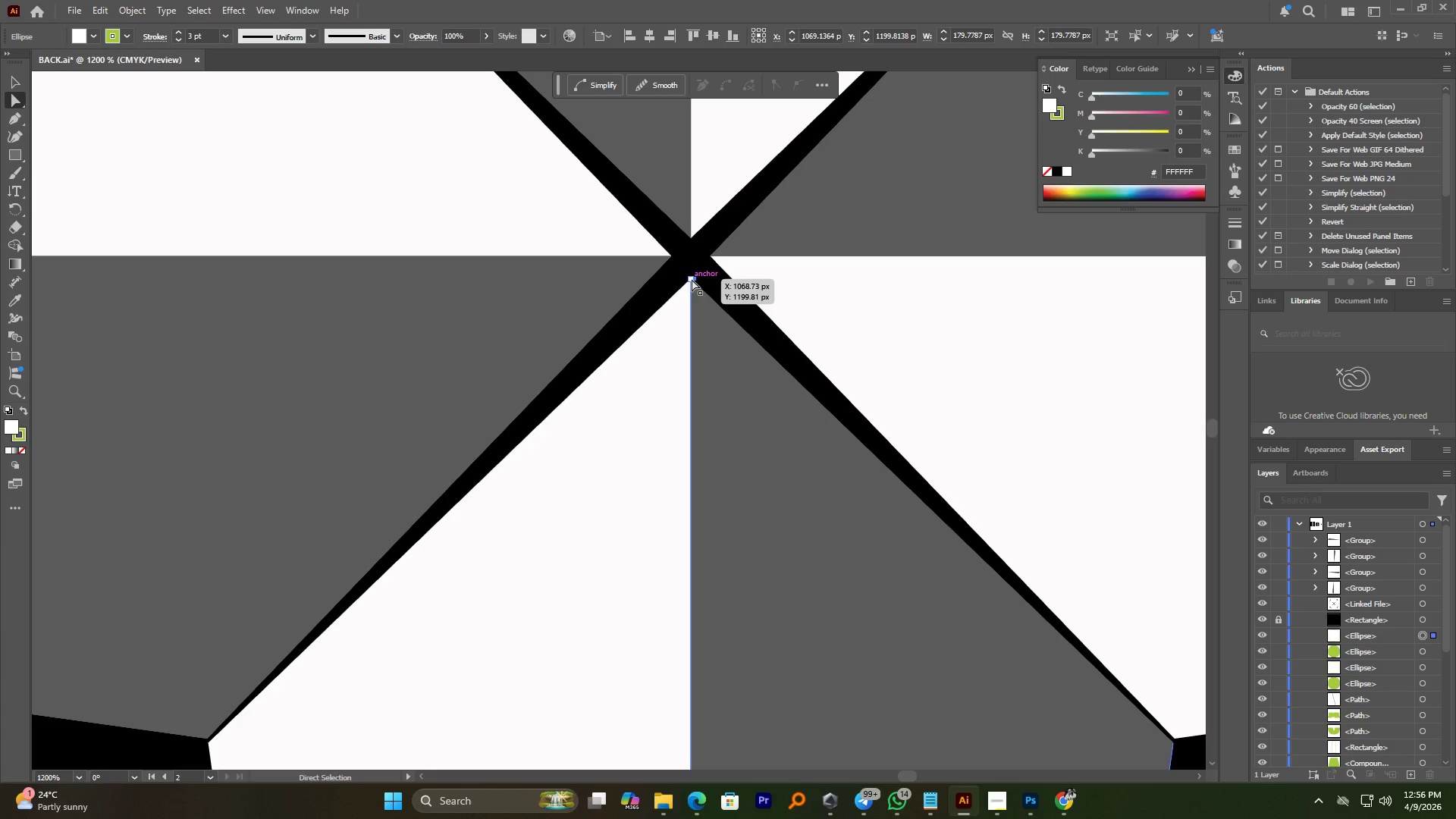 
left_click([692, 279])
 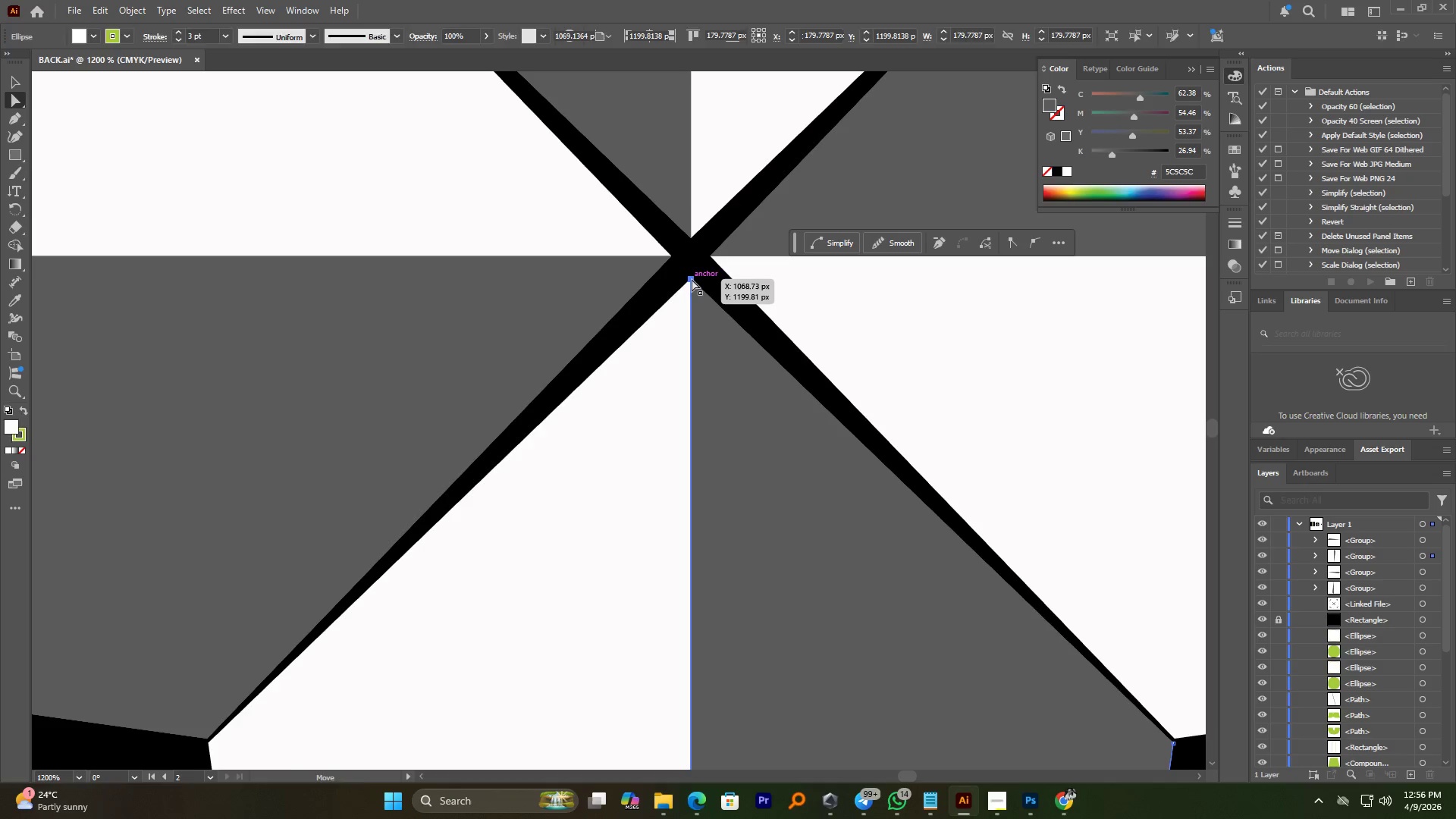 
hold_key(key=ShiftLeft, duration=1.12)
left_click([694, 279])
 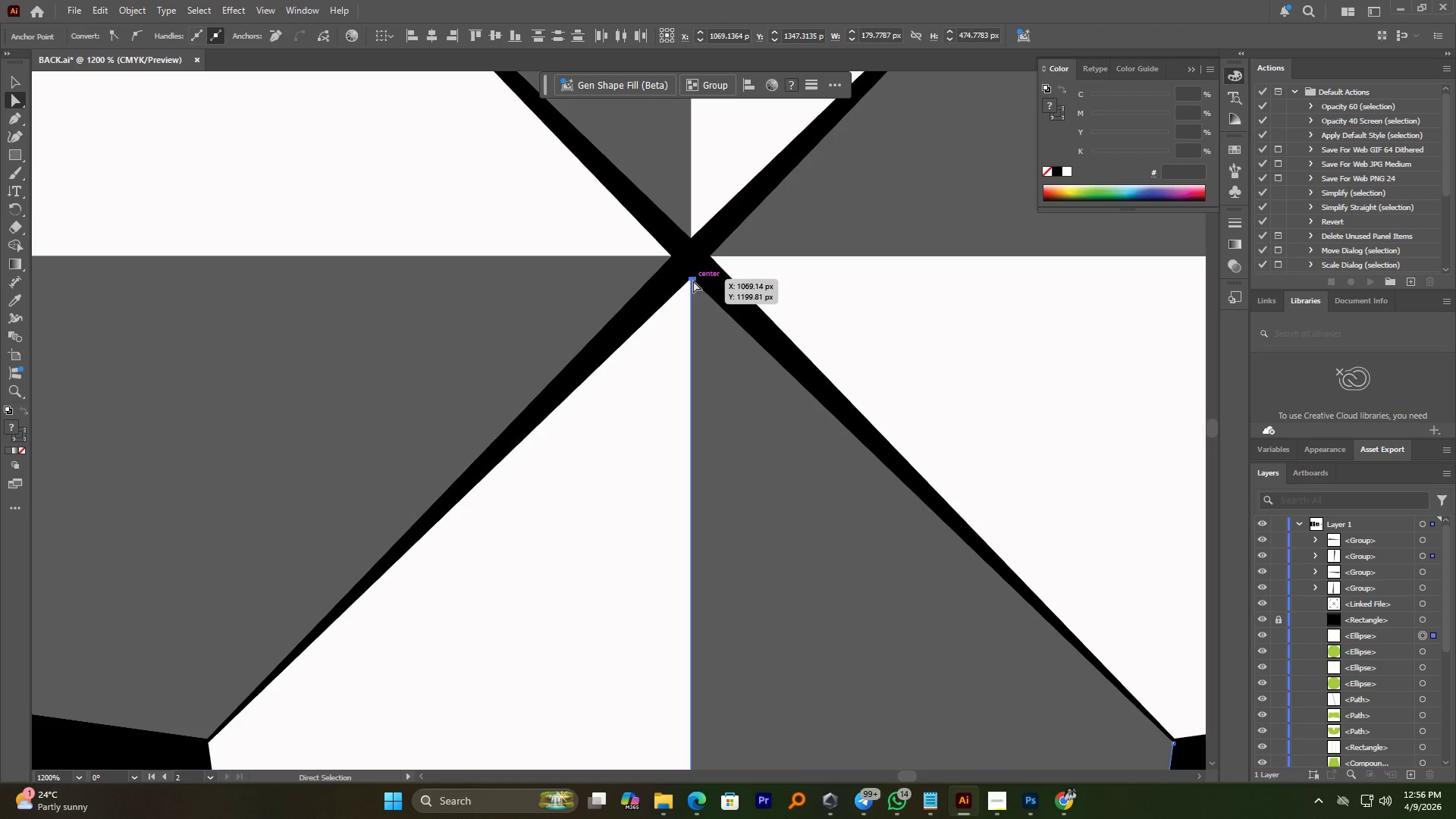 
left_click_drag(start_coordinate=[693, 281], to_coordinate=[693, 261])
 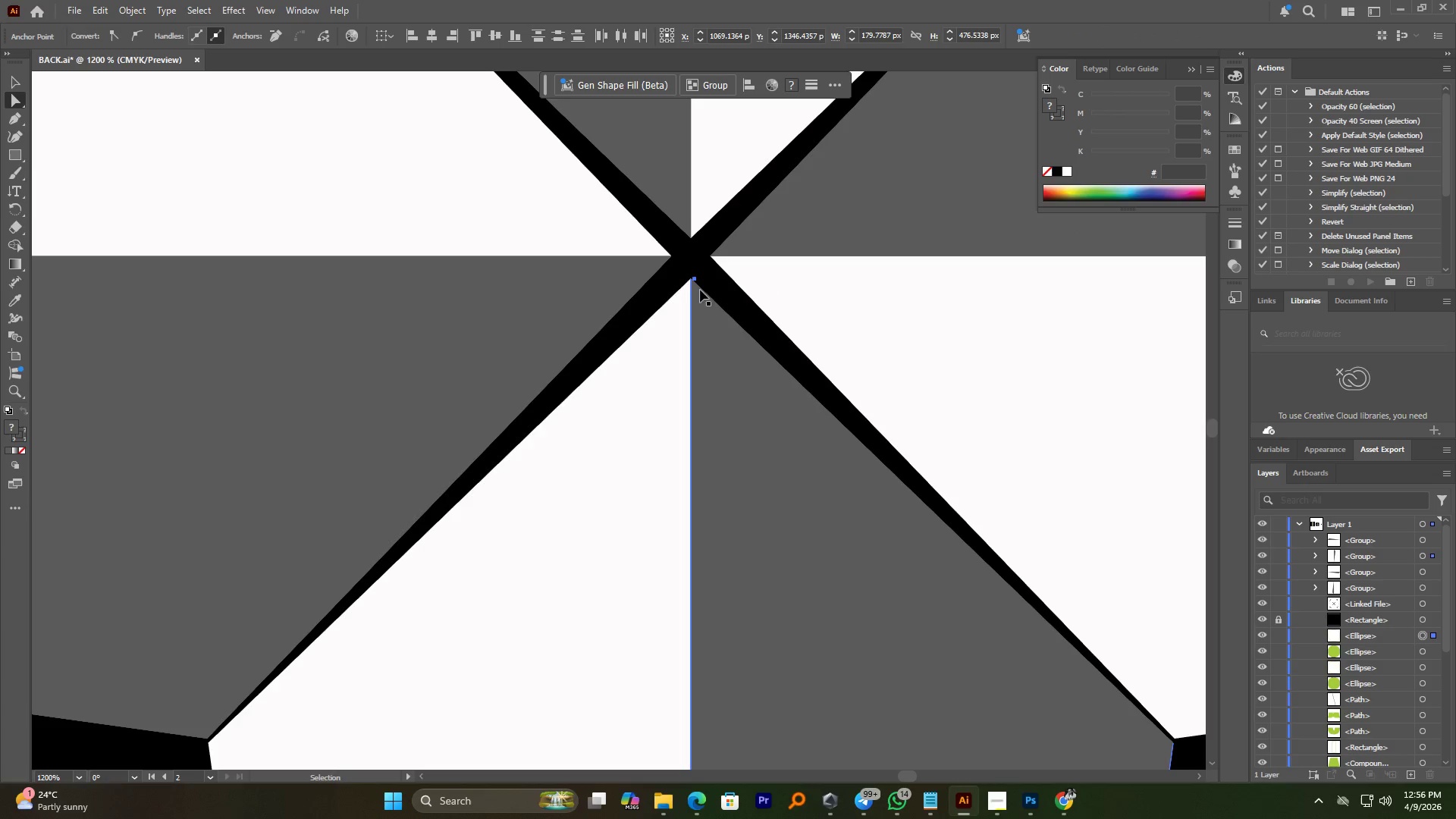 
hold_key(key=ShiftLeft, duration=0.86)
 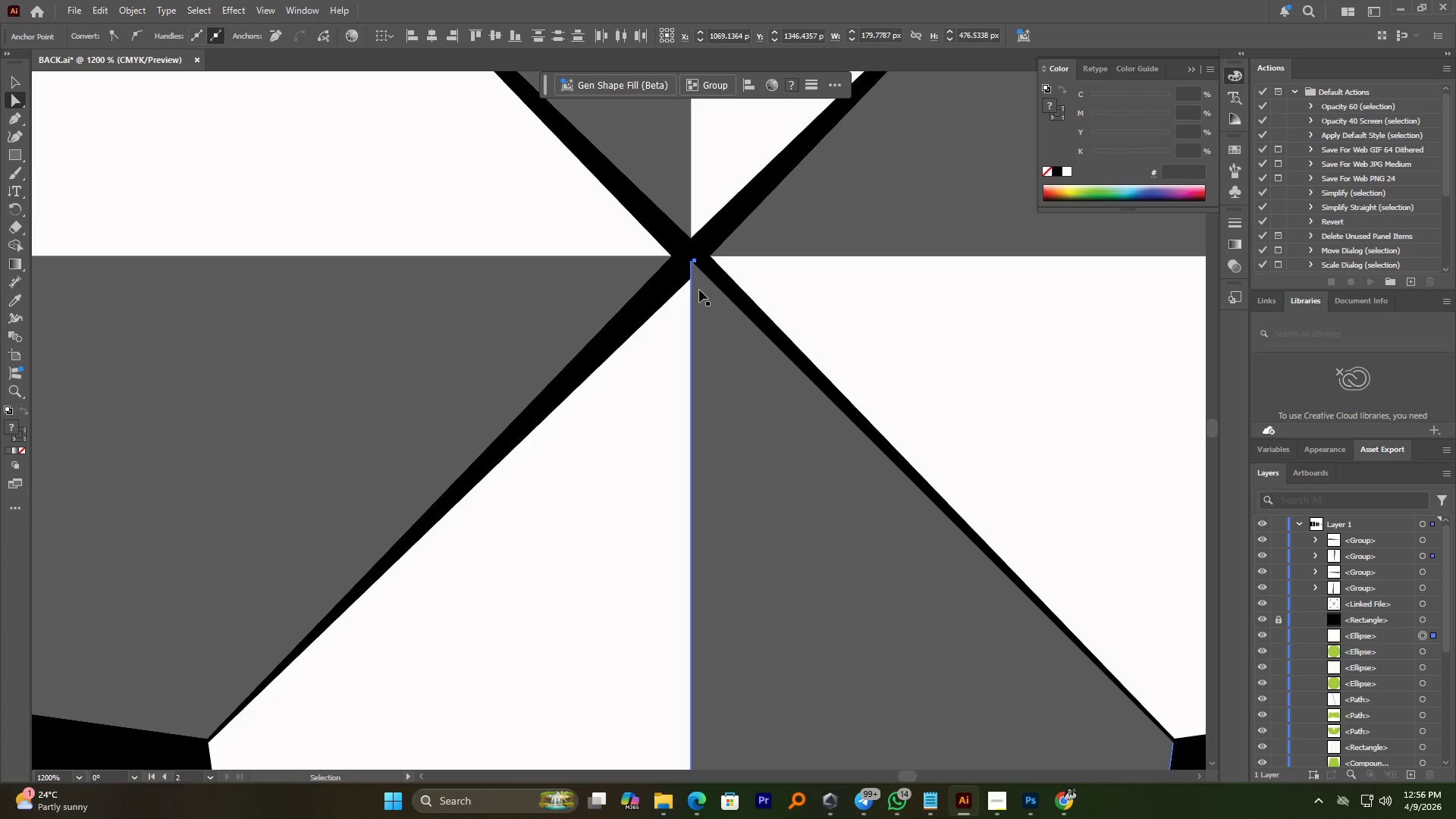 
key(Control+Z)
 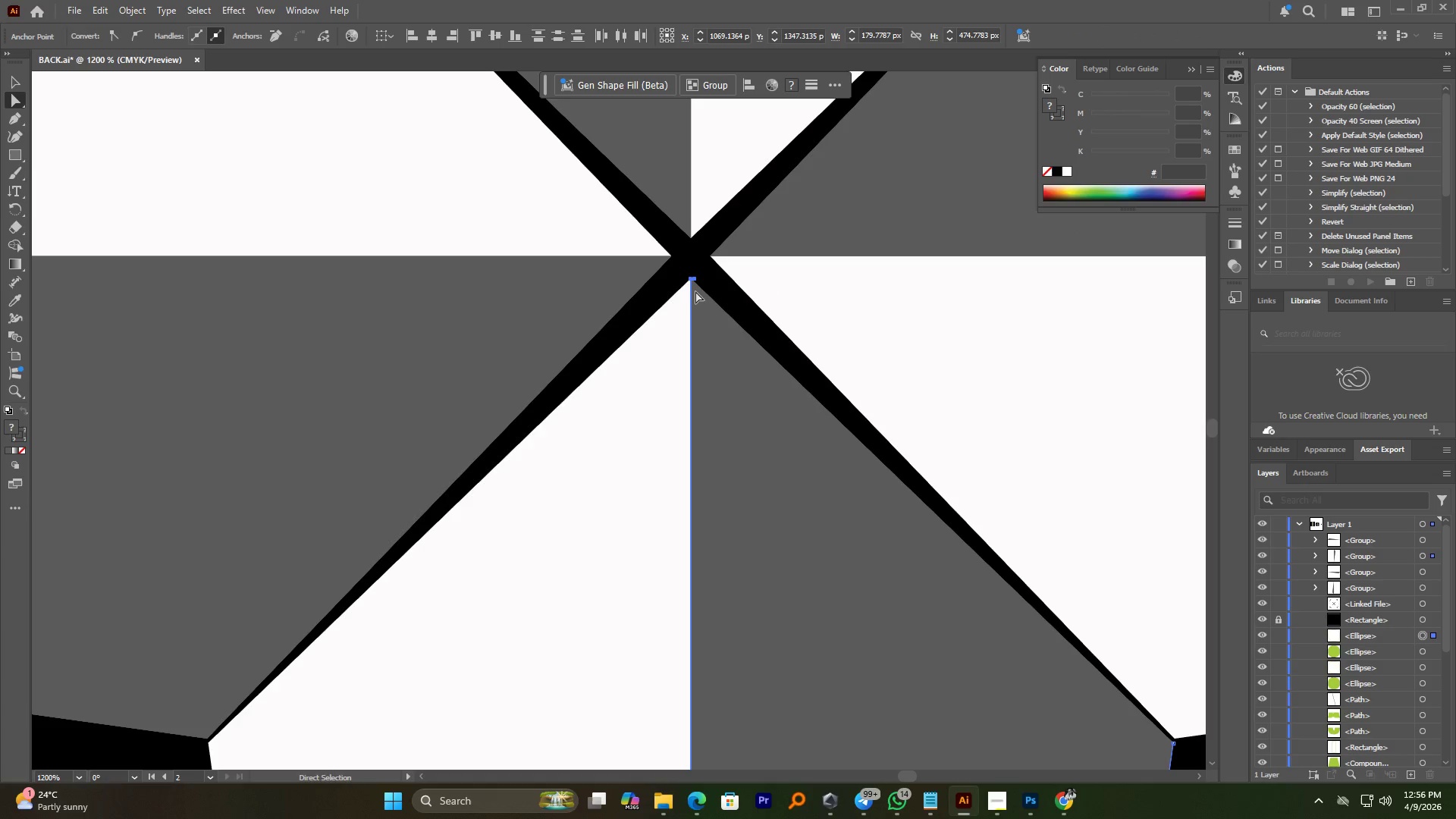 
hold_key(key=AltLeft, duration=7.69)
scroll: coordinate [714, 302], scroll_direction: down, amount: 6.0
 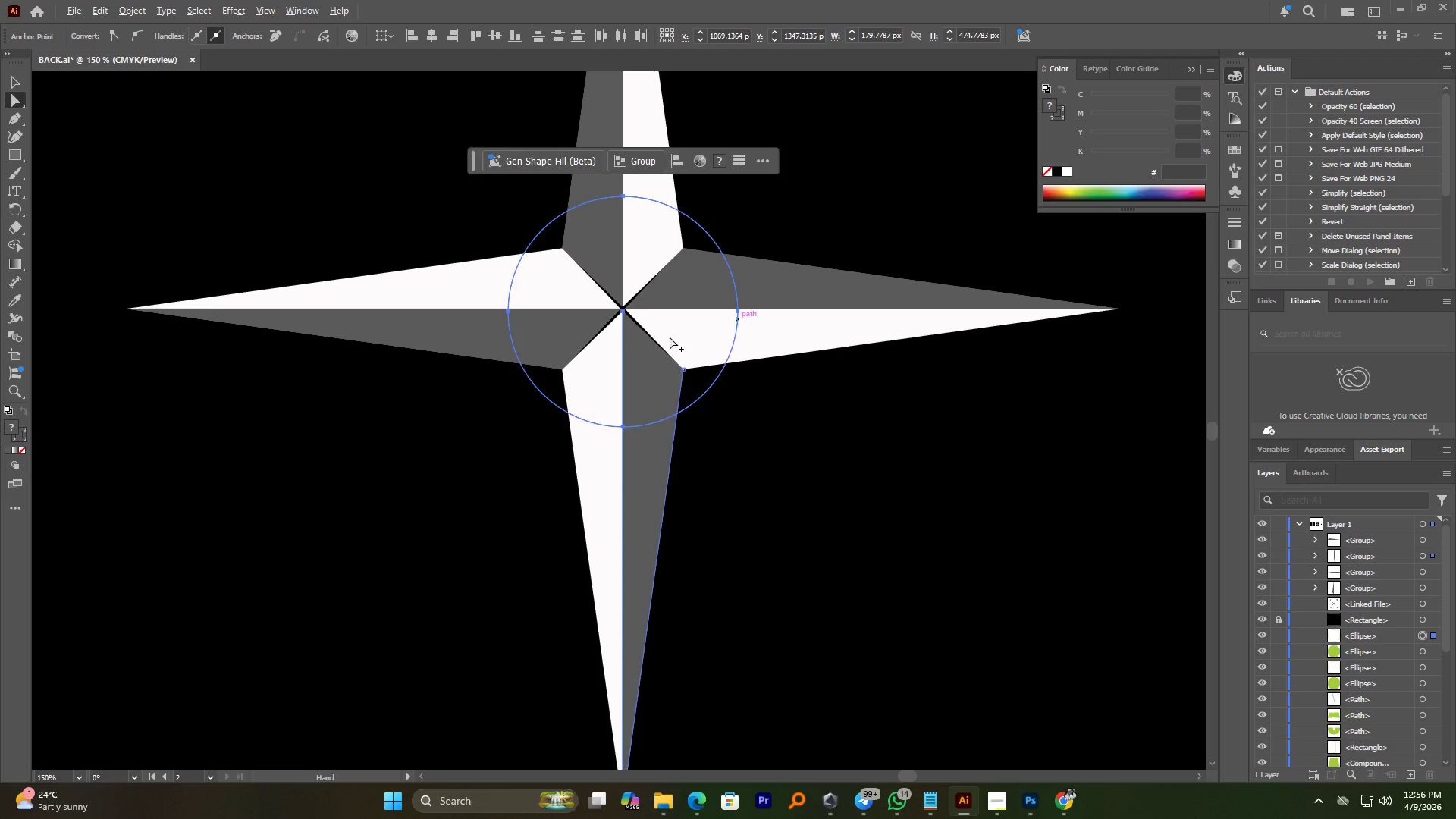 
scroll: coordinate [813, 454], scroll_direction: up, amount: 6.0
 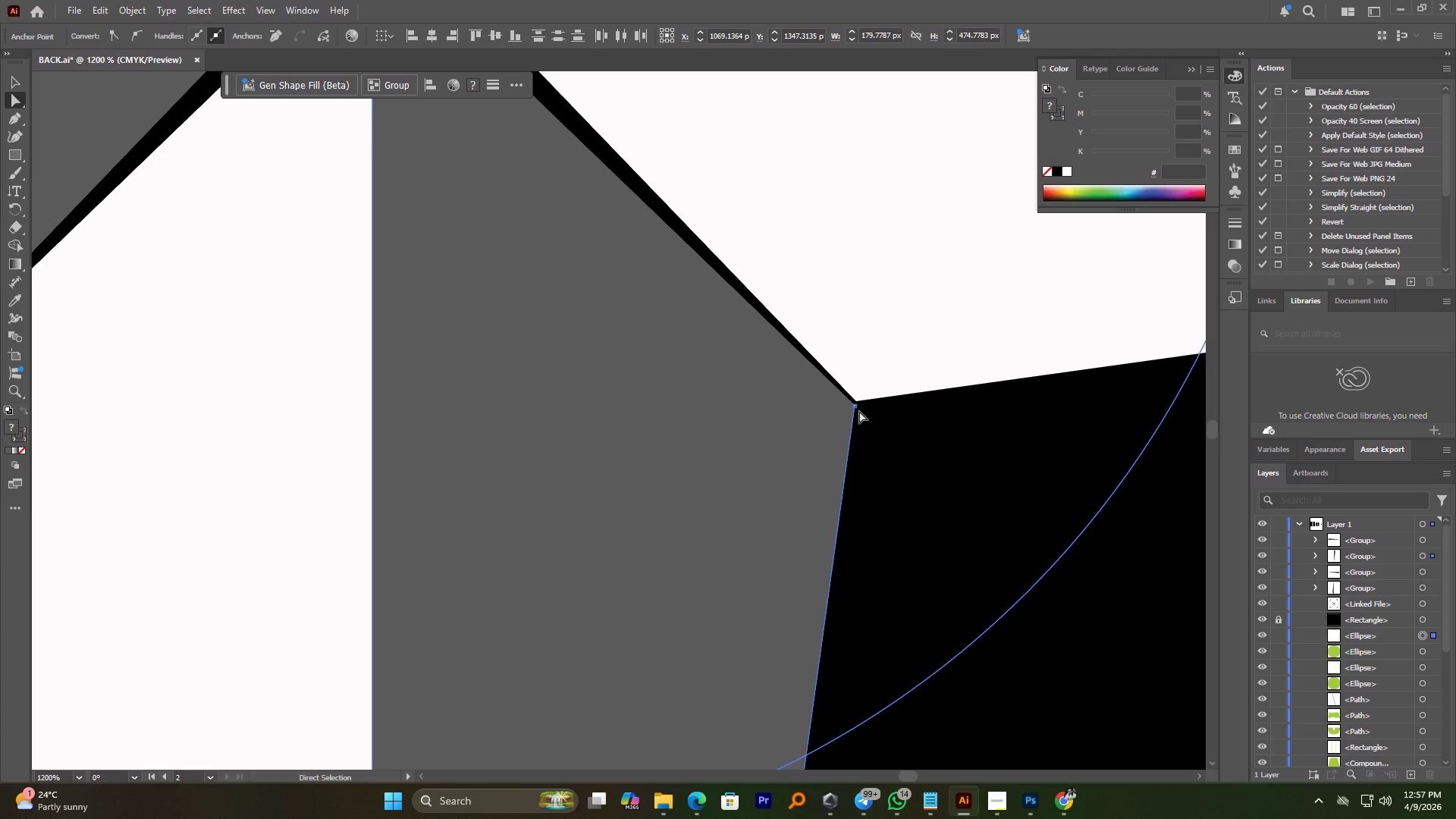 
left_click([856, 408])
 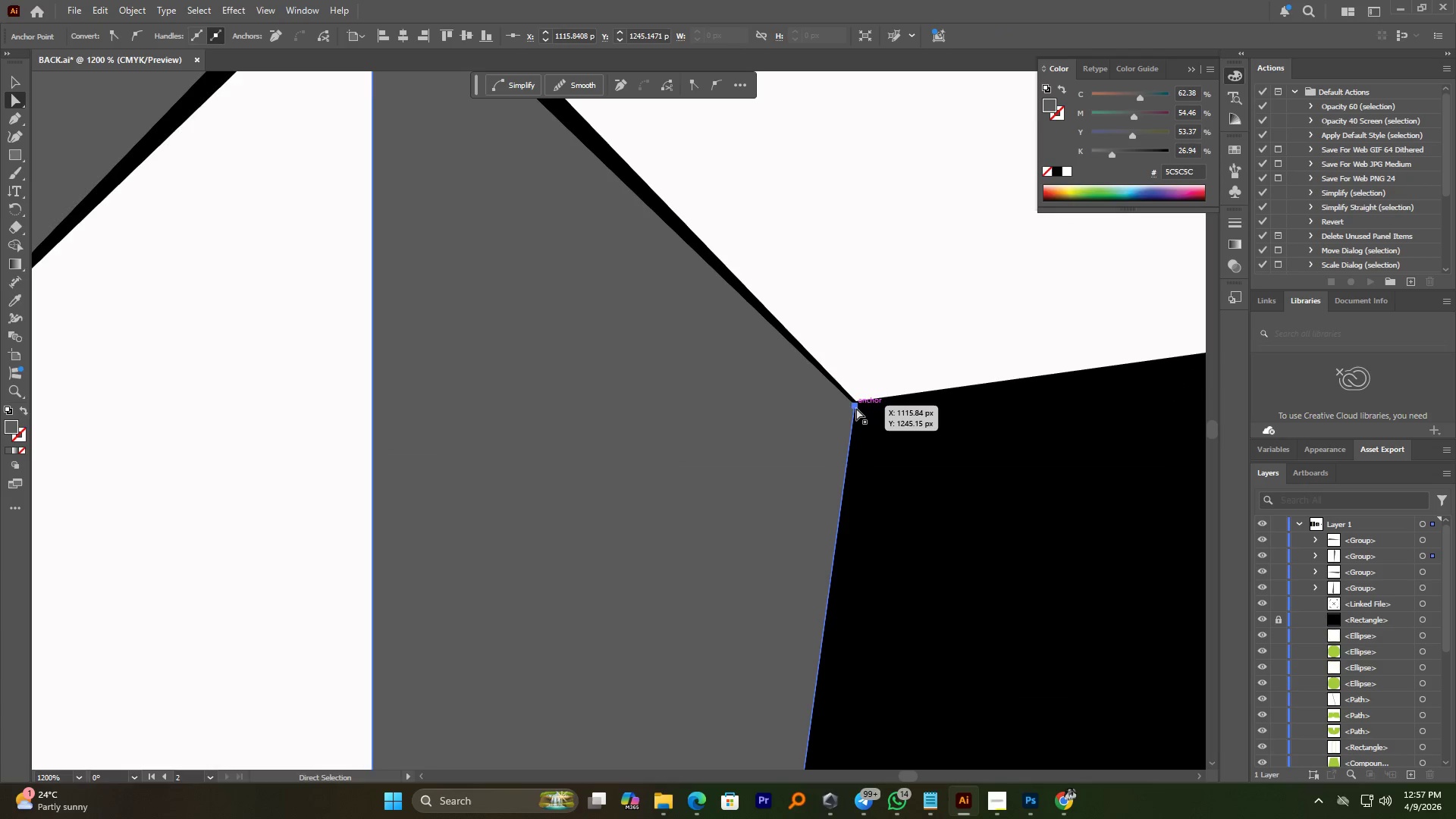 
left_click_drag(start_coordinate=[856, 407], to_coordinate=[854, 401])
 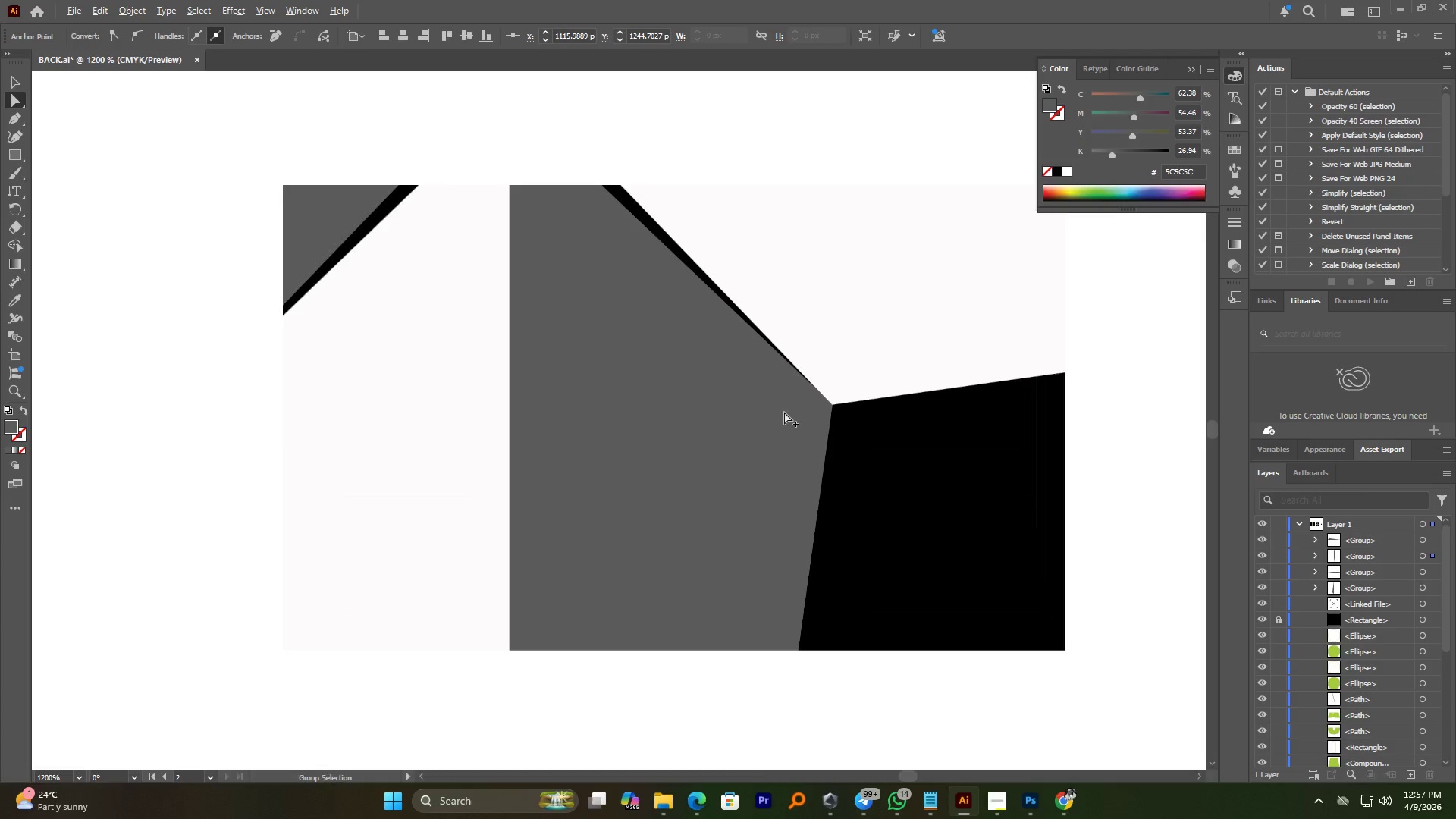 
hold_key(key=ShiftLeft, duration=0.53)
 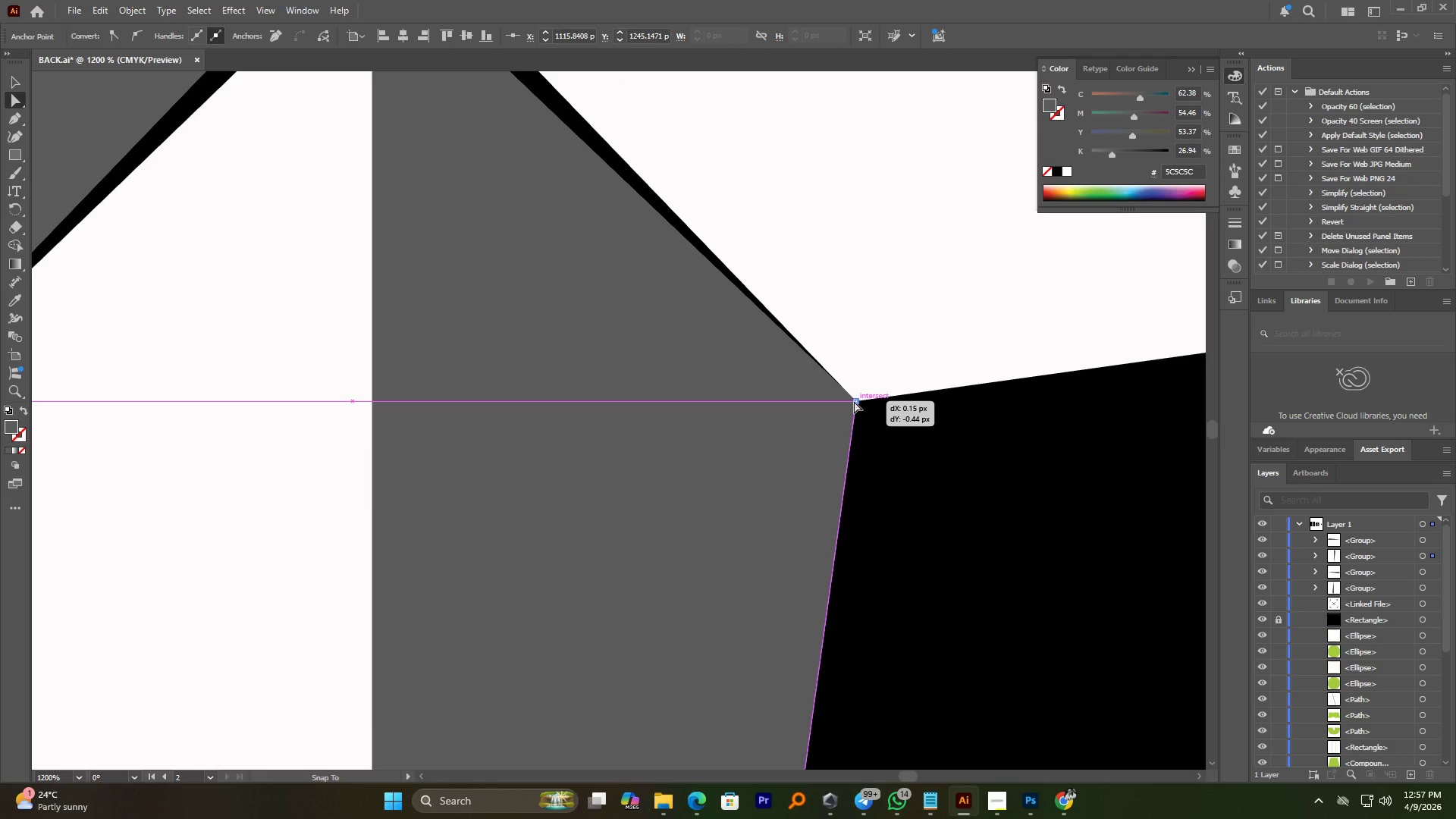 
hold_key(key=AltLeft, duration=1.83)
scroll: coordinate [784, 412], scroll_direction: down, amount: 3.0
 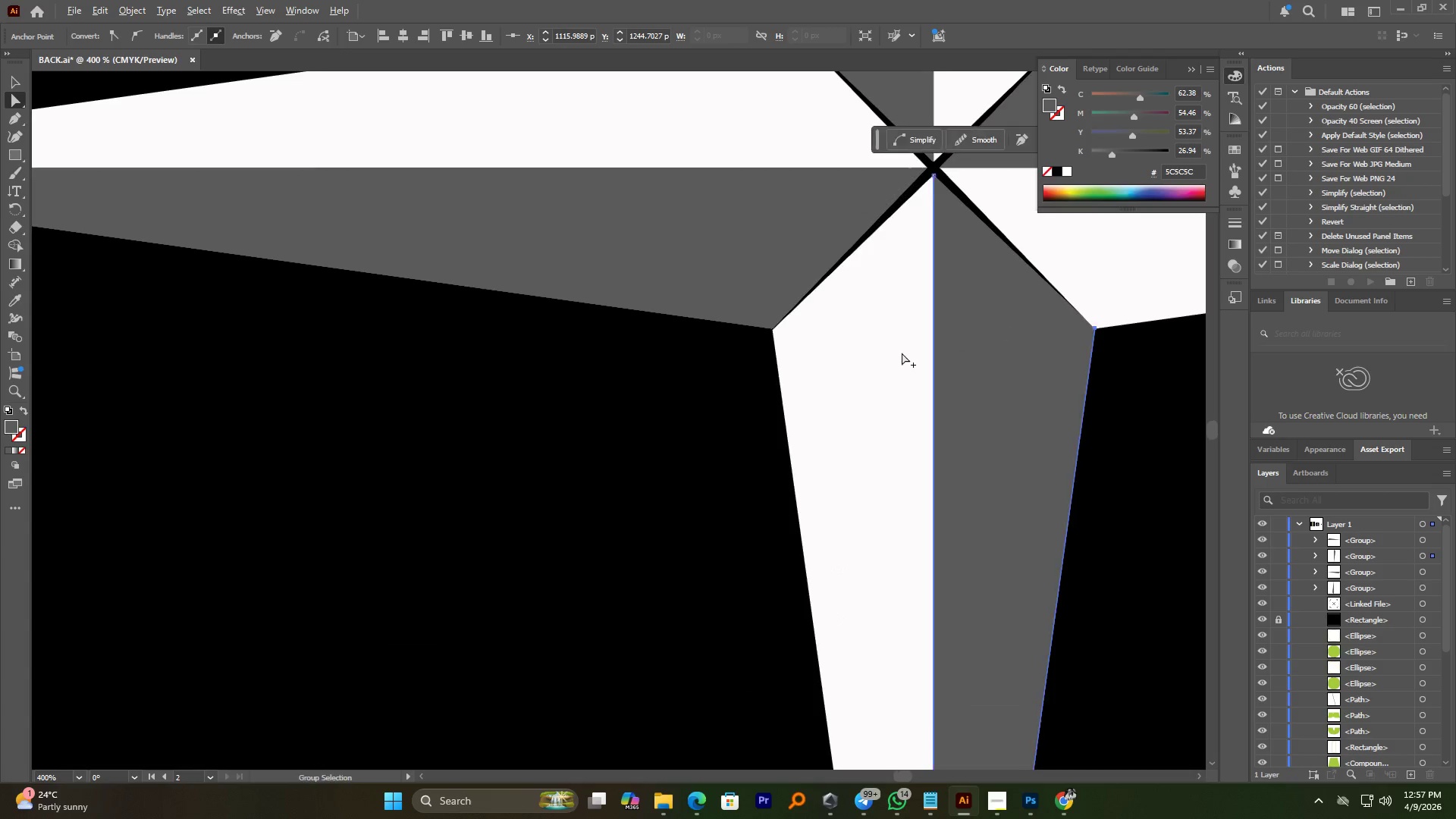 
scroll: coordinate [646, 286], scroll_direction: up, amount: 7.0
 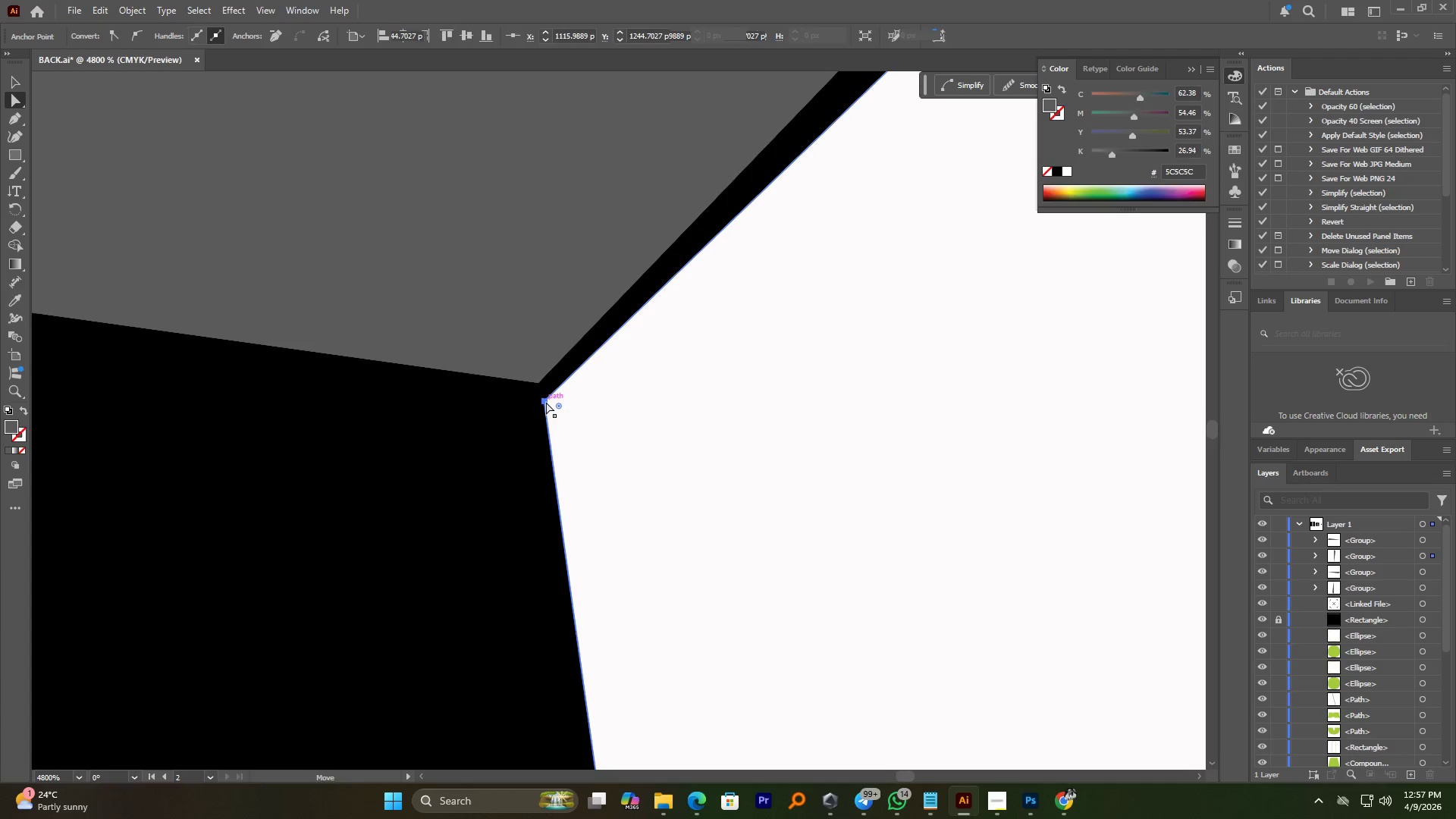 
double_click([544, 403])
 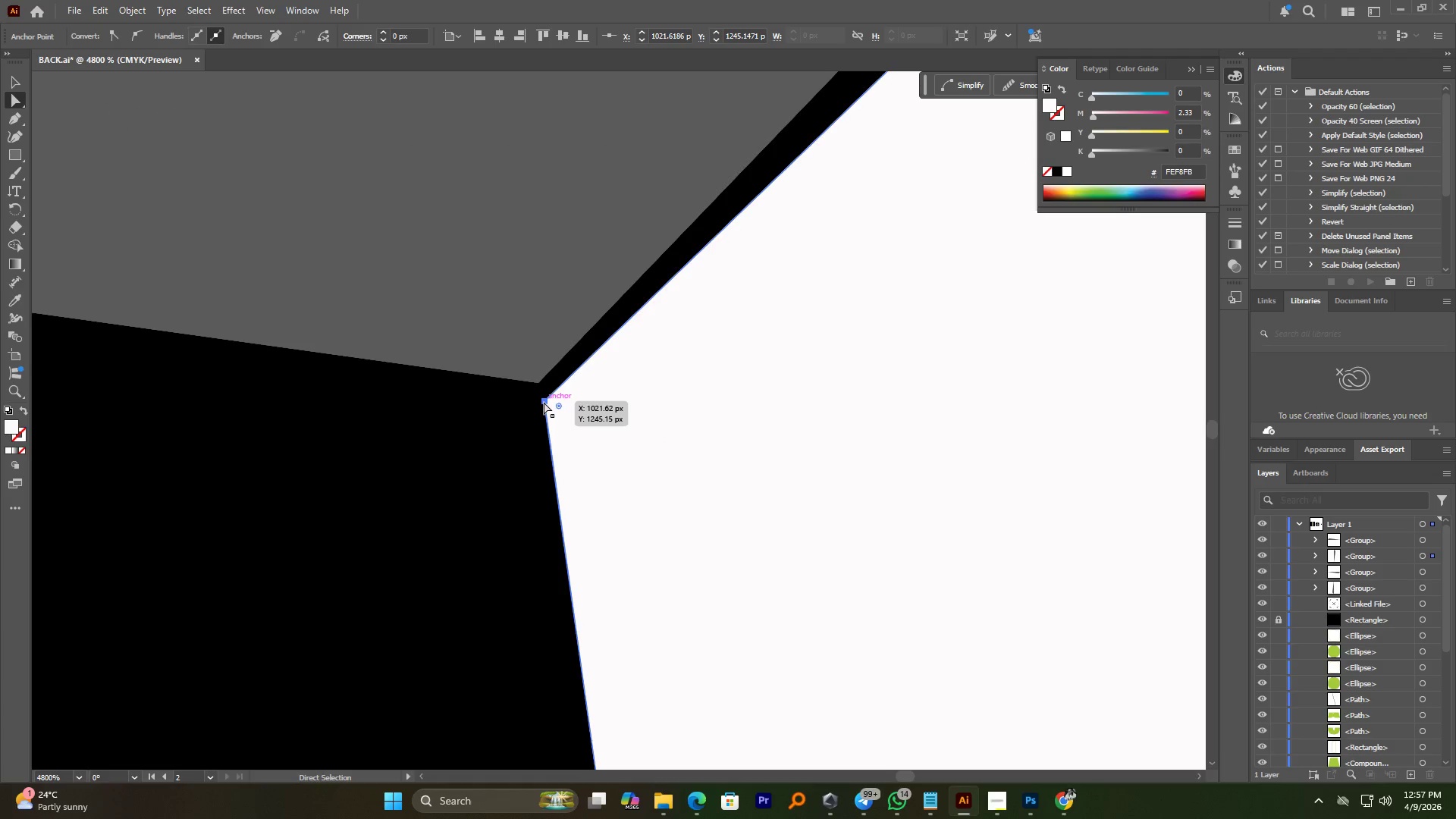 
left_click_drag(start_coordinate=[544, 401], to_coordinate=[540, 387])
 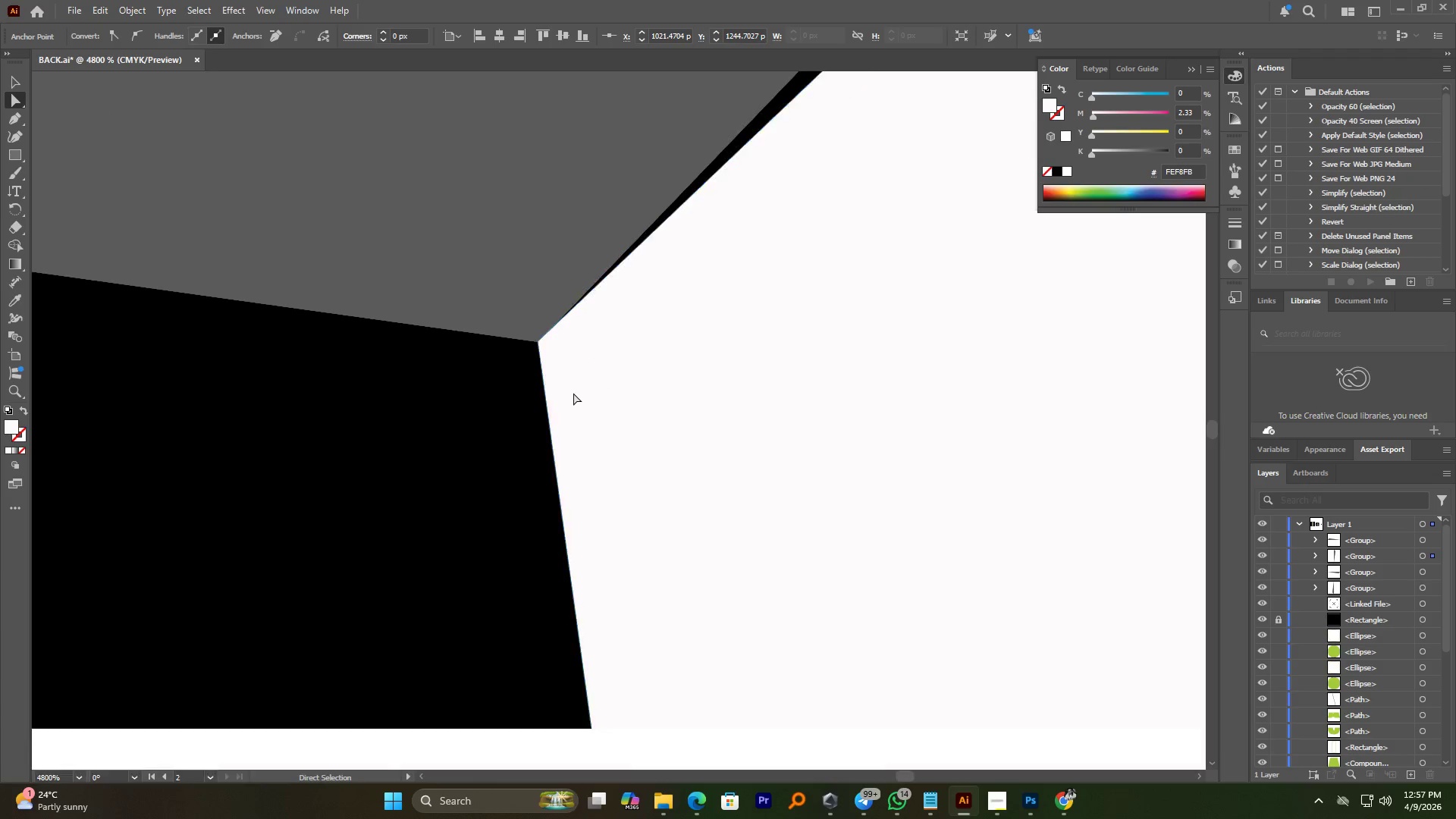 
hold_key(key=AltLeft, duration=5.81)
scroll: coordinate [577, 384], scroll_direction: down, amount: 16.0
 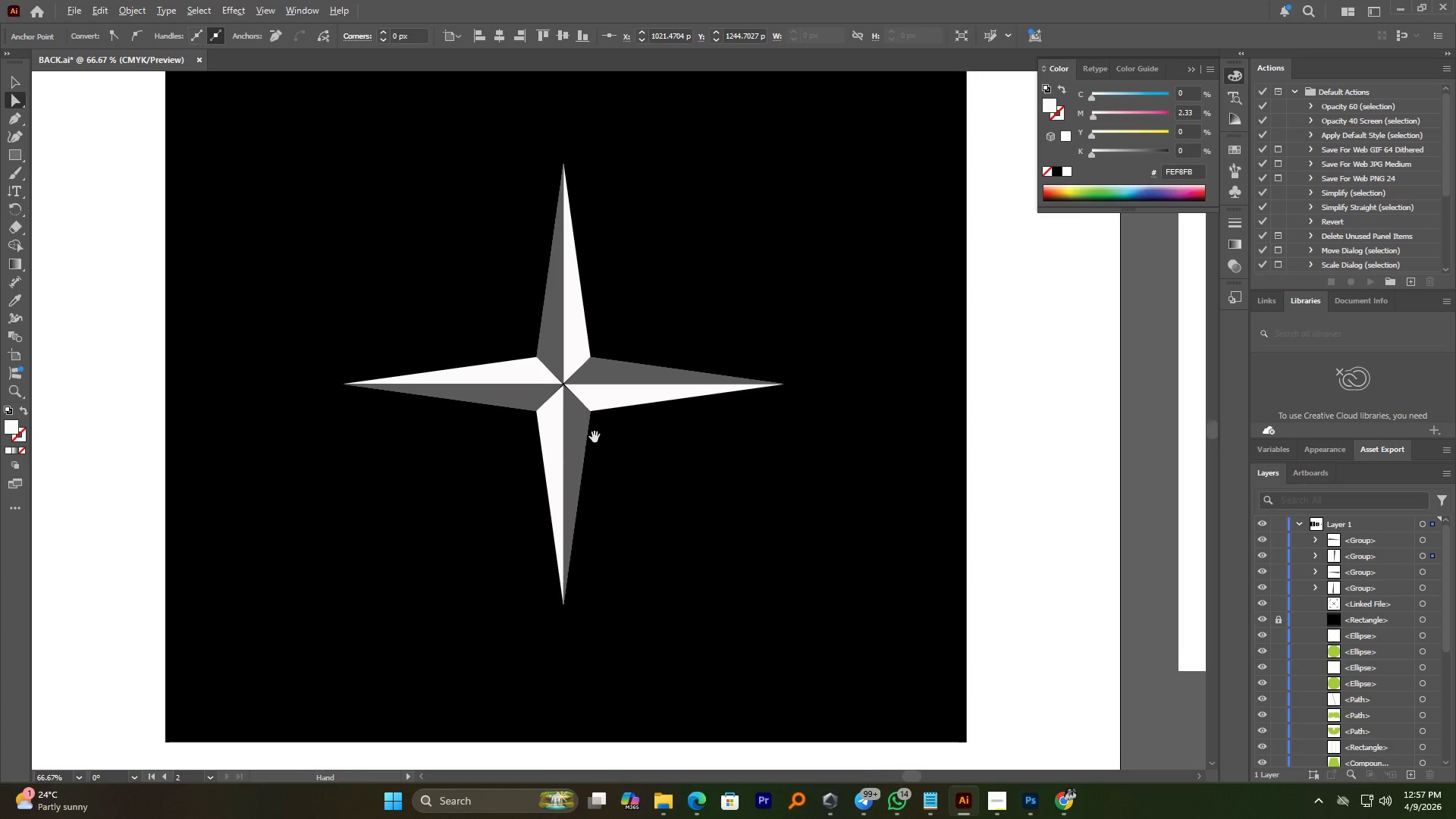 
scroll: coordinate [568, 375], scroll_direction: up, amount: 4.0
 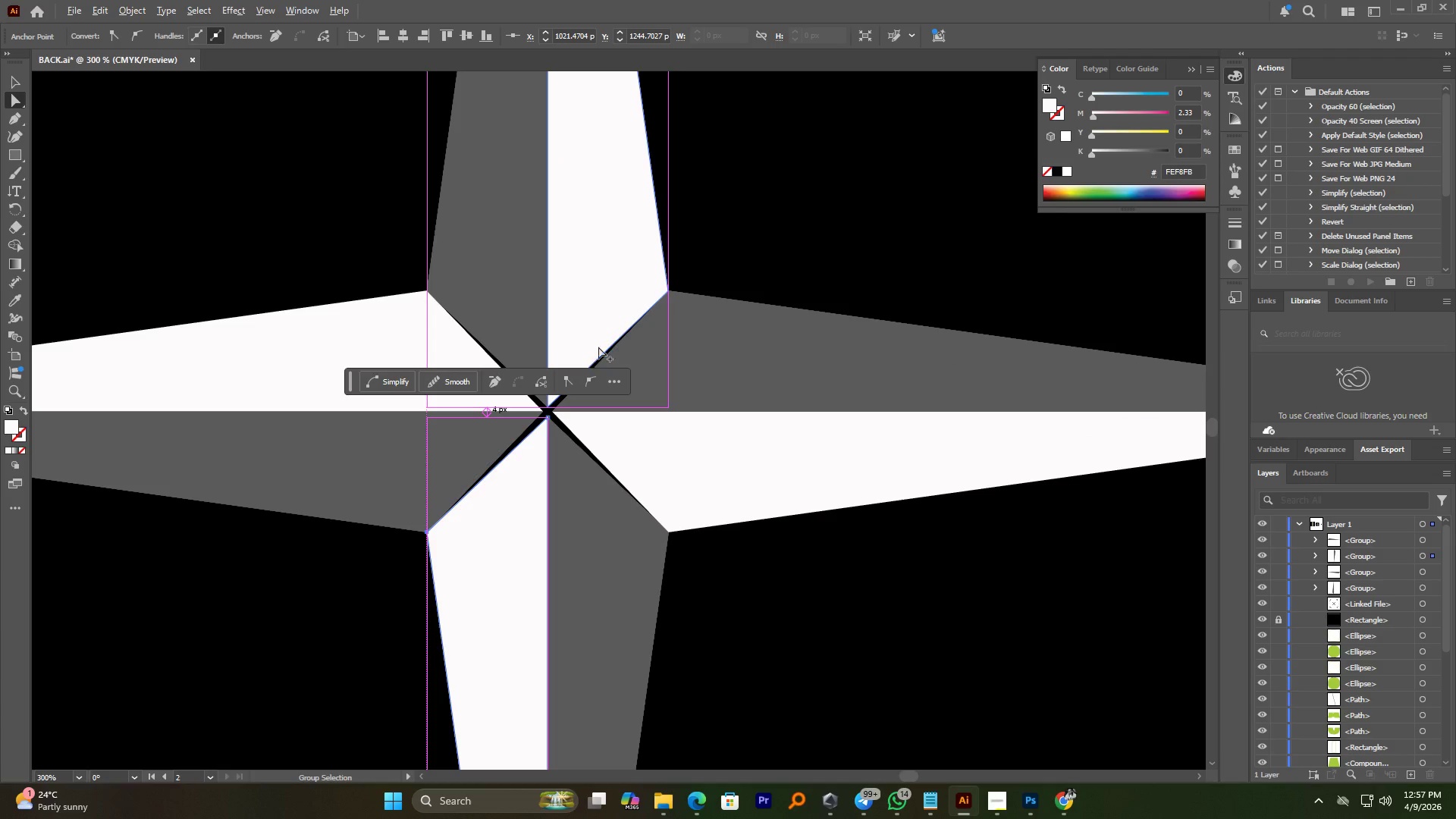 
scroll: coordinate [600, 335], scroll_direction: down, amount: 5.0
 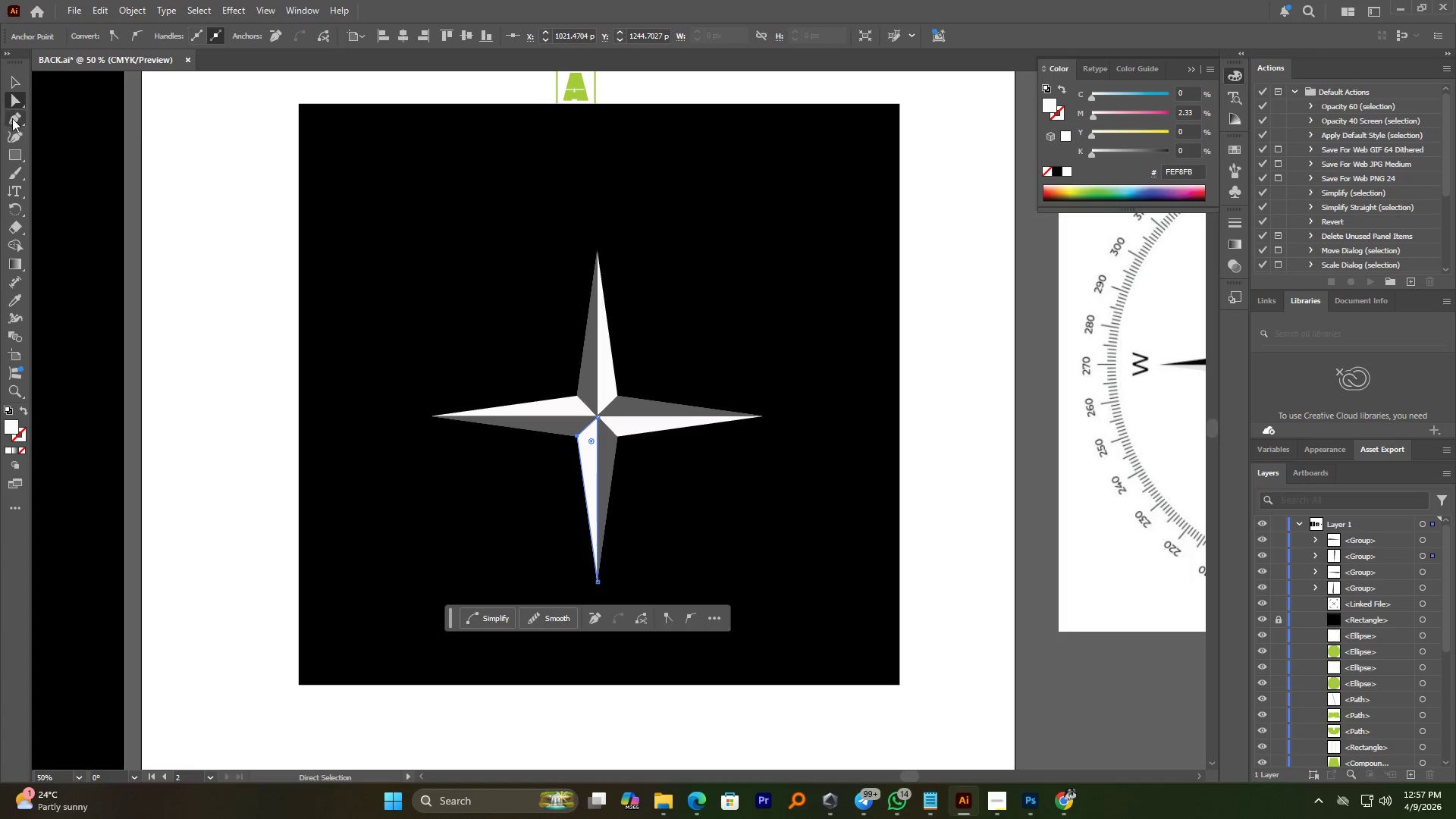 
left_click([19, 86])
 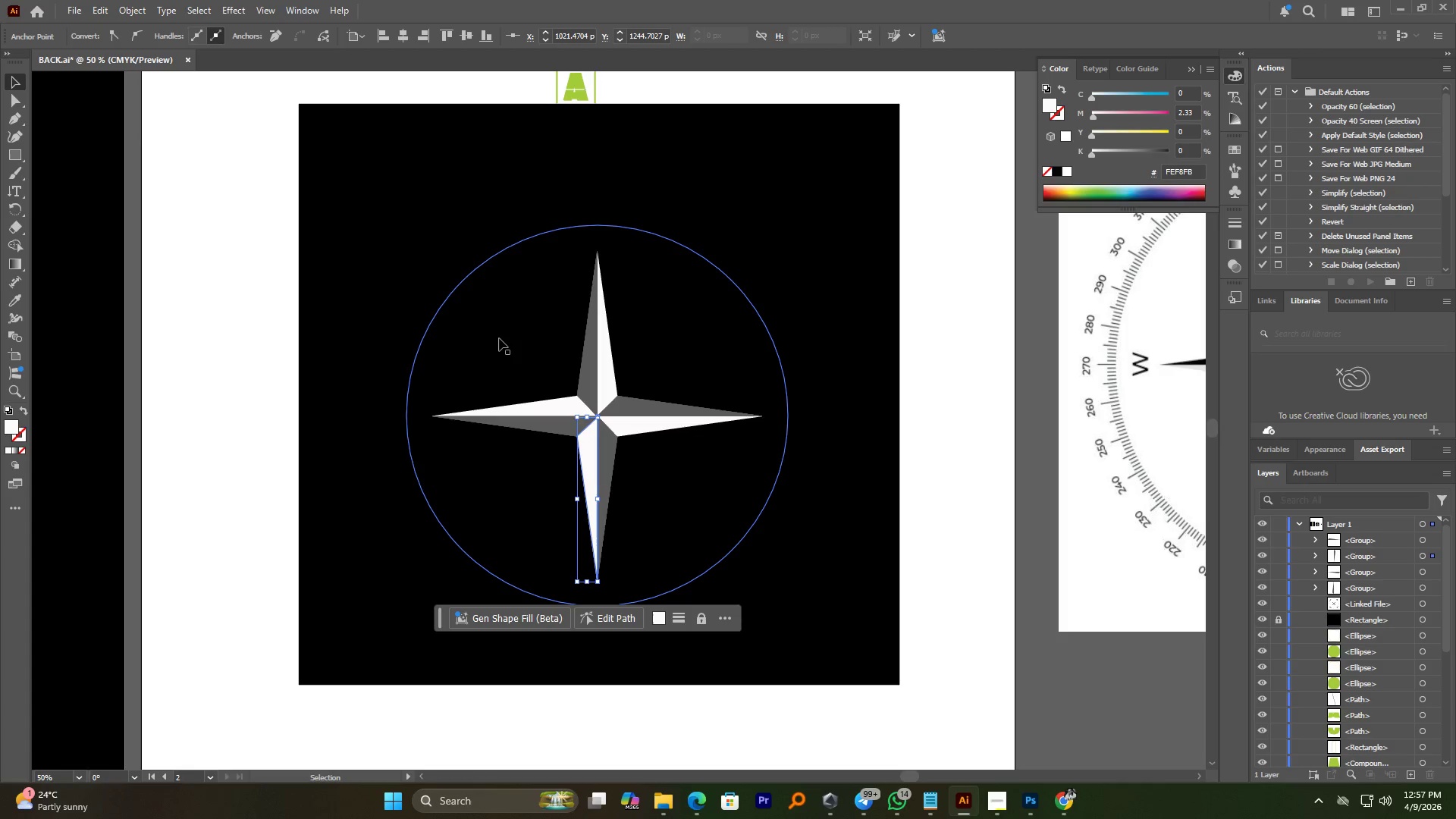 
left_click([499, 338])
 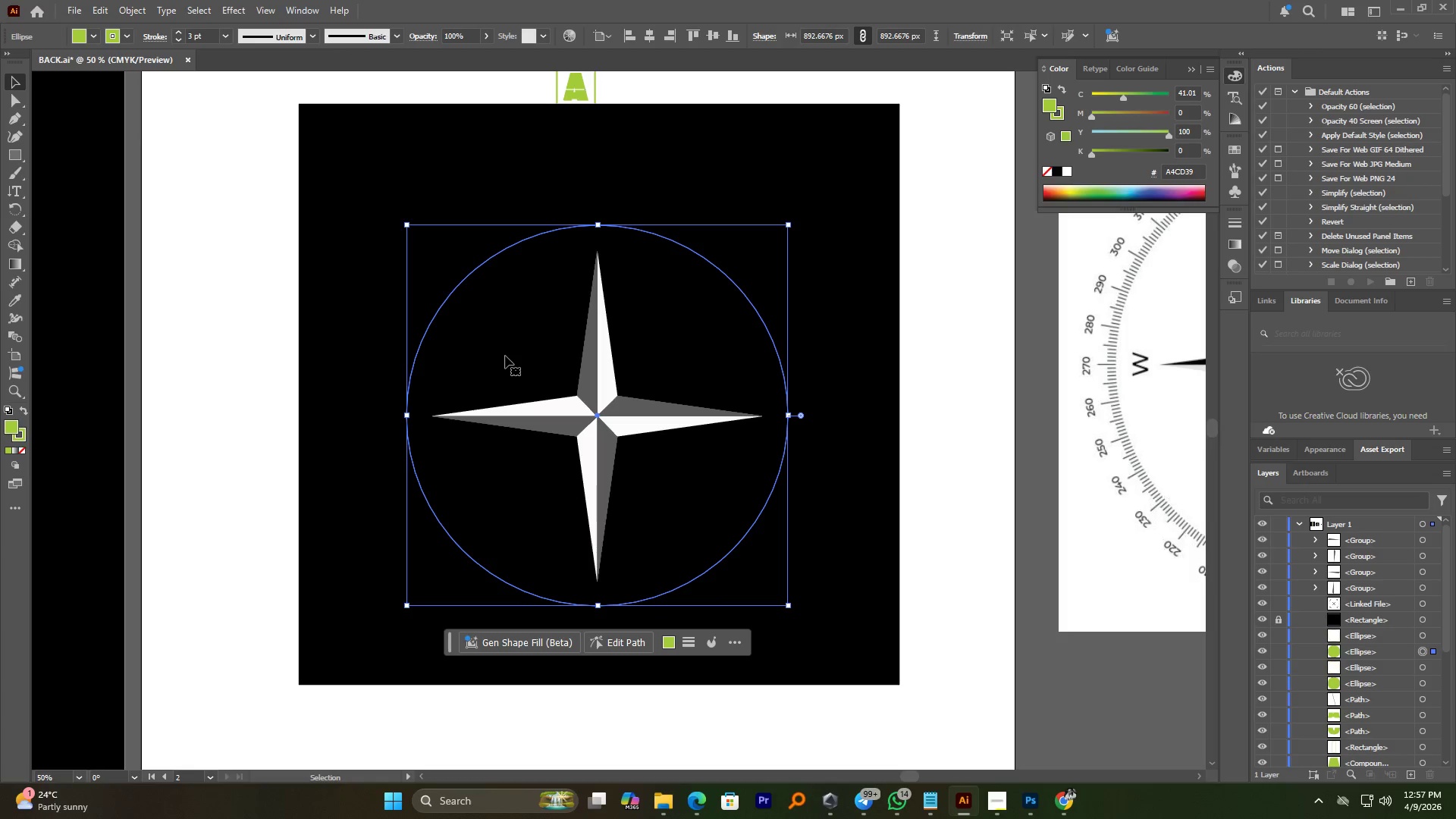 
key(Control+2)
 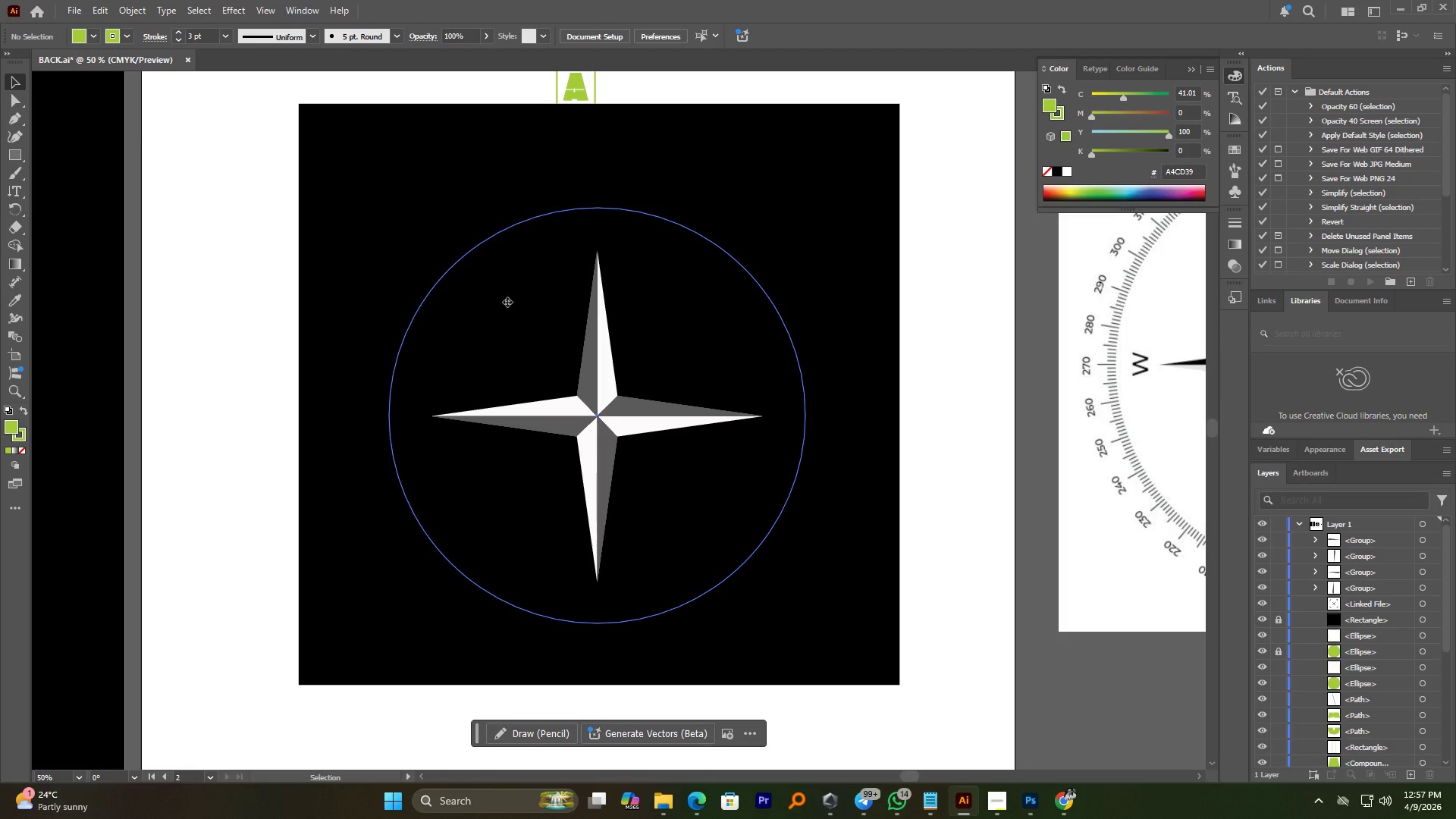 
left_click_drag(start_coordinate=[510, 314], to_coordinate=[643, 459])
 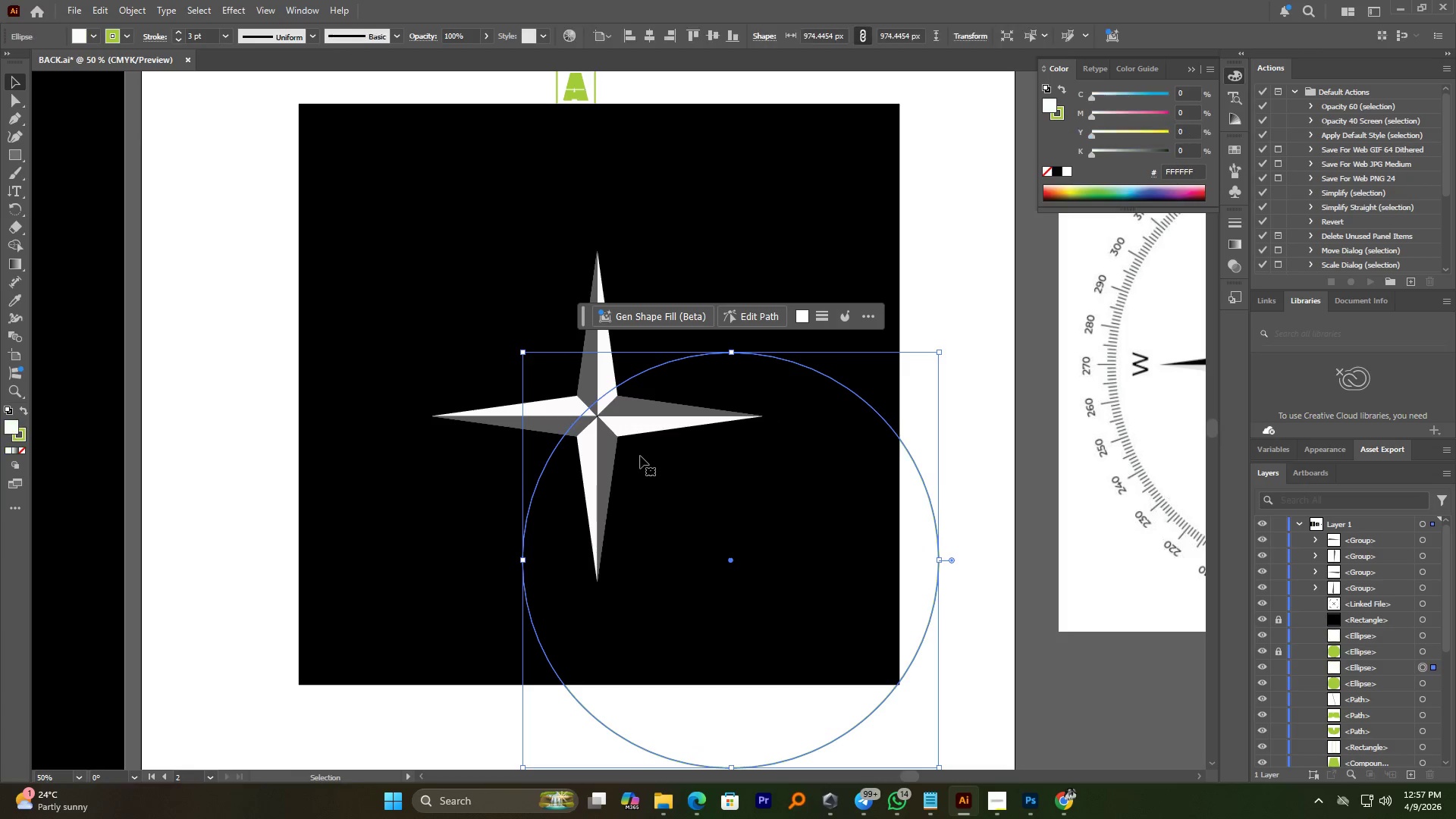 
key(Control+S)
 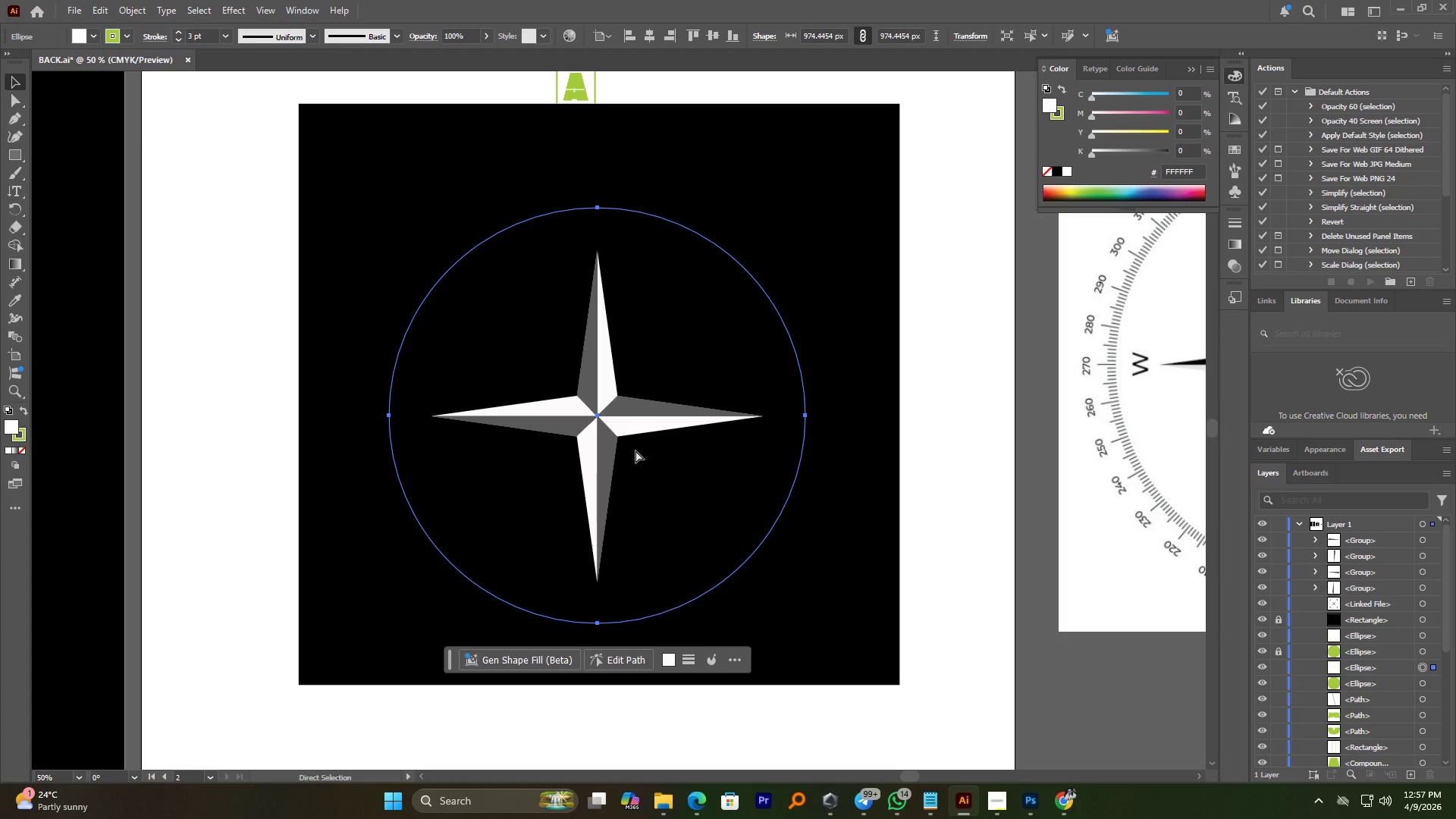 
key(Control+Z)
 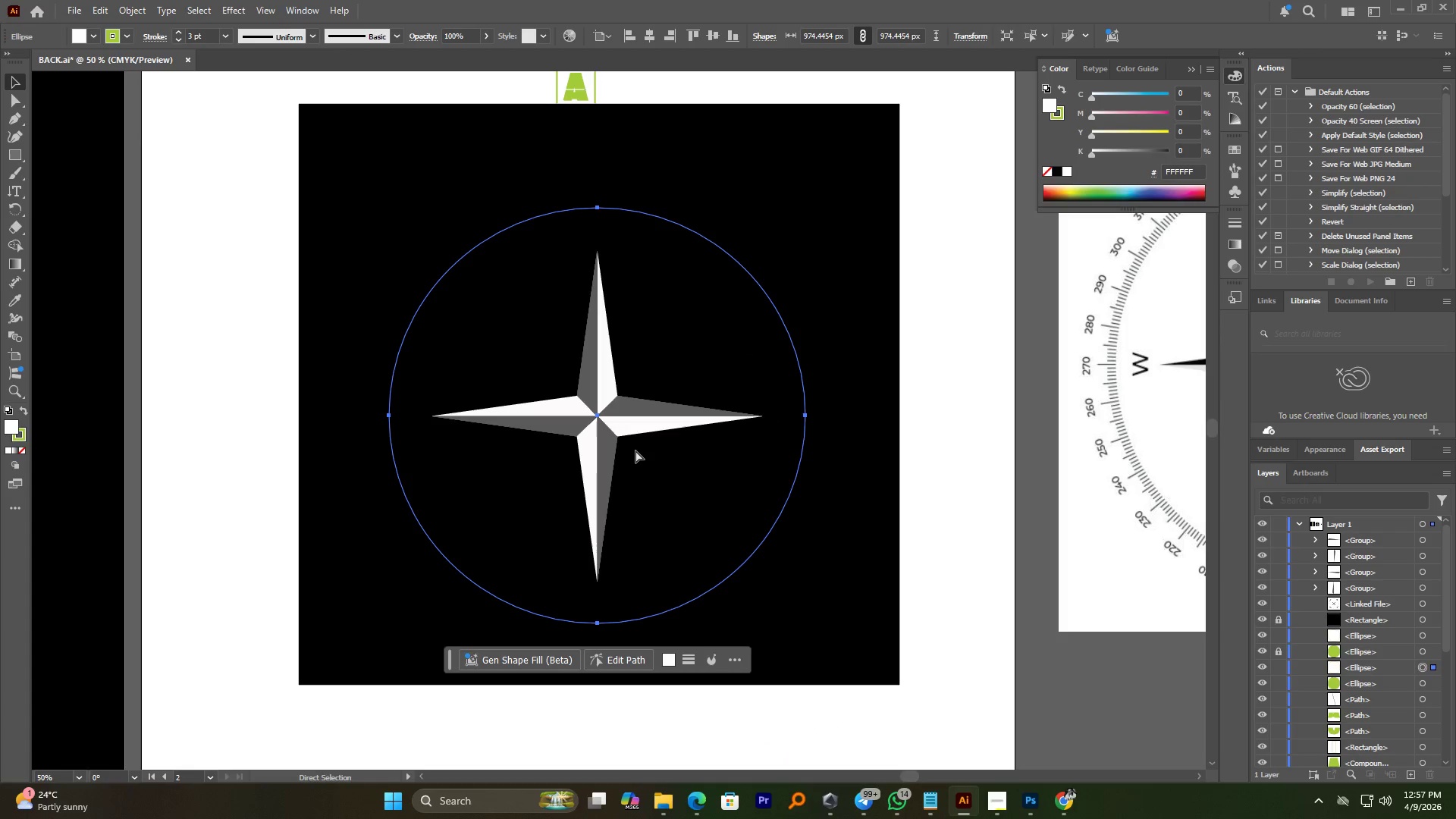 
key(Control+Z)
 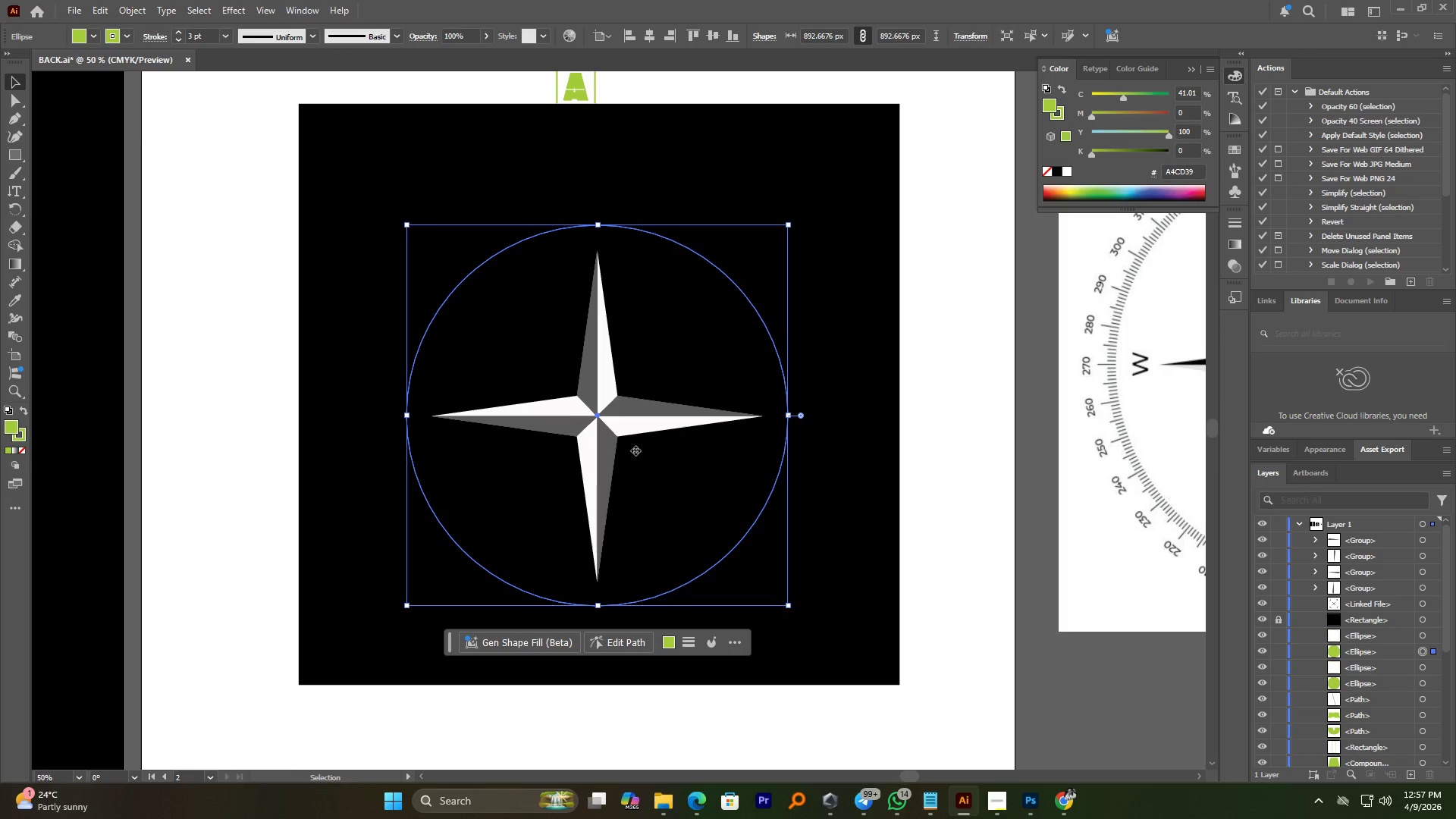 
key(Control+2)
 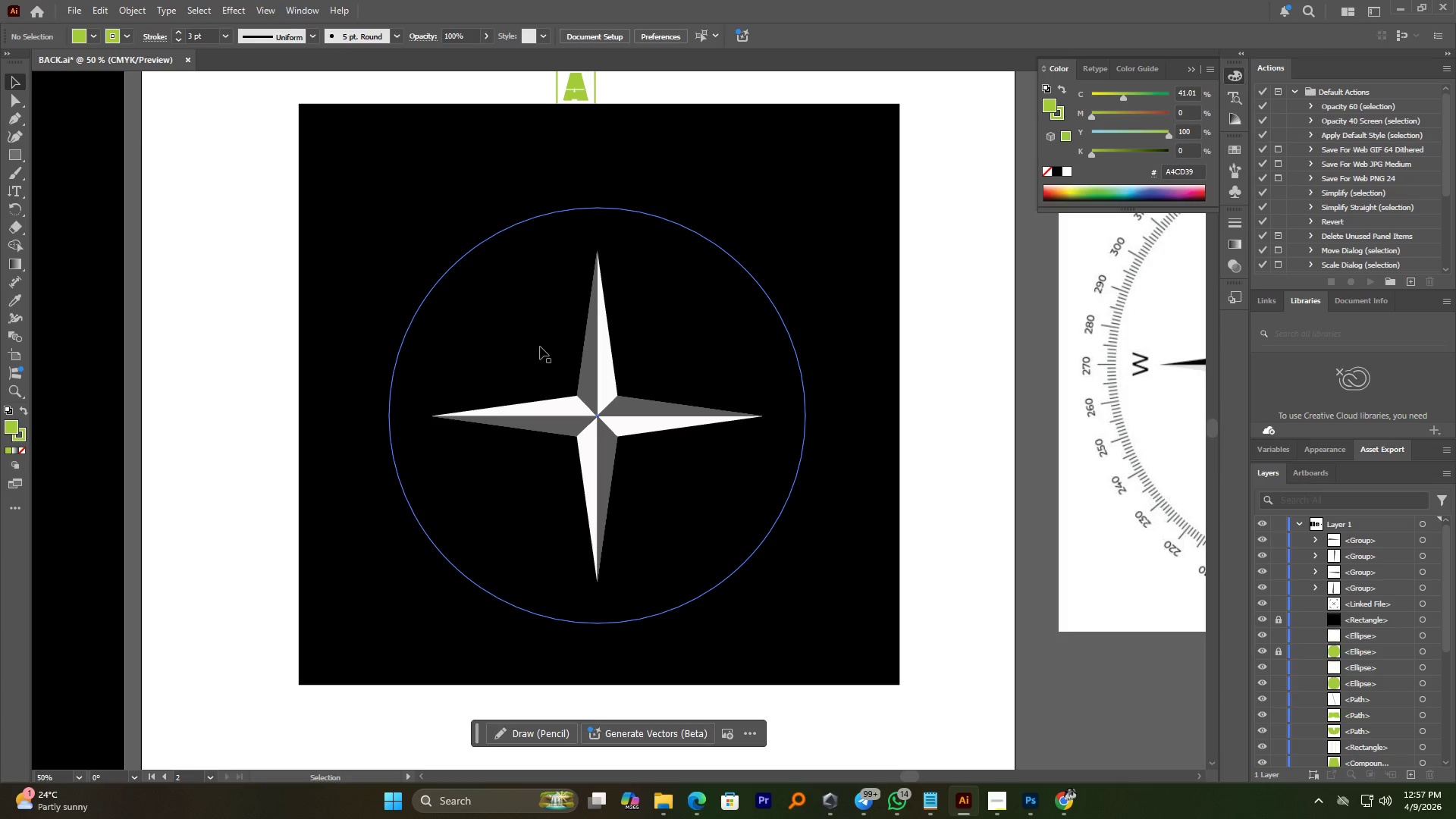 
left_click([540, 347])
 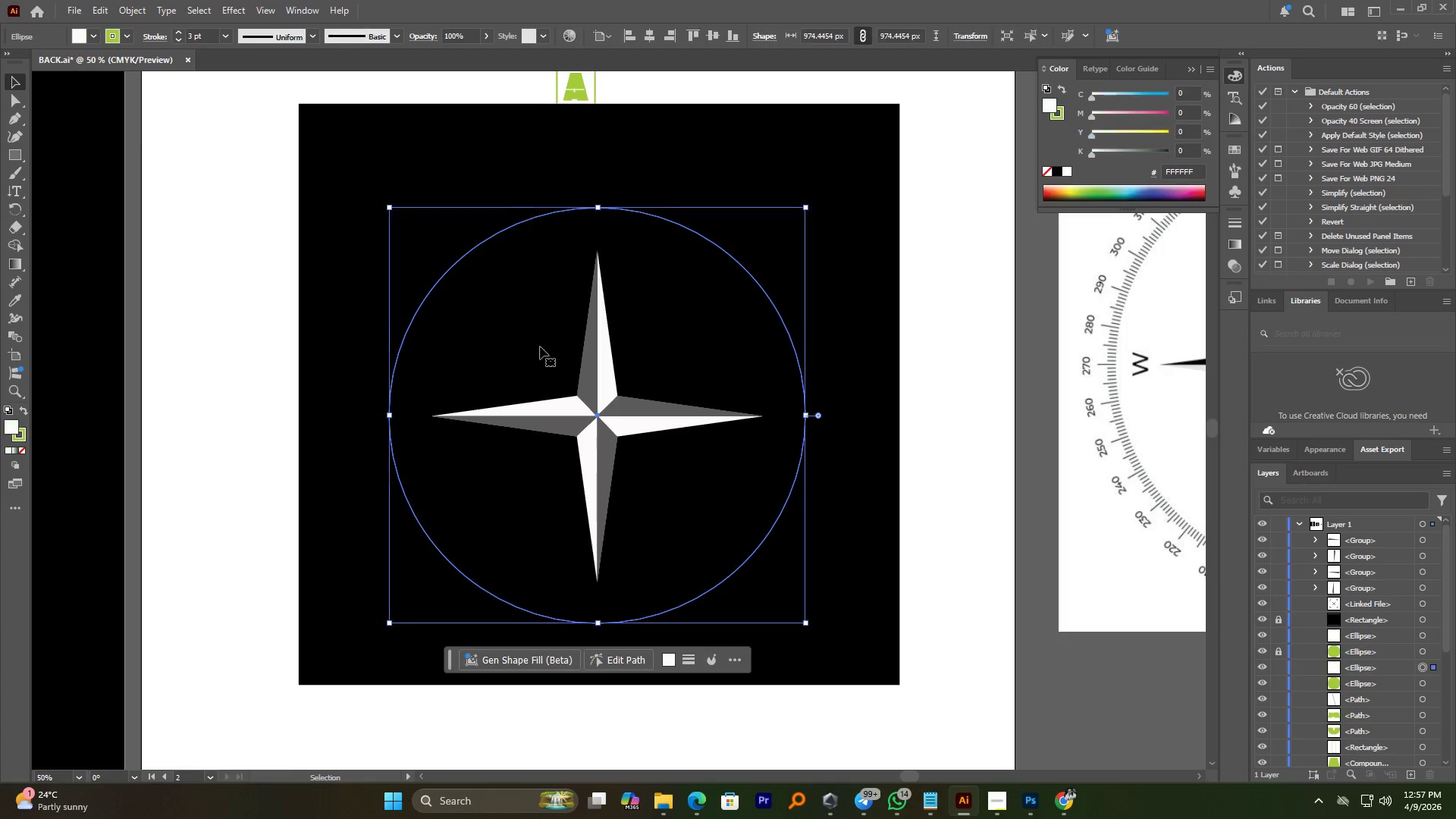 
key(Control+2)
 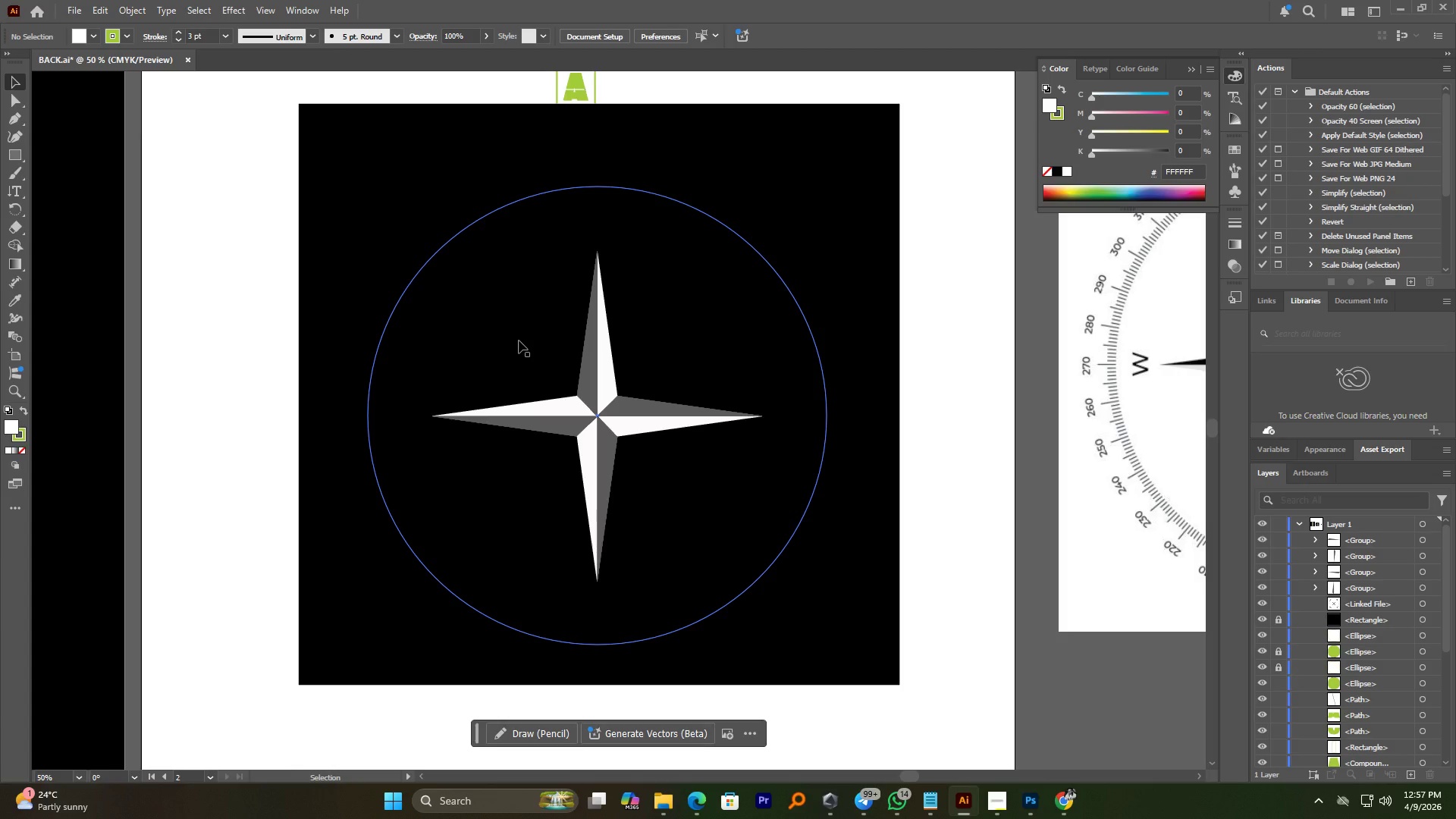 
hold_key(key=ControlLeft, duration=1.05)
left_click([519, 340])
 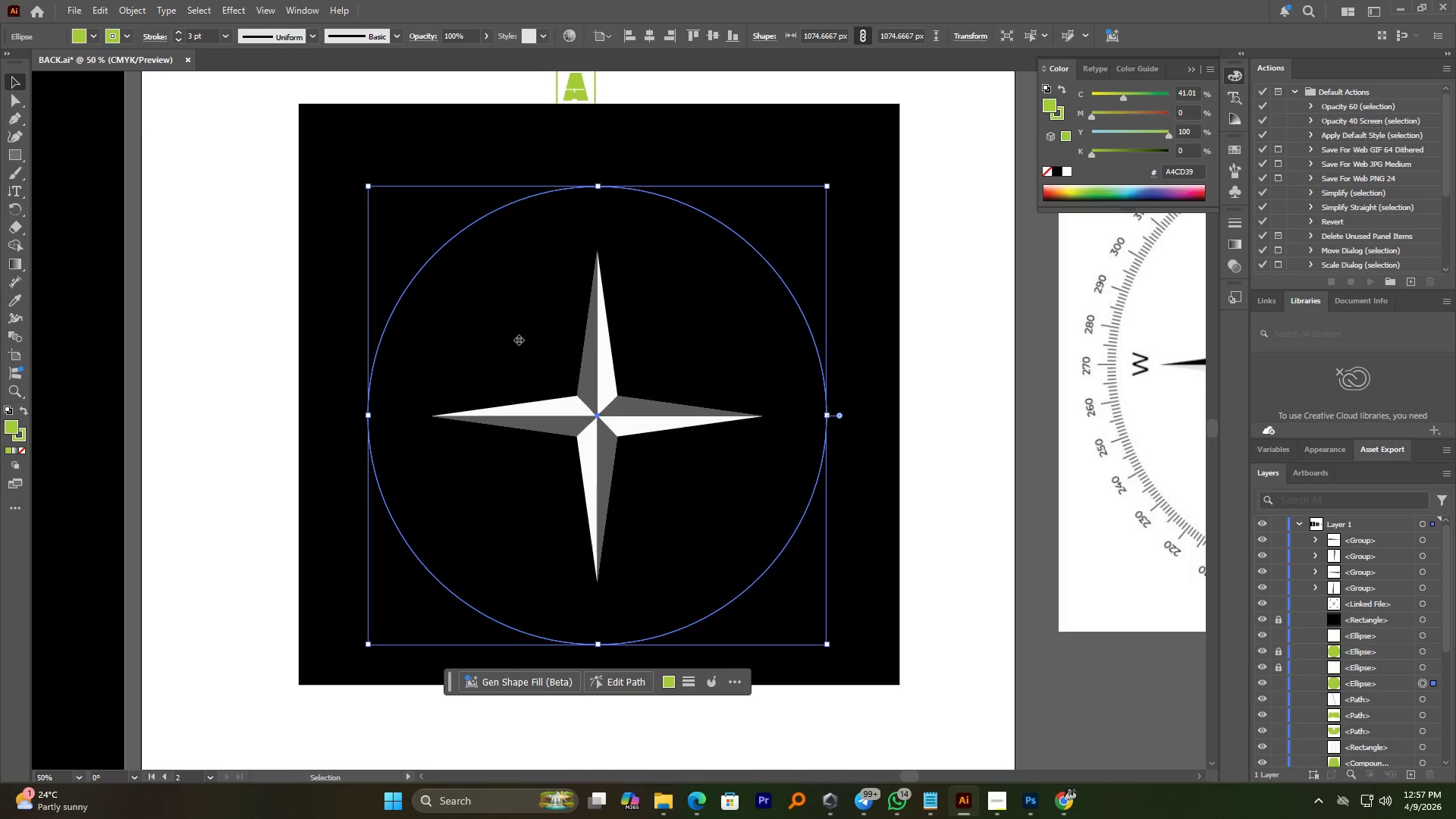 
key(Meta+2)
 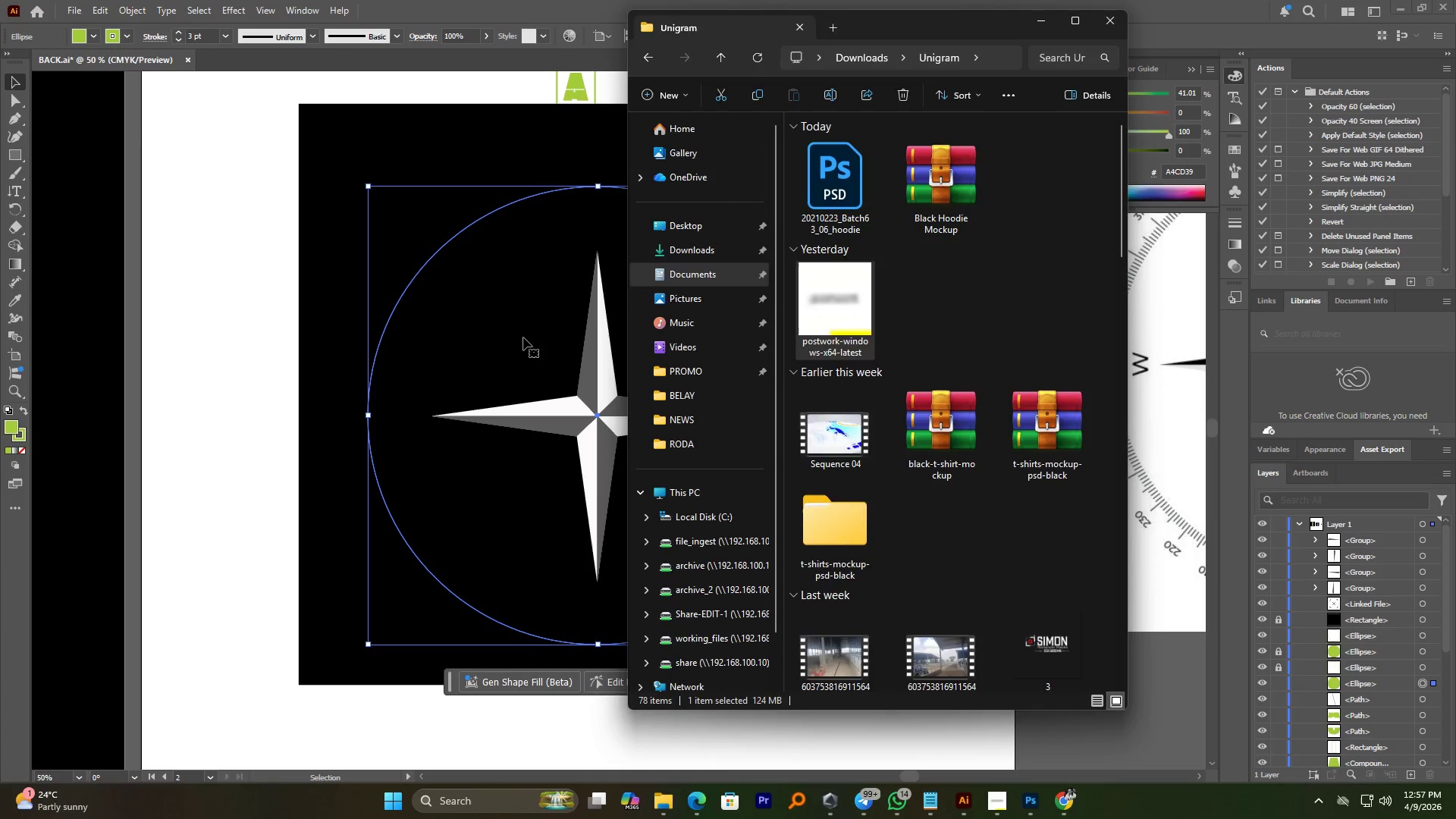 
left_click([523, 337])
 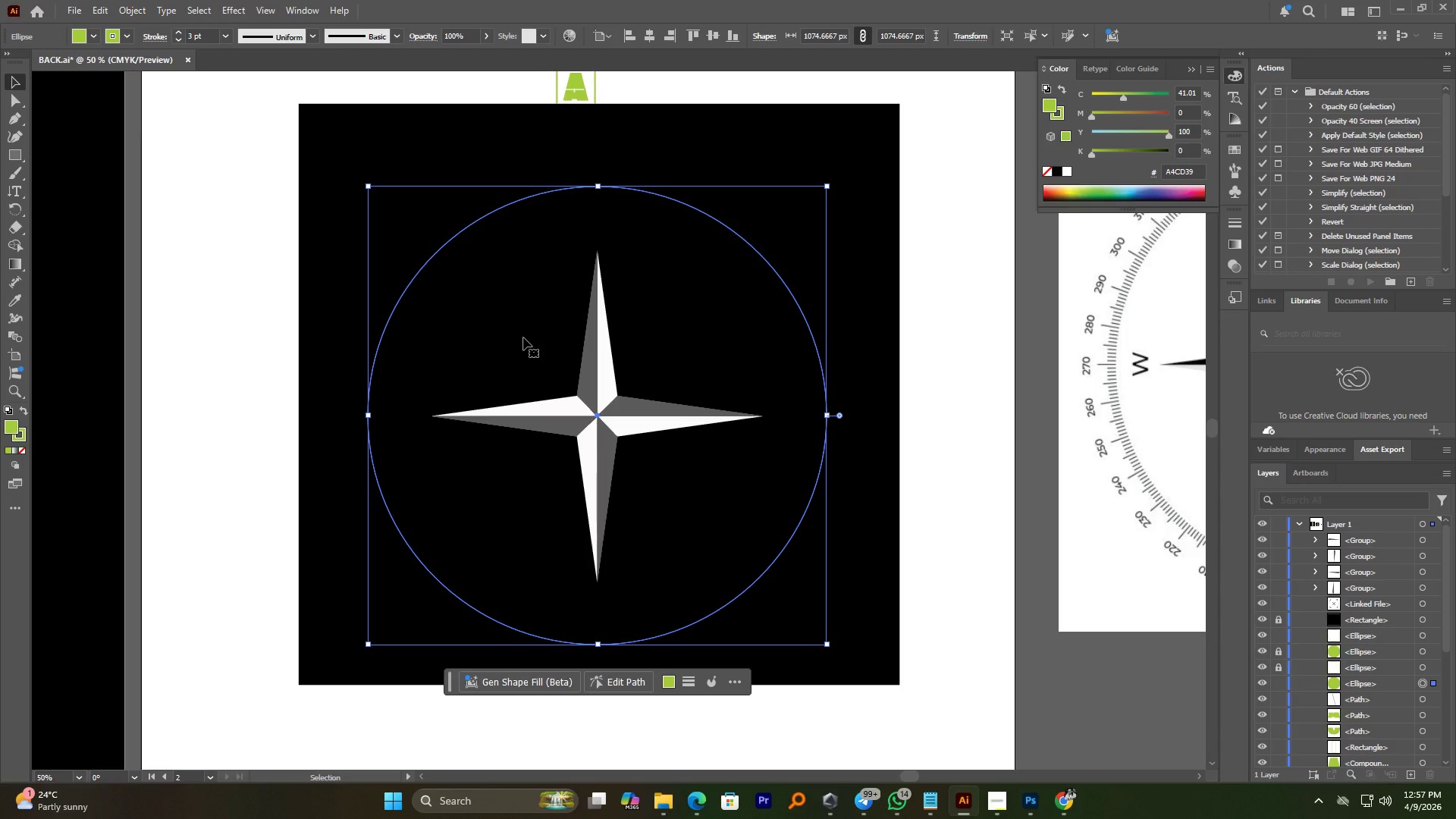 
key(Meta+MetaLeft)
 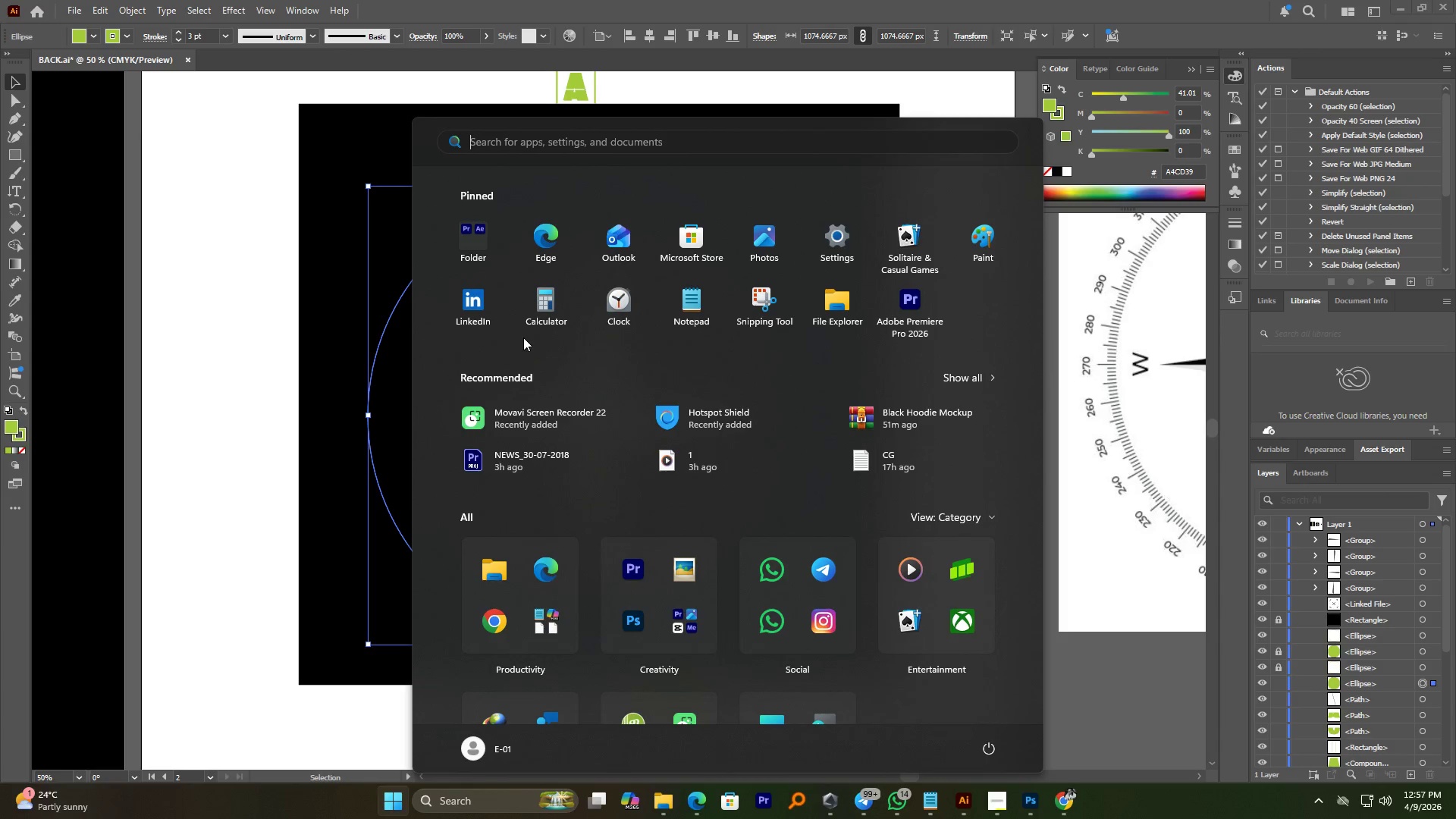 
key(Meta+MetaLeft)
 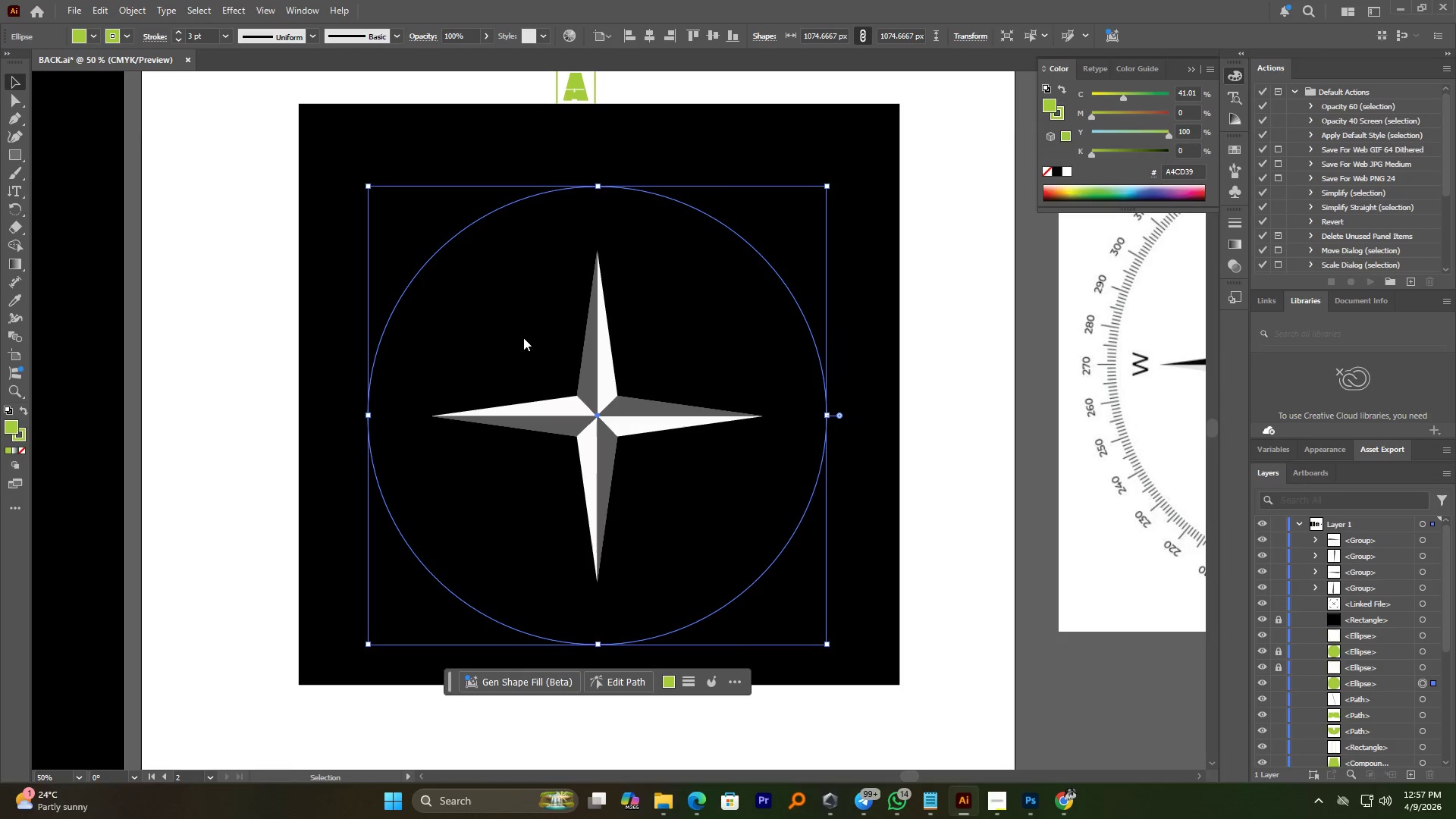 
key(Control+2)
 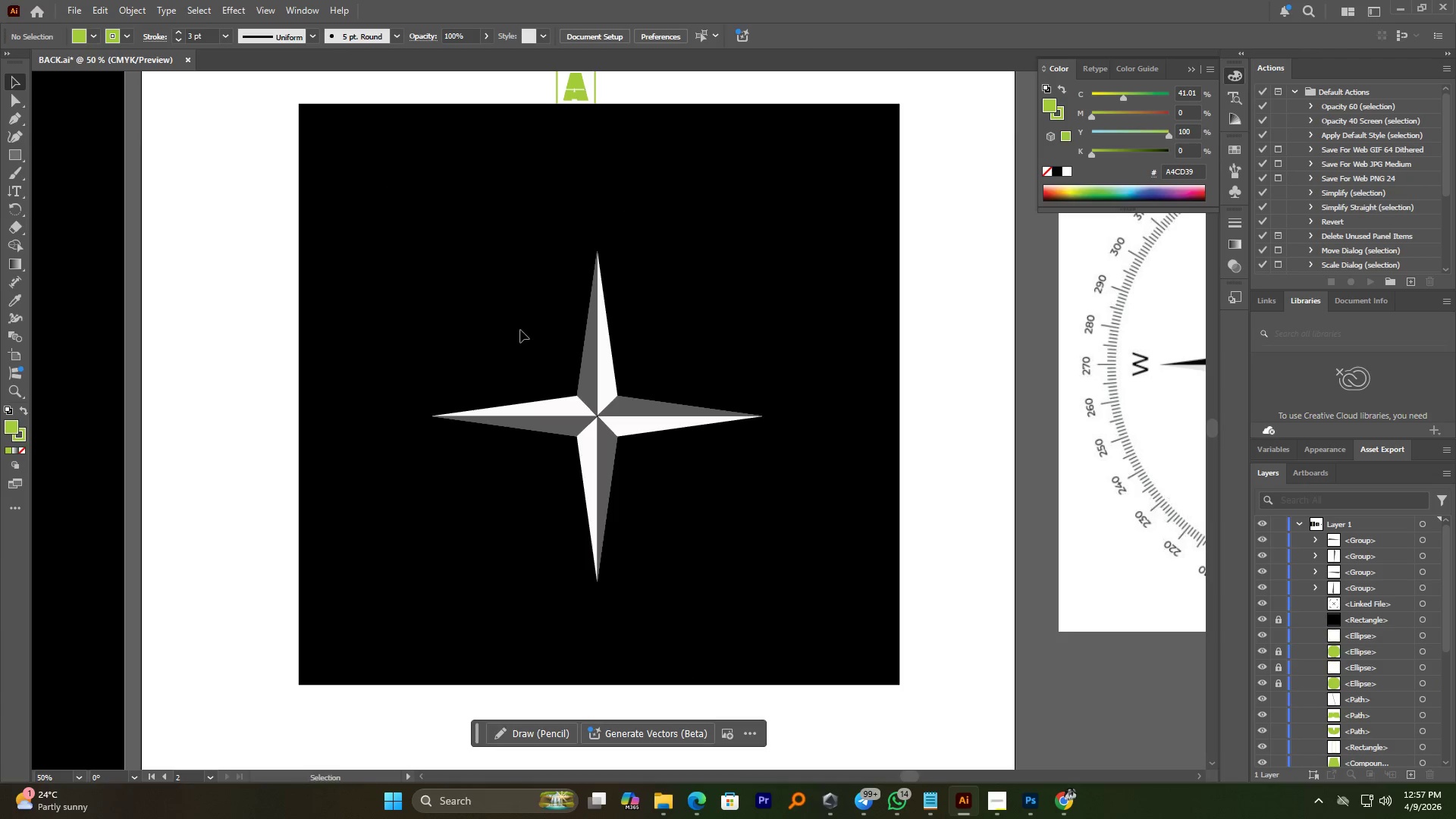 
left_click([520, 330])
 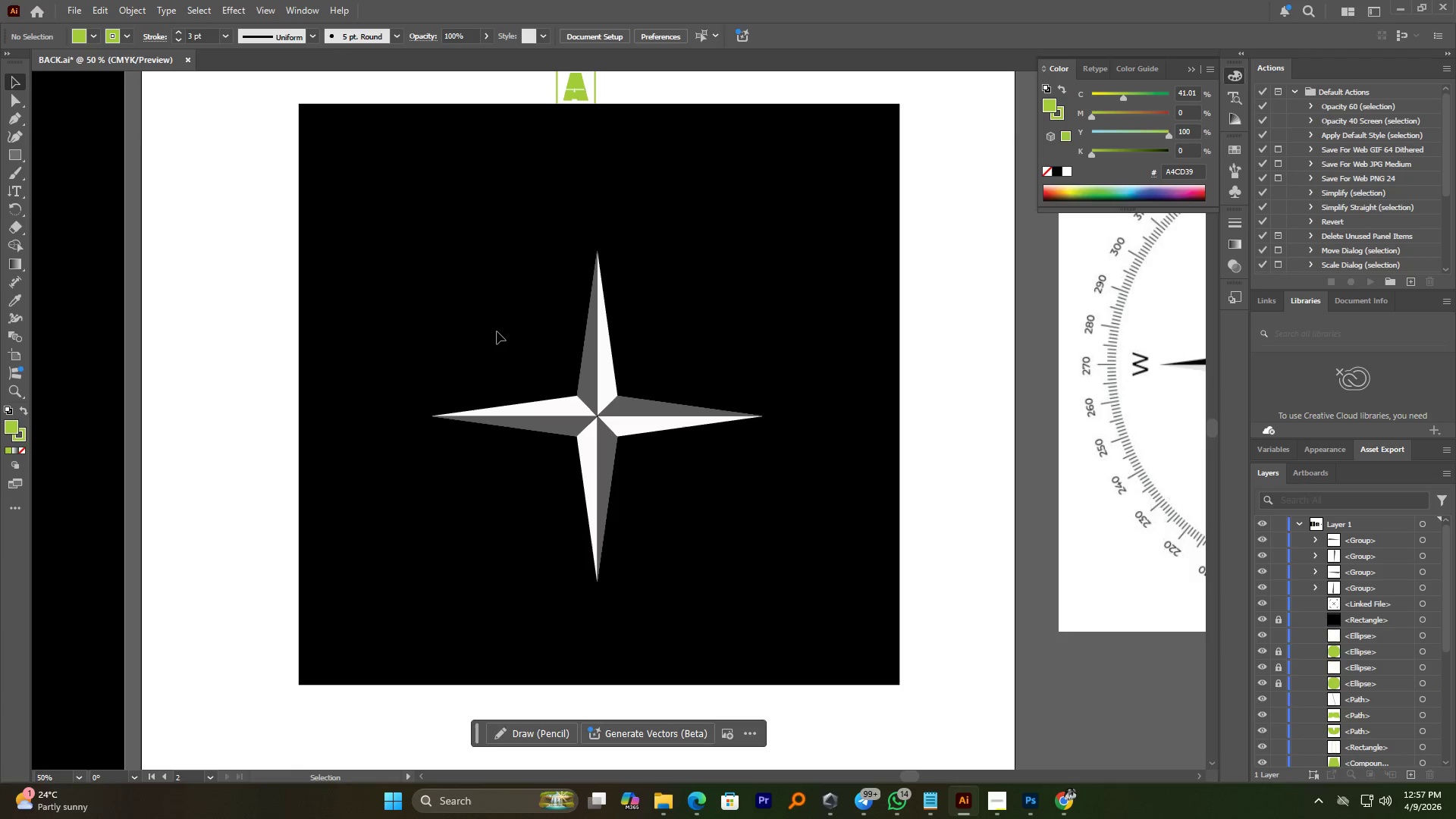 
left_click_drag(start_coordinate=[502, 324], to_coordinate=[725, 516])
 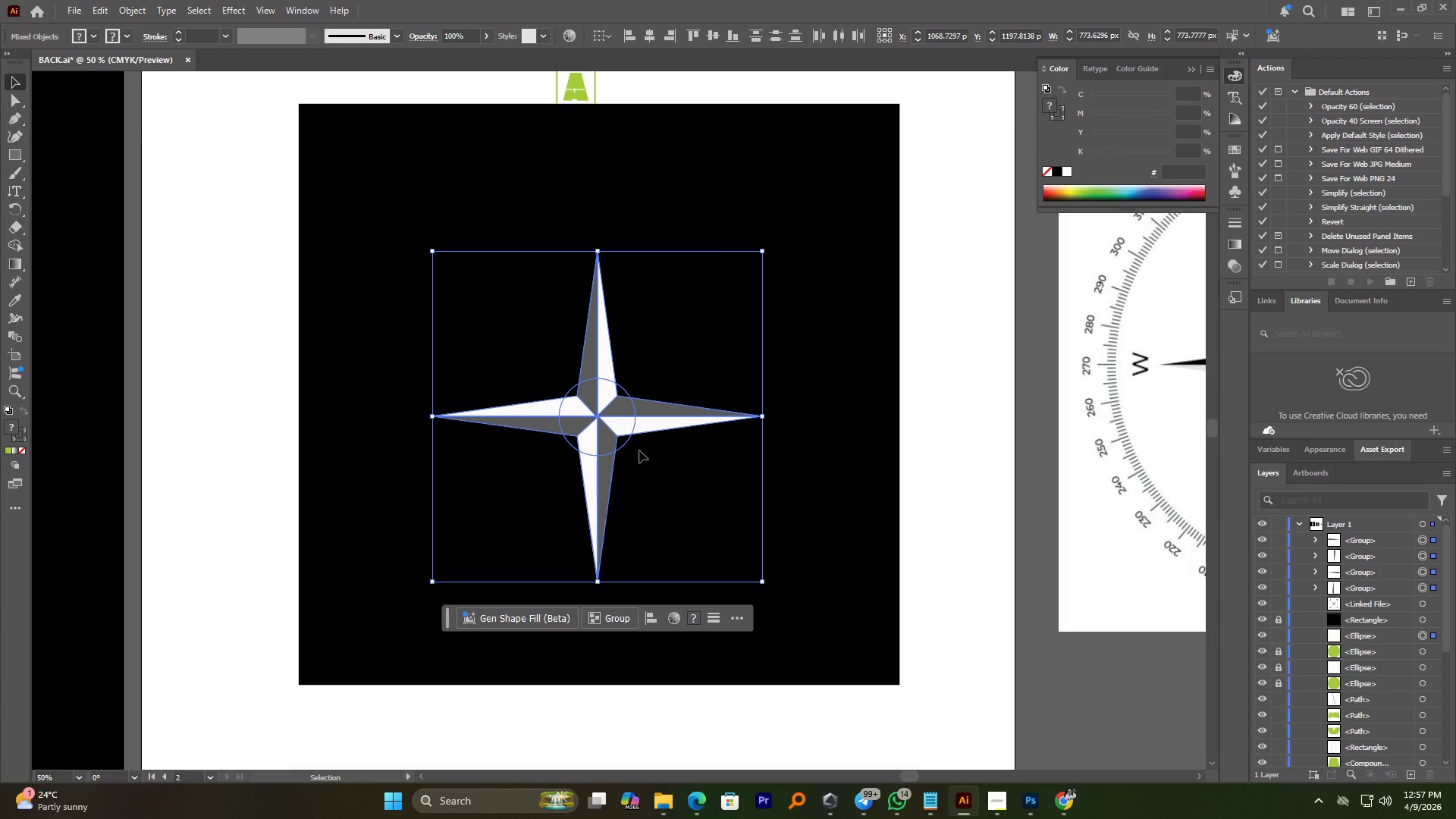 
right_click([611, 420])
 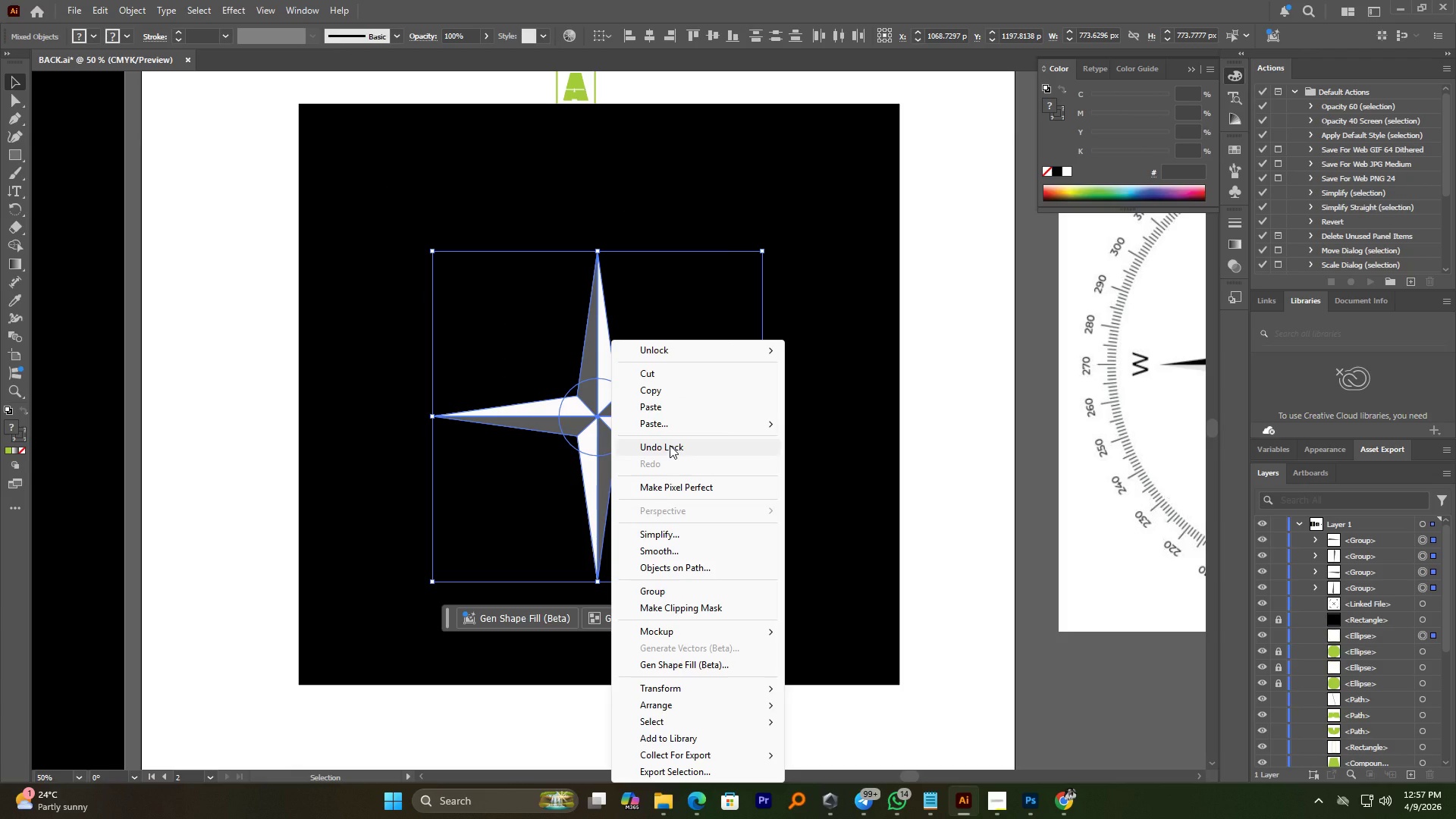 
wait(10.86)
 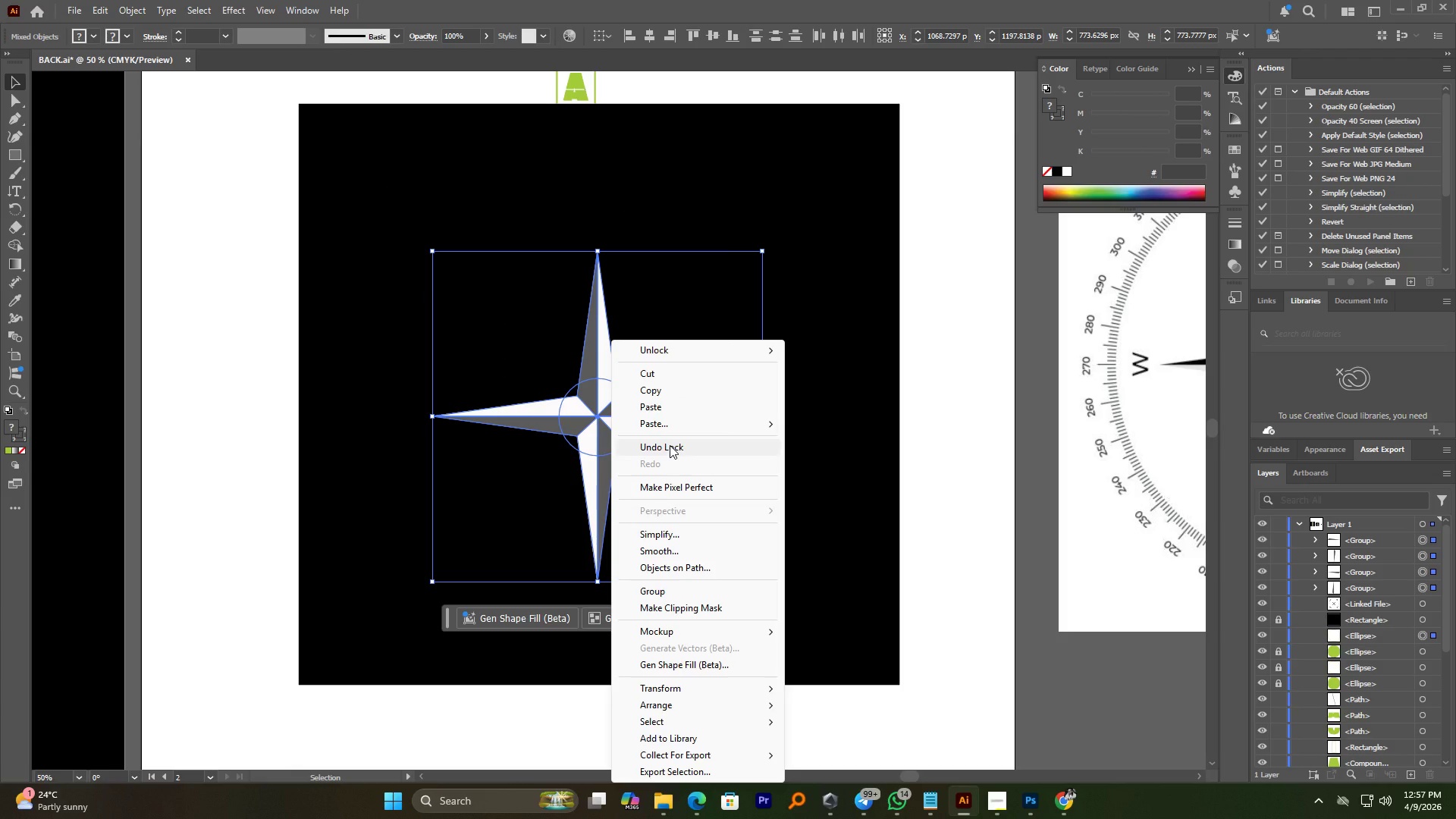 
double_click([601, 467])
 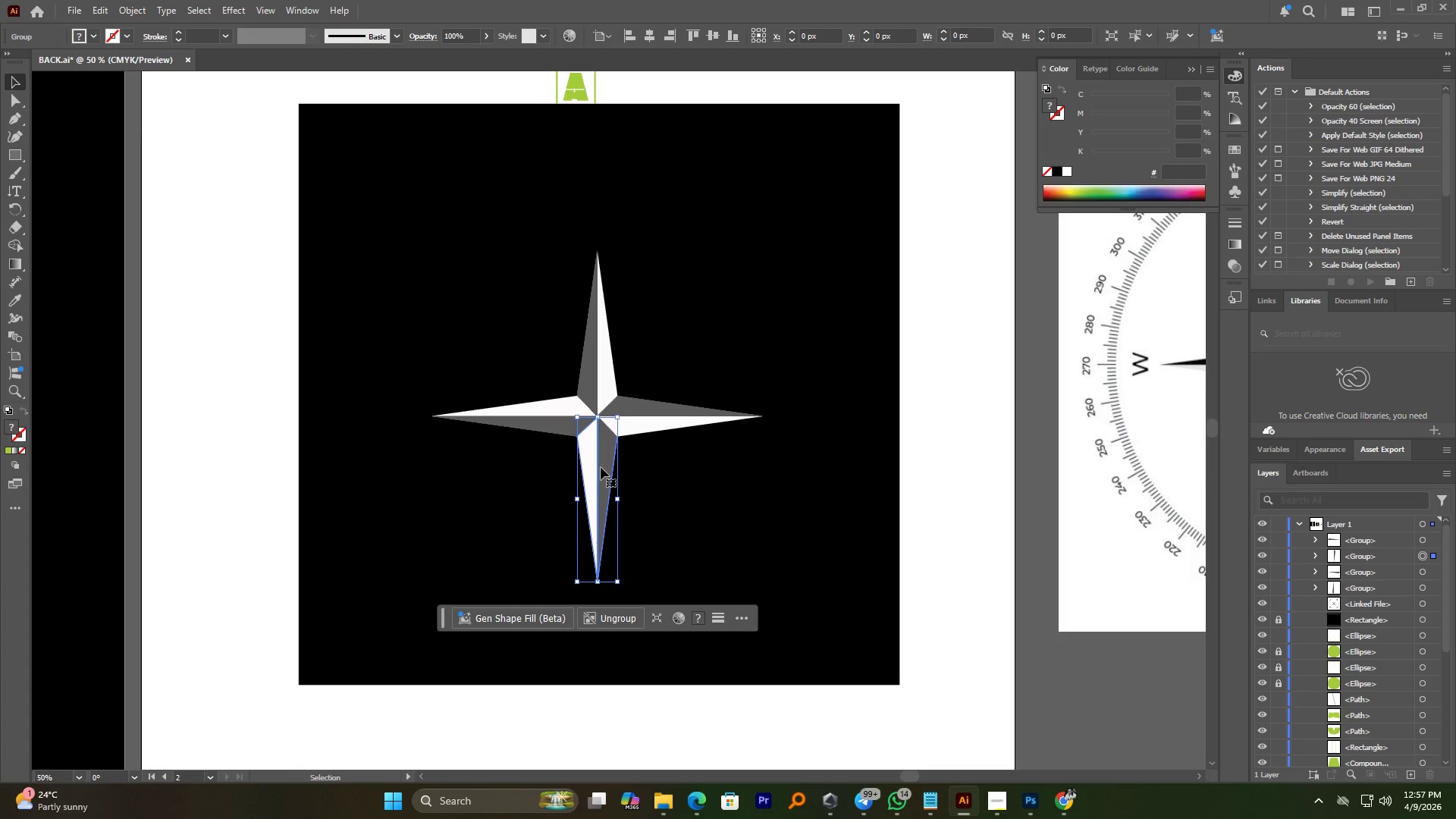 
right_click([601, 467])
 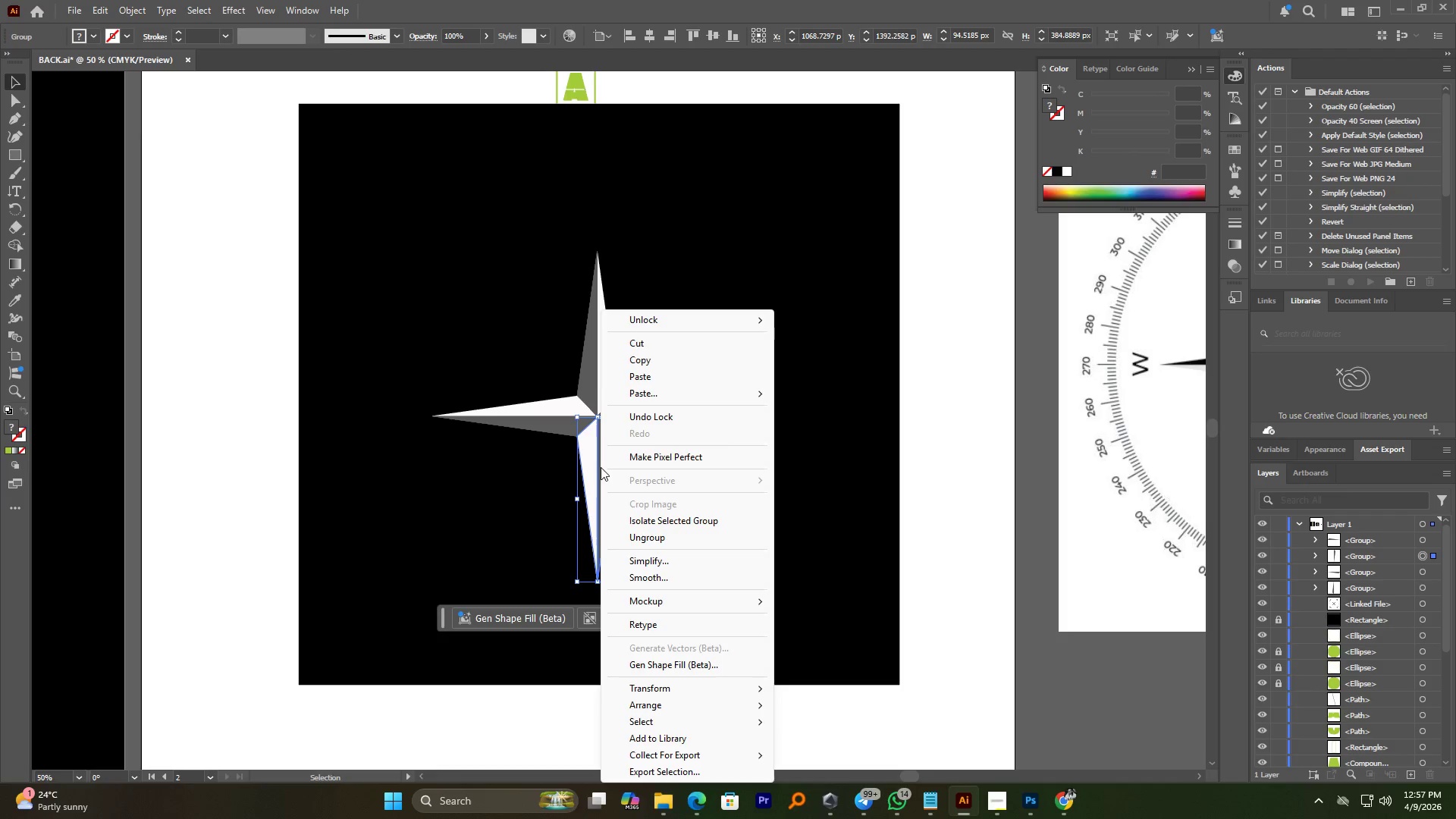 
left_click([632, 541])
 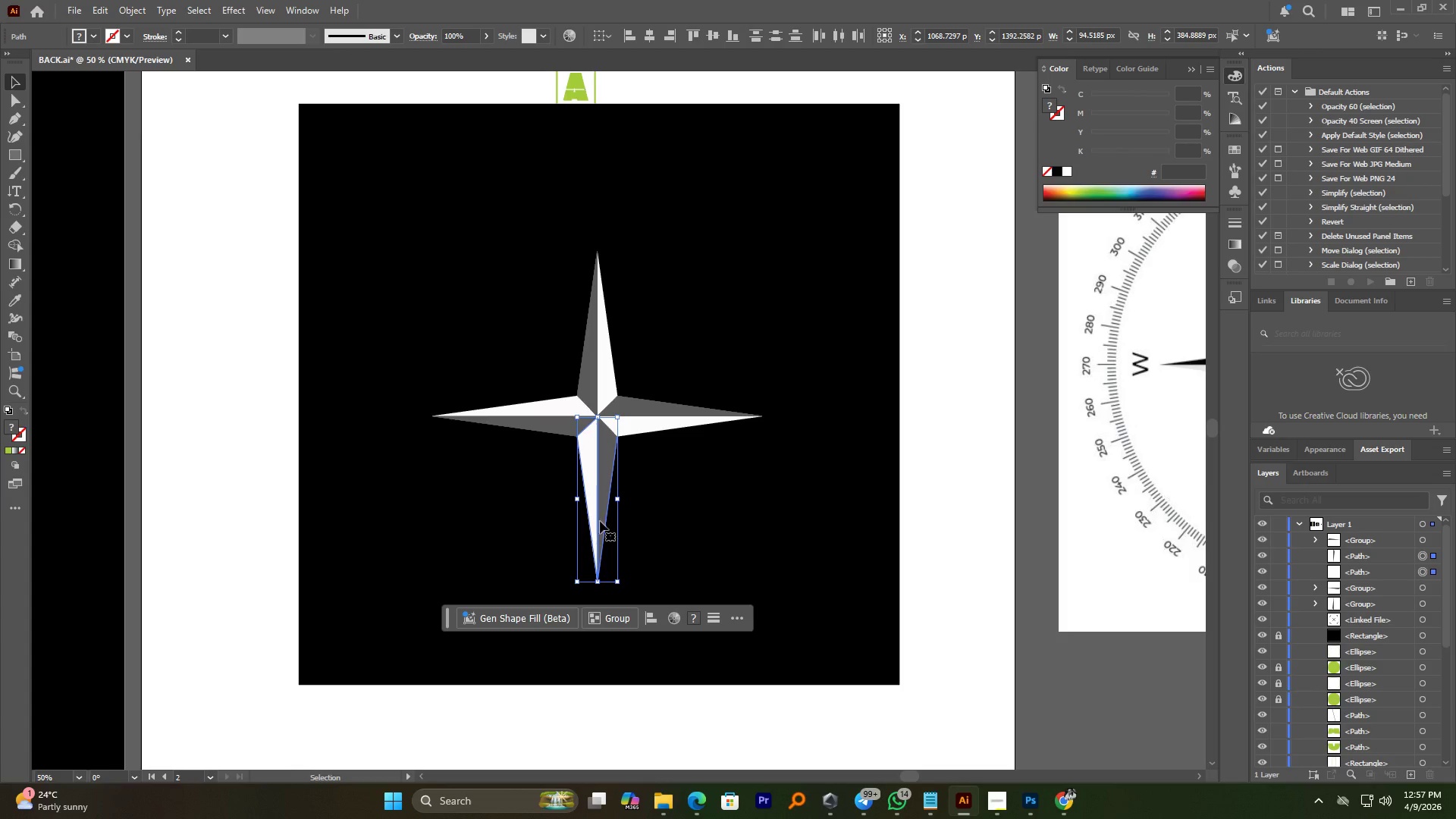 
right_click([598, 519])
 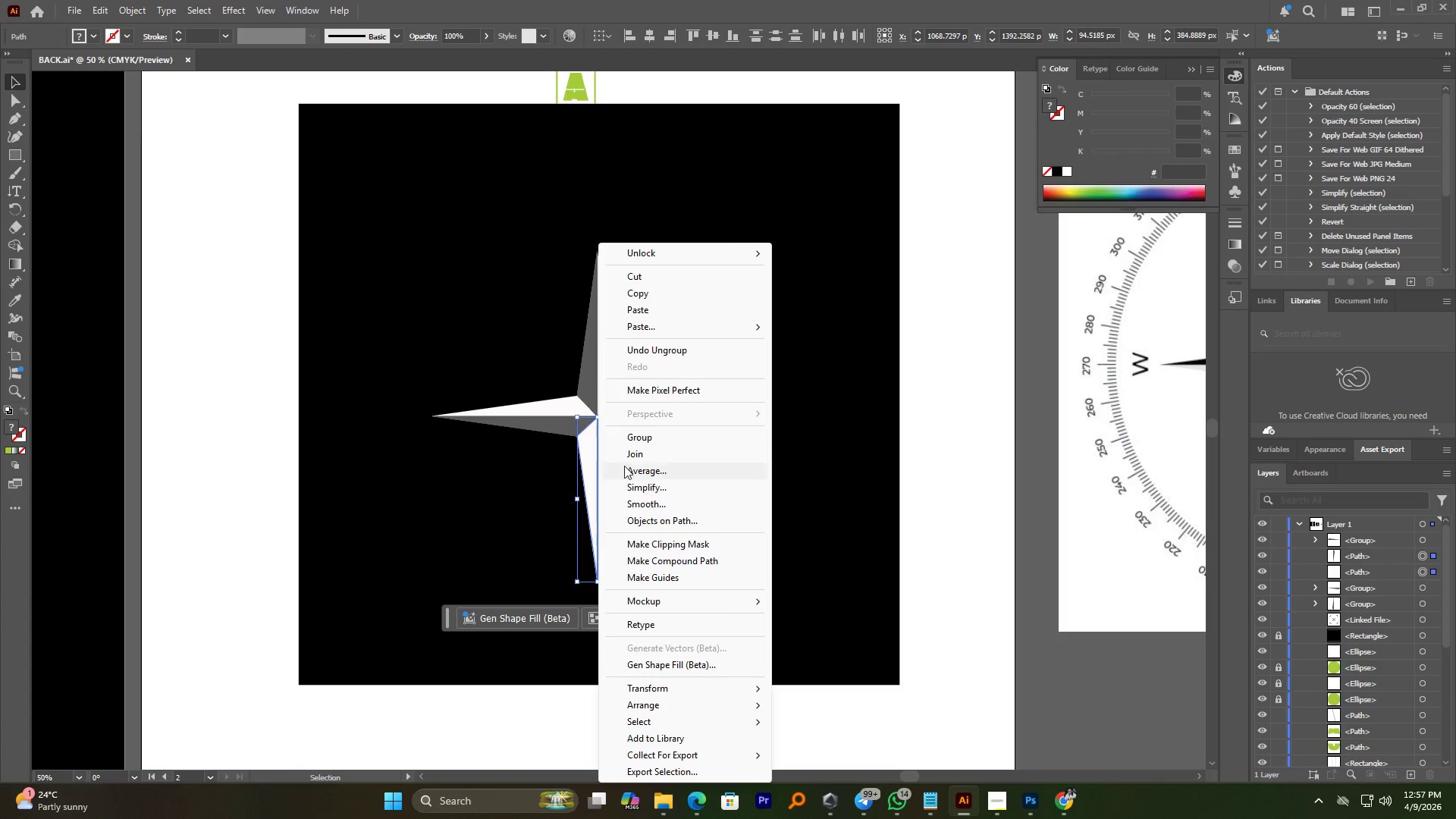 
left_click([632, 456])
 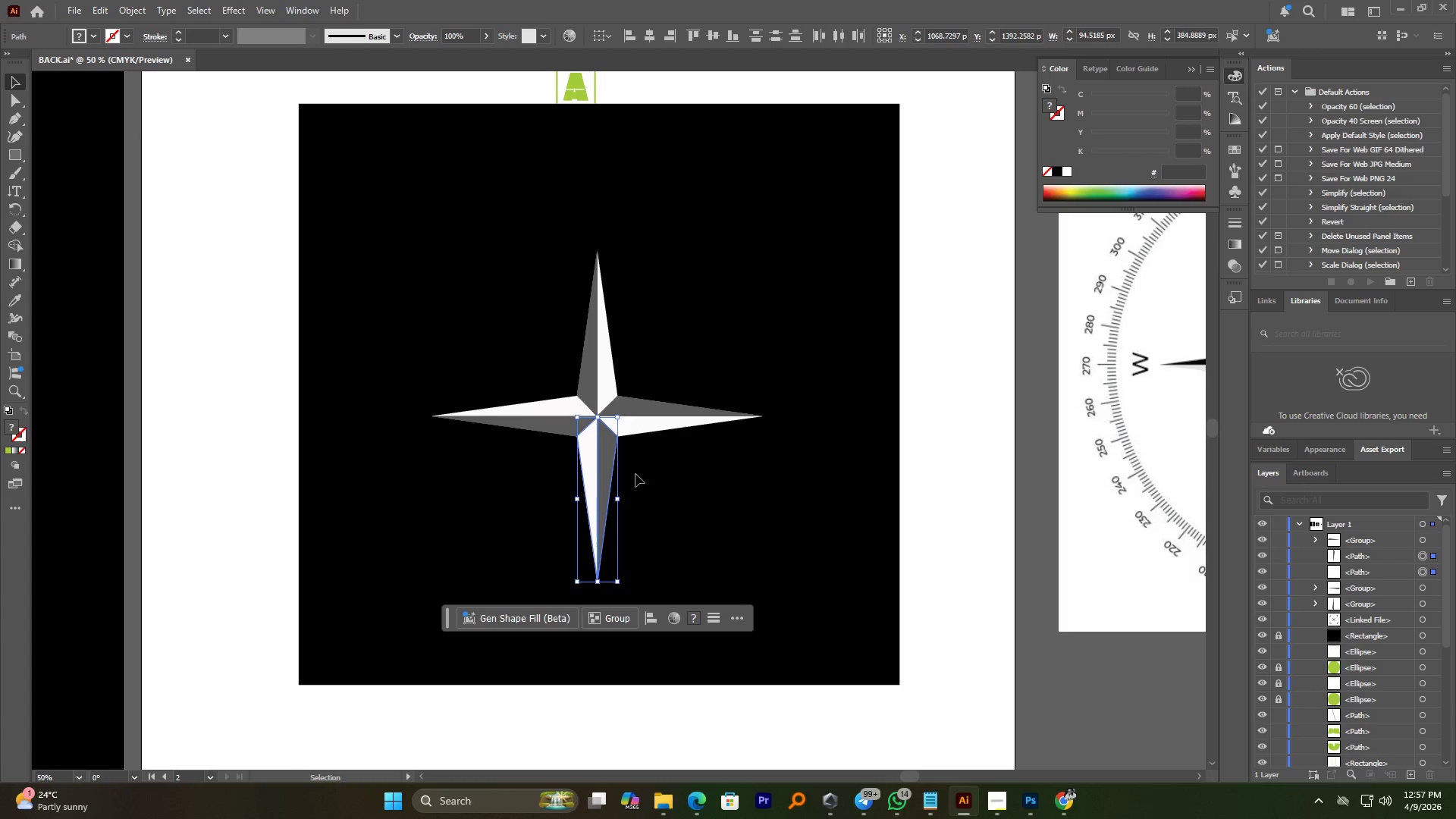 
double_click([610, 469])
 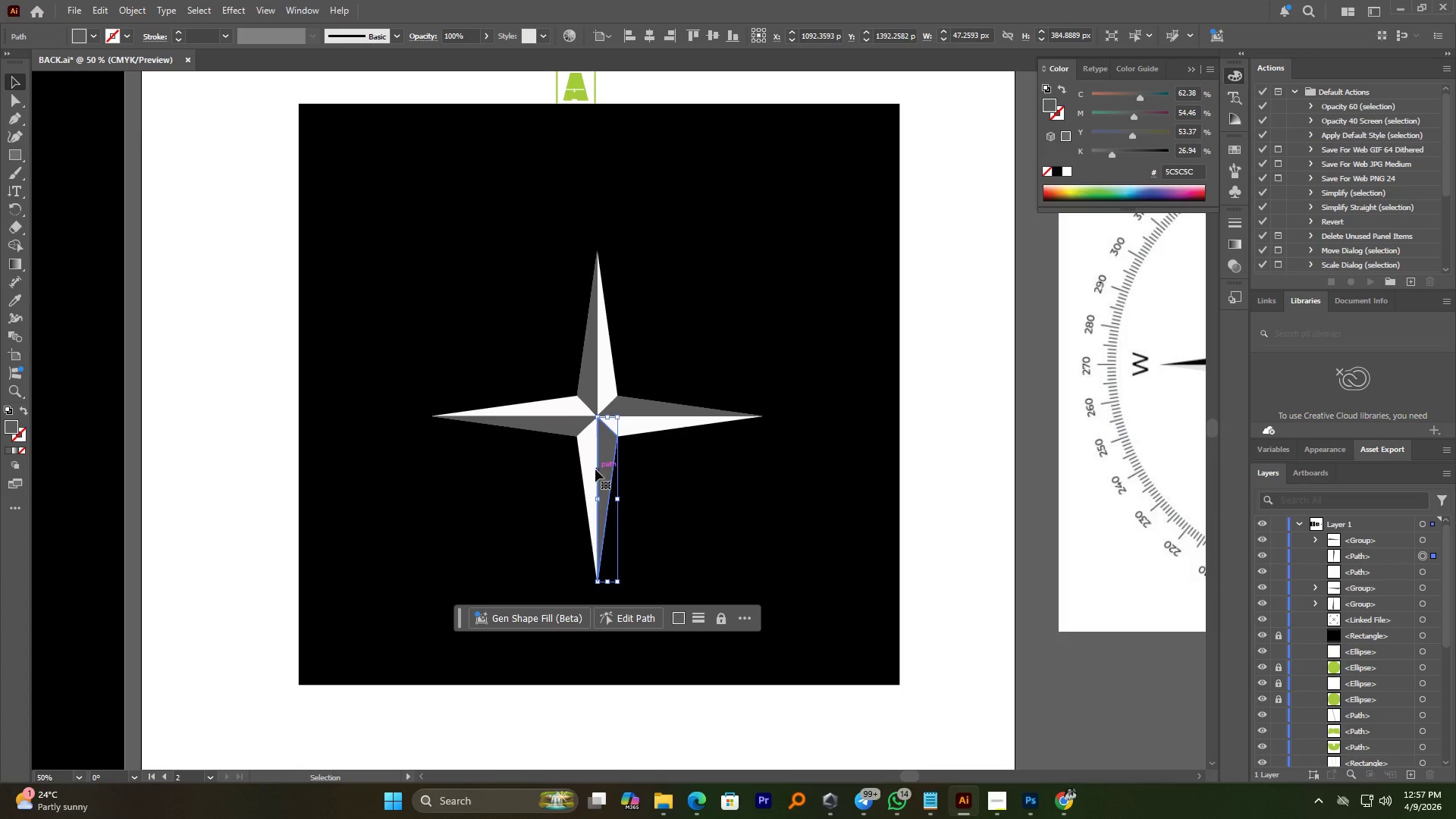 
left_click([589, 469])
 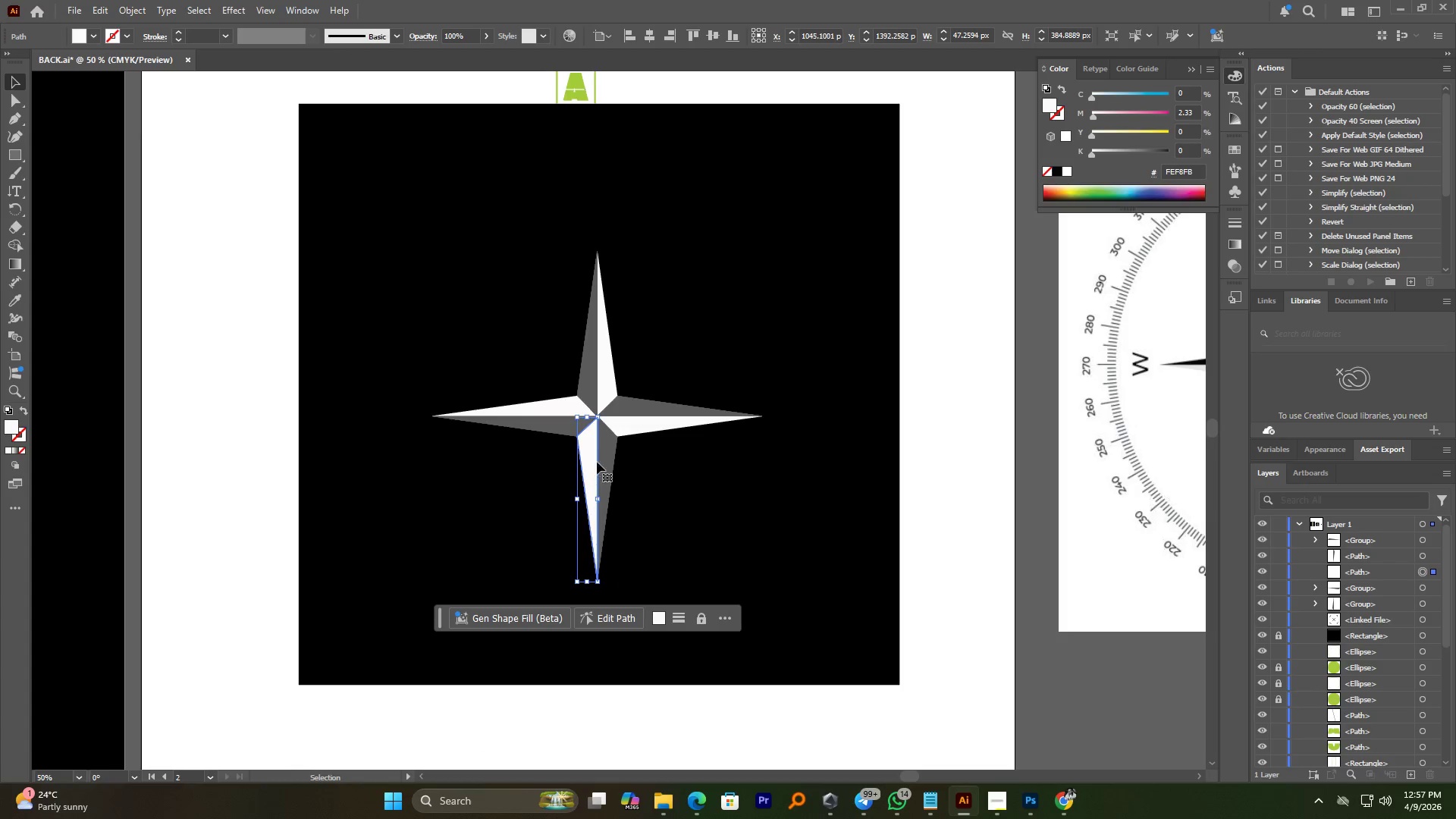 
hold_key(key=AltLeft, duration=3.17)
scroll: coordinate [592, 410], scroll_direction: up, amount: 8.0
 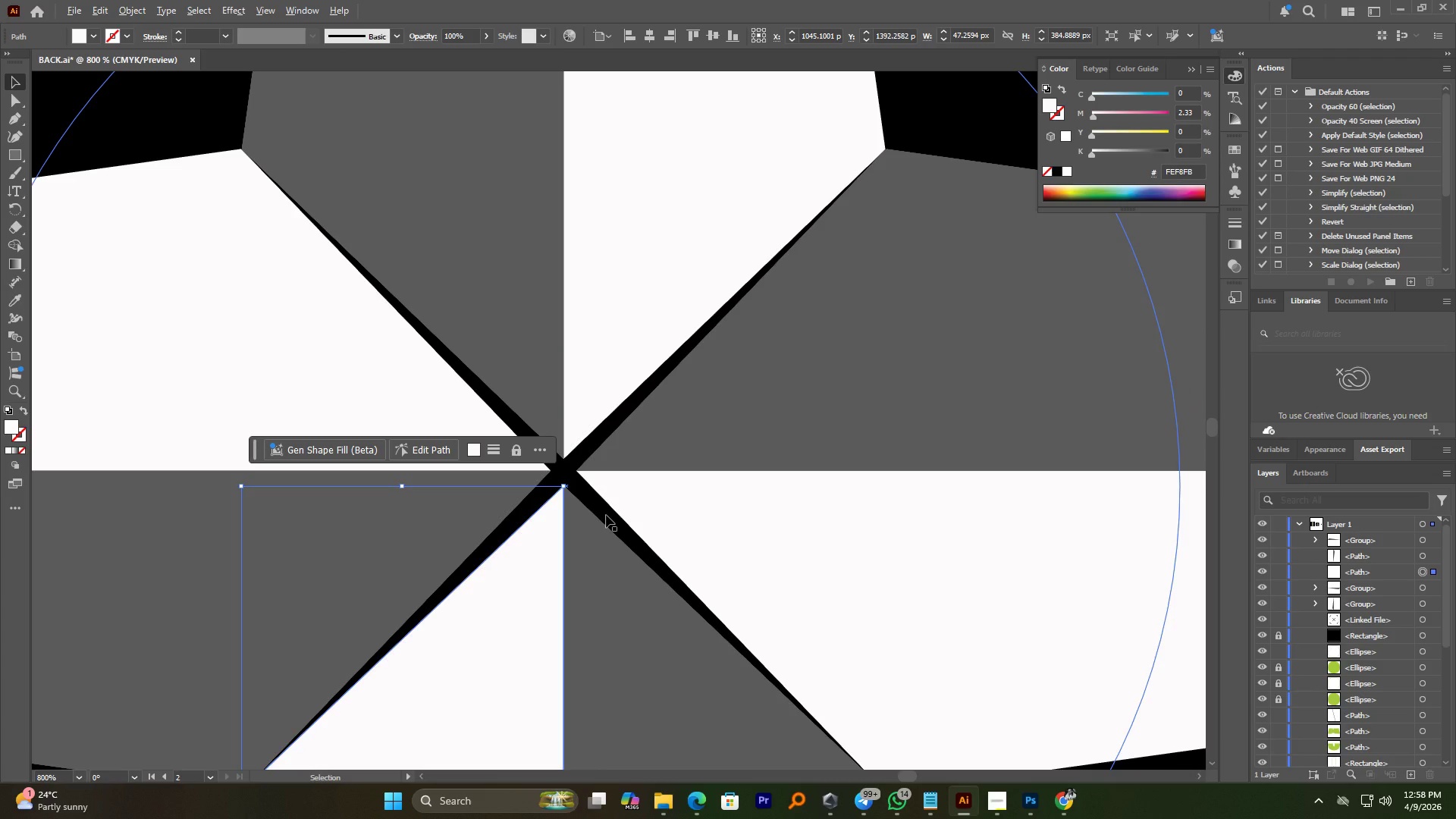 
key(Control+Z)
 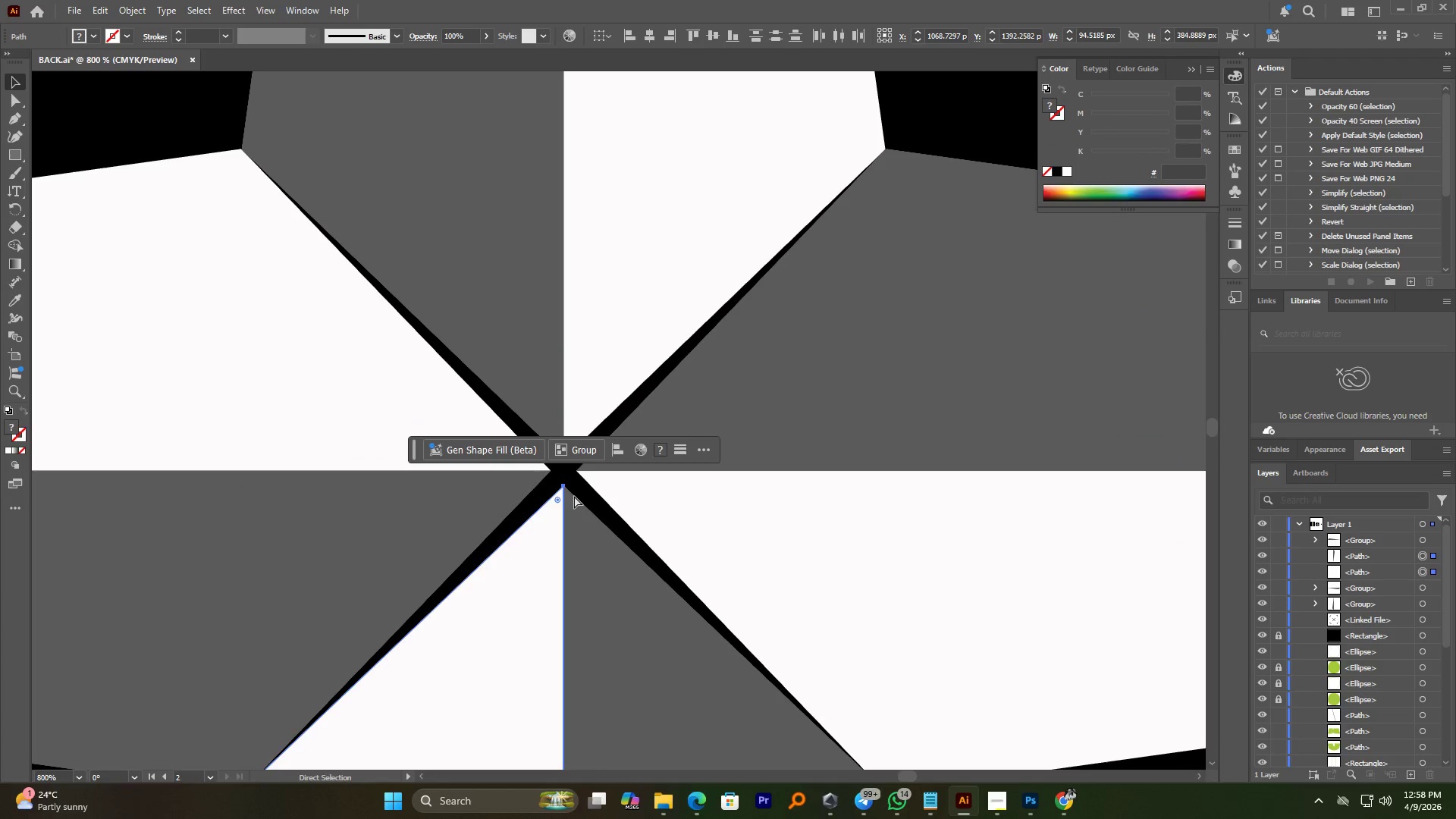 
hold_key(key=AltLeft, duration=1.41)
scroll: coordinate [557, 447], scroll_direction: up, amount: 5.0
 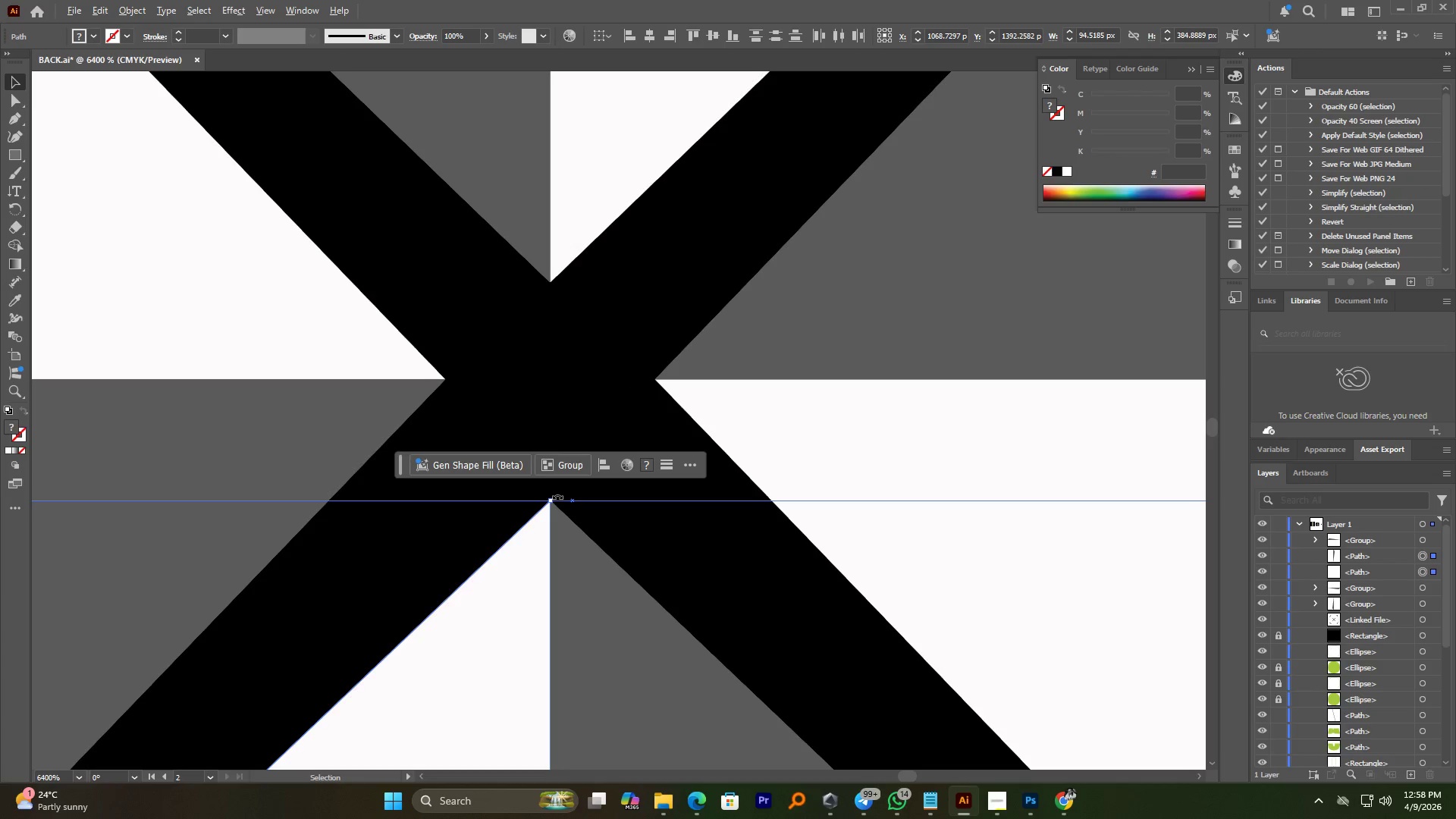 
key(Control+Z)
 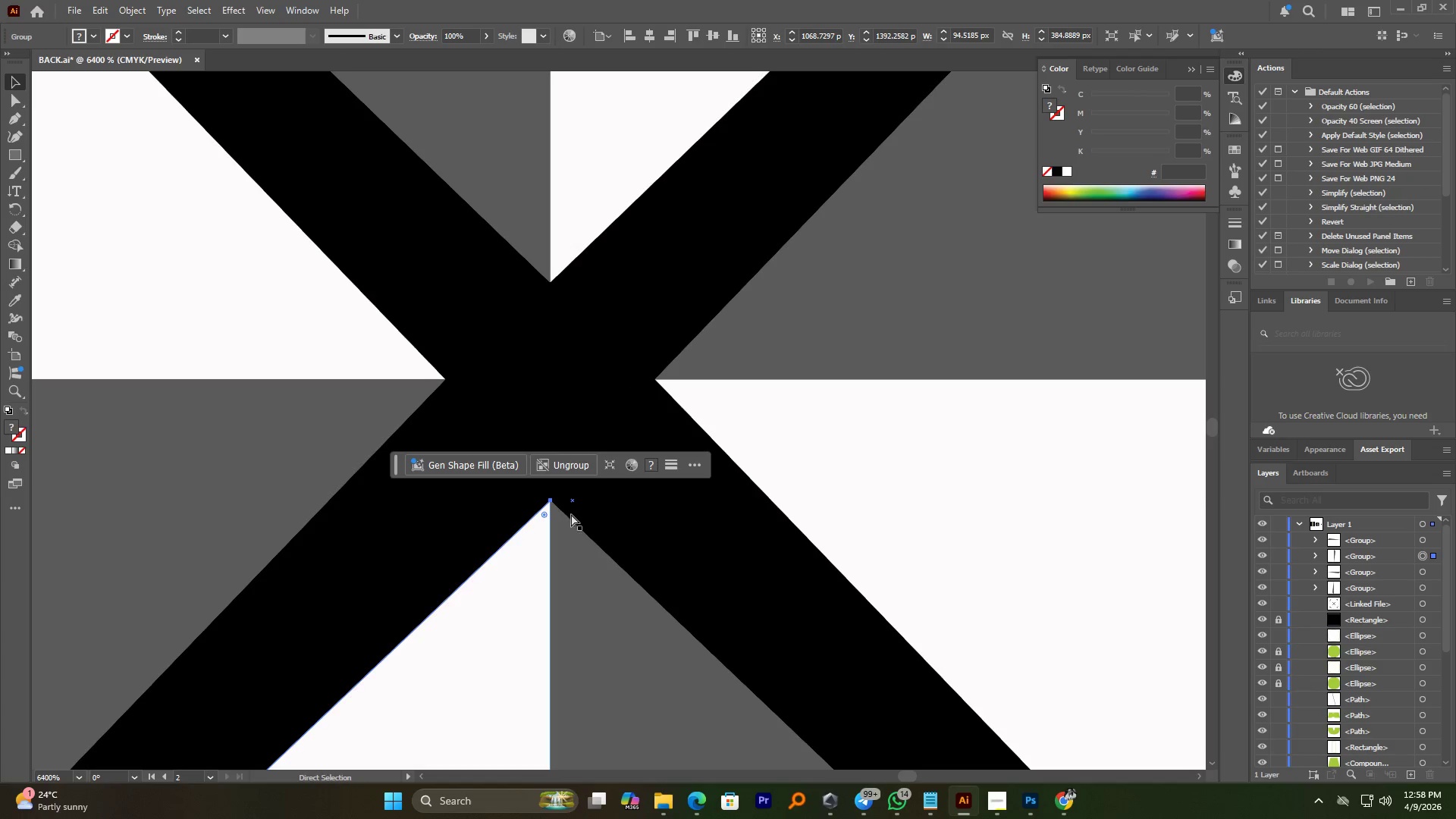 
hold_key(key=AltLeft, duration=5.19)
scroll: coordinate [596, 520], scroll_direction: down, amount: 14.0
 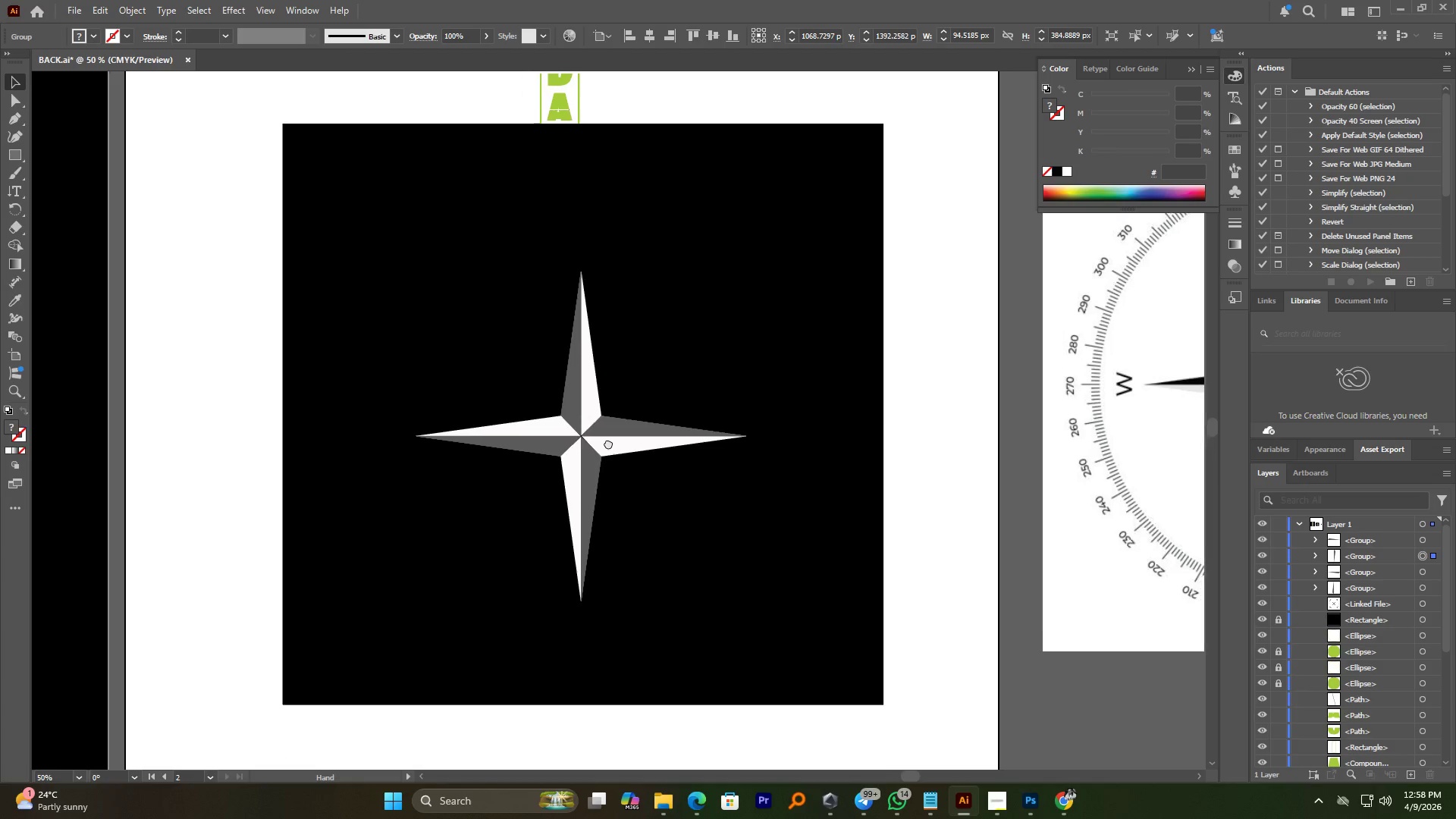 
scroll: coordinate [586, 450], scroll_direction: up, amount: 5.0
 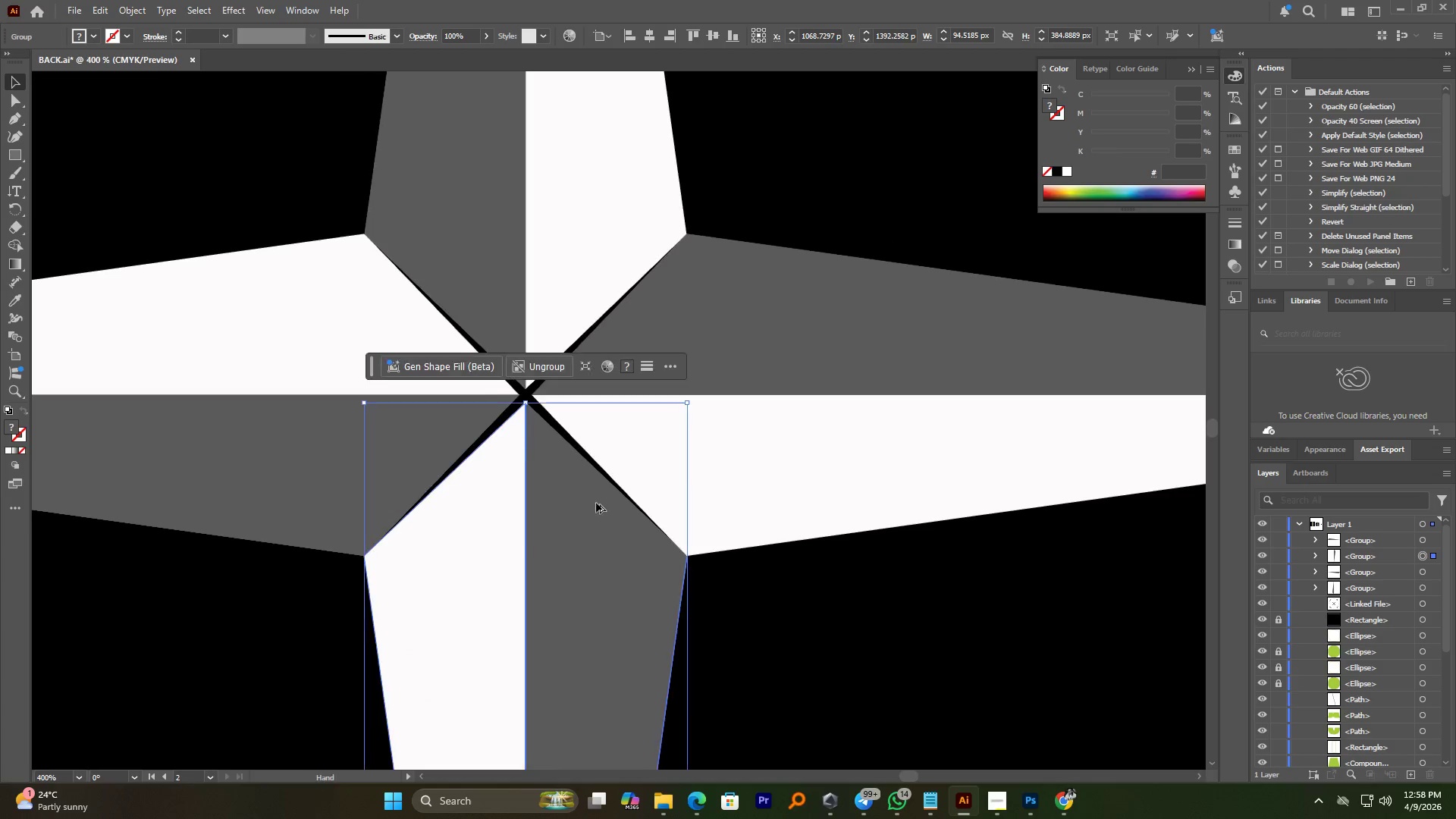 
hold_key(key=ShiftLeft, duration=0.89)
left_click([396, 376])
 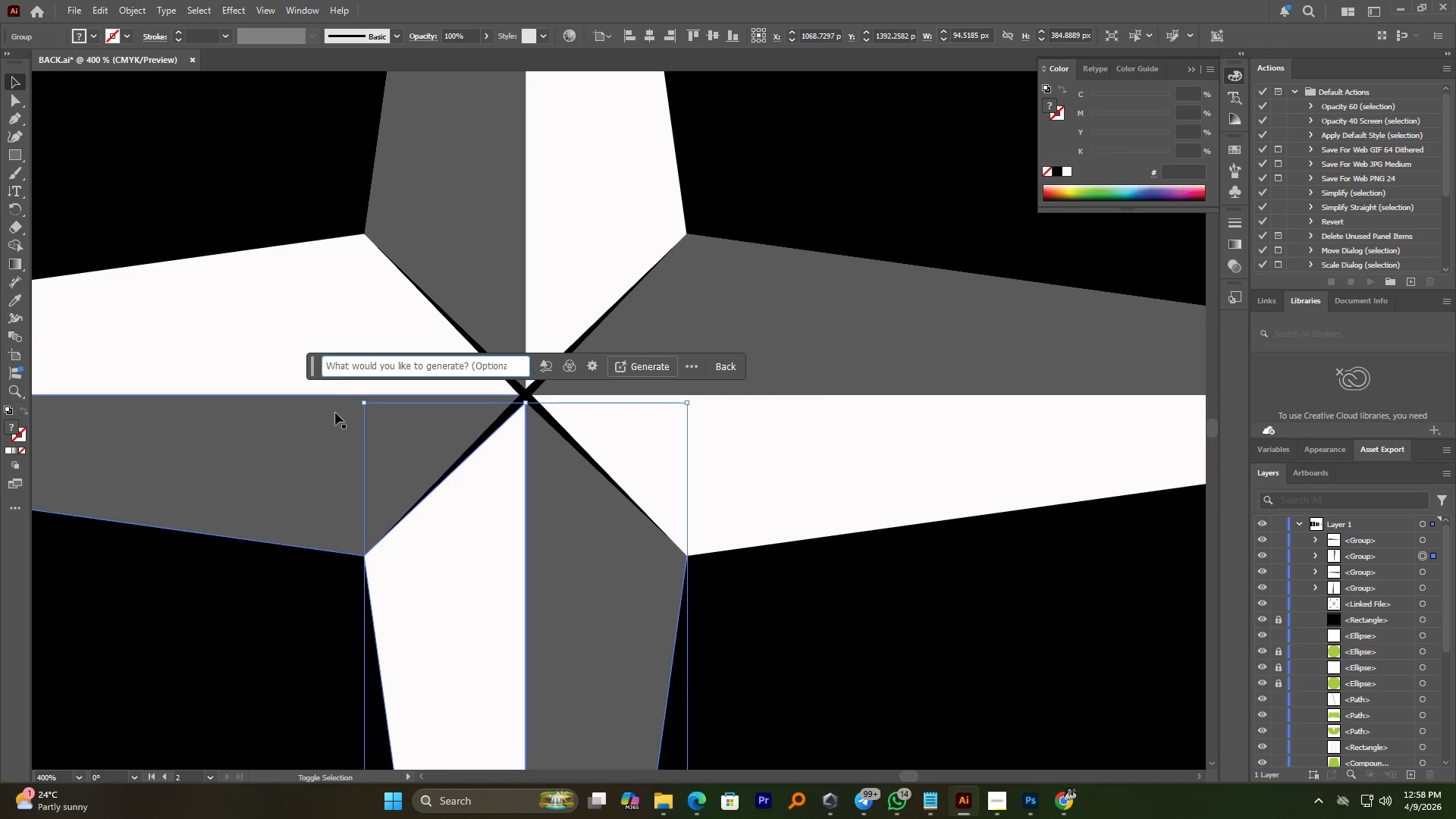 
hold_key(key=ShiftLeft, duration=1.83)
left_click([278, 414])
 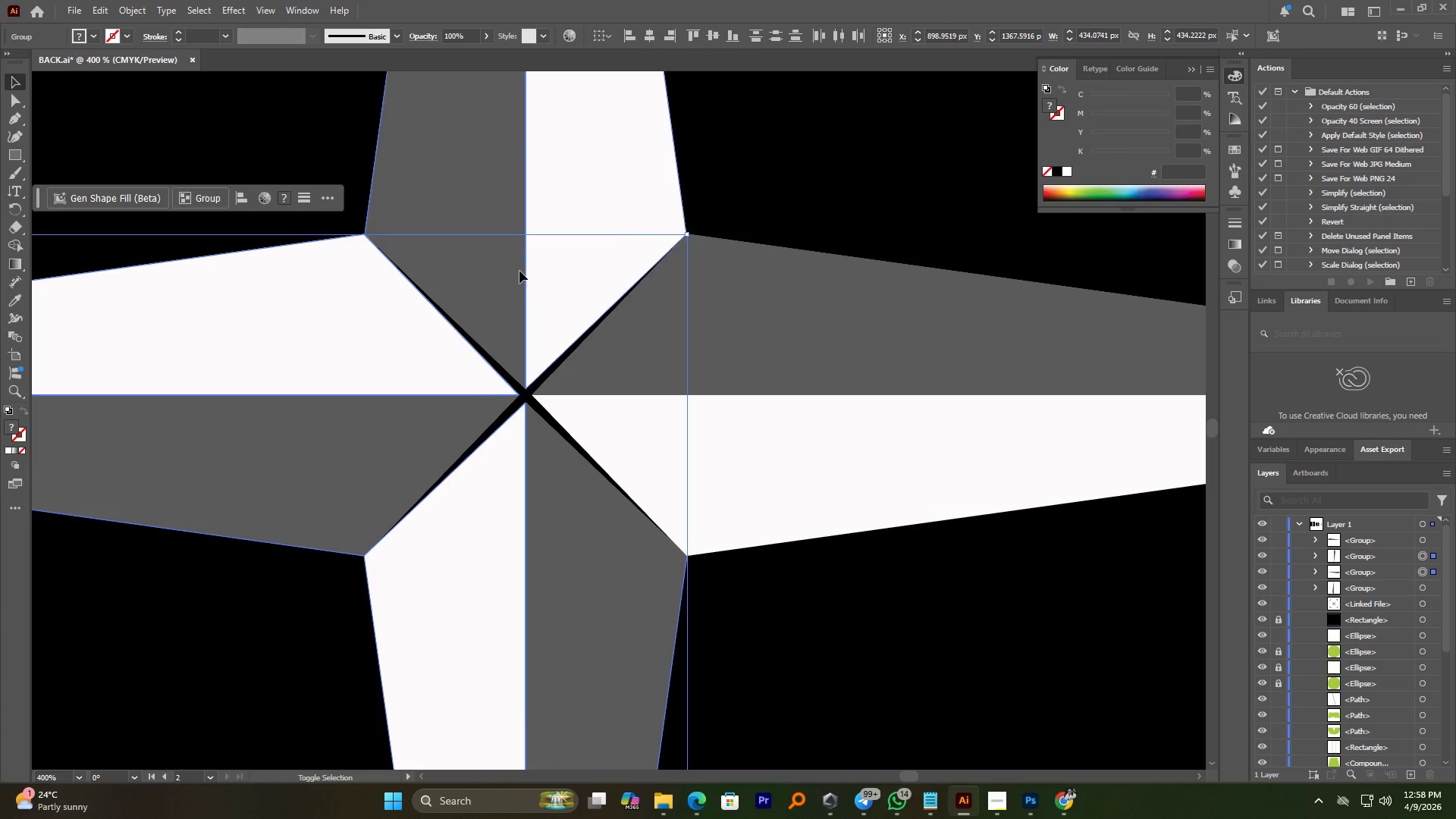 
double_click([768, 350])
 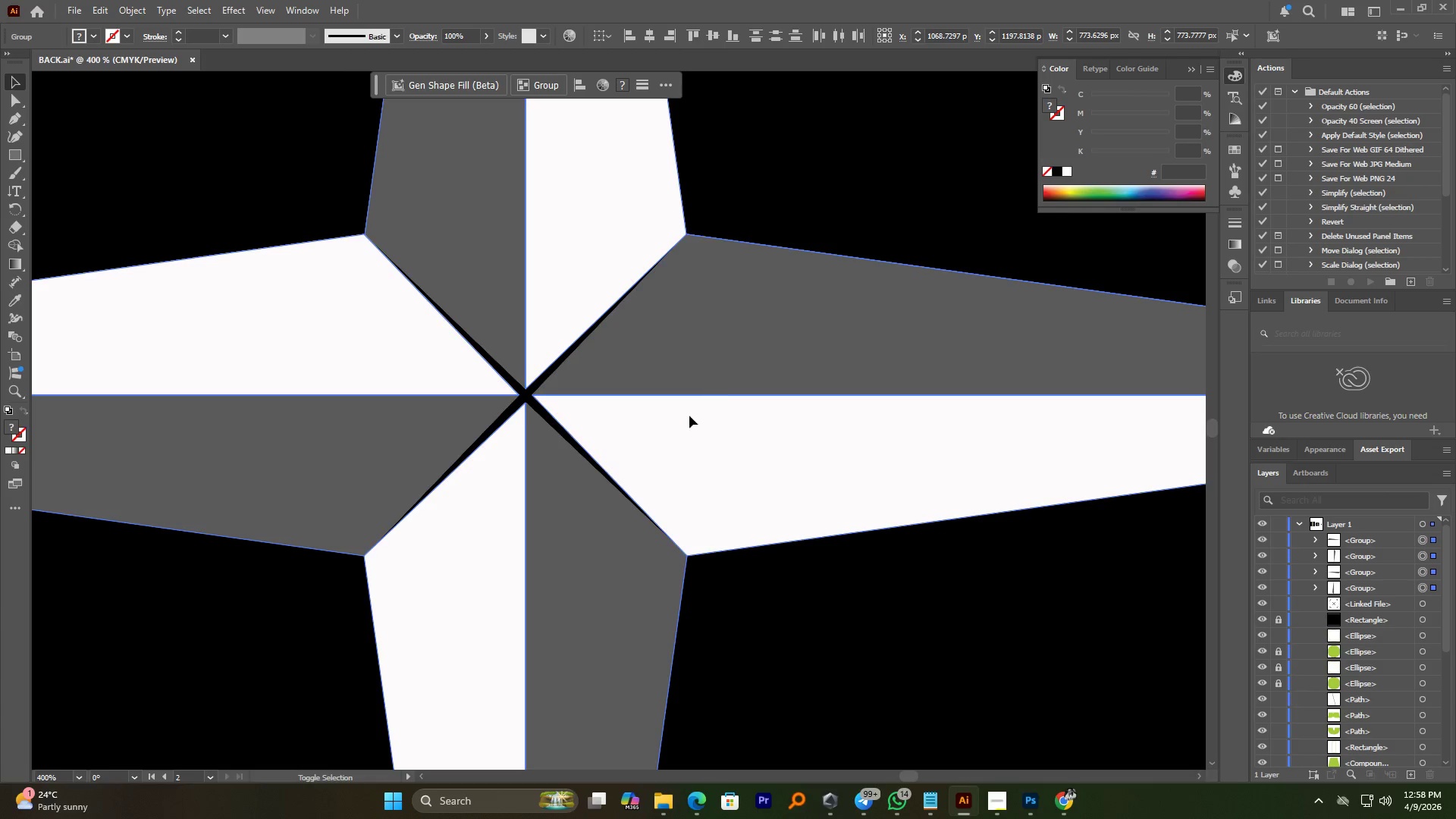 
hold_key(key=AltLeft, duration=7.22)
scroll: coordinate [680, 502], scroll_direction: down, amount: 6.0
 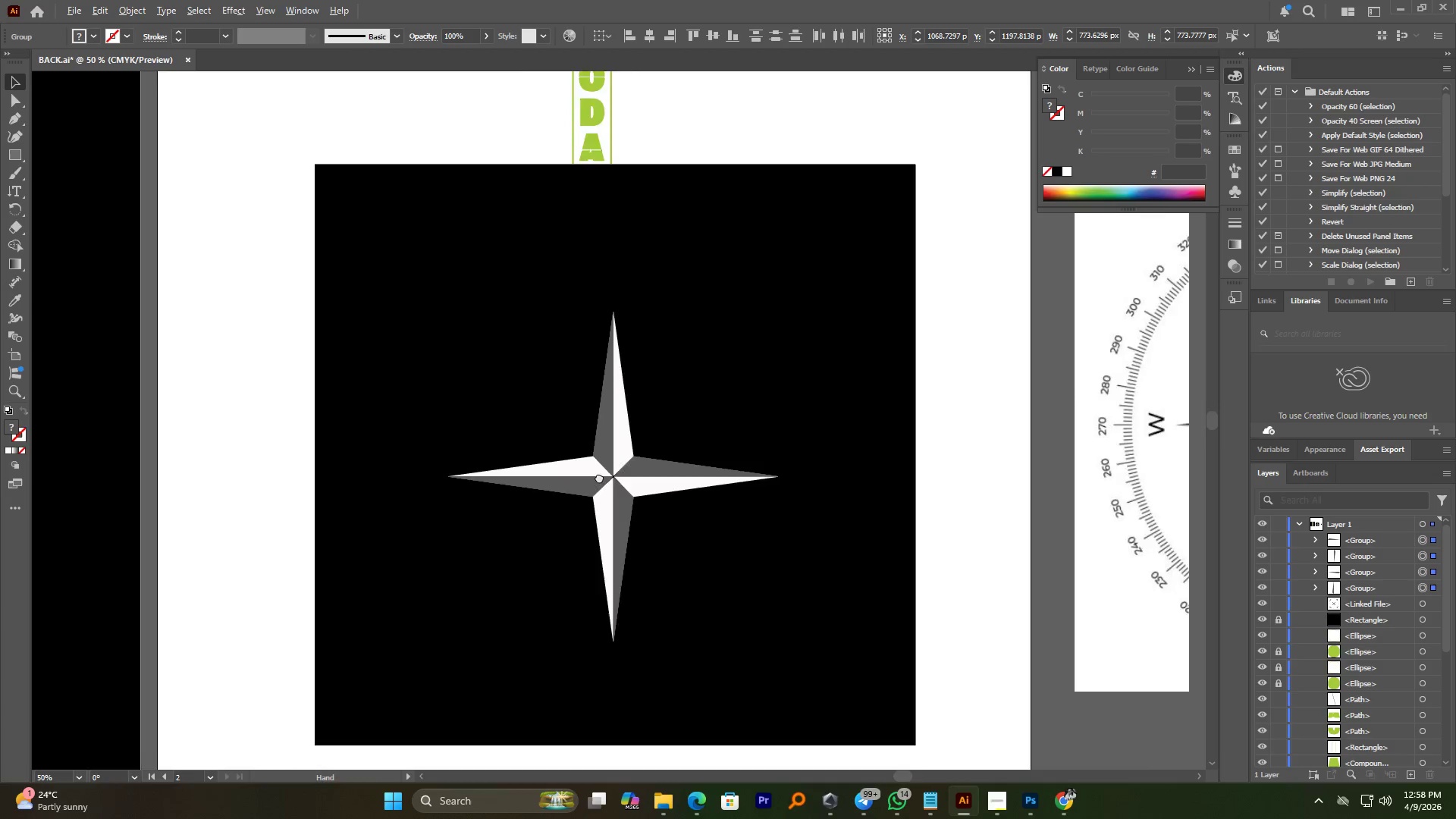 
scroll: coordinate [834, 461], scroll_direction: up, amount: 15.0
 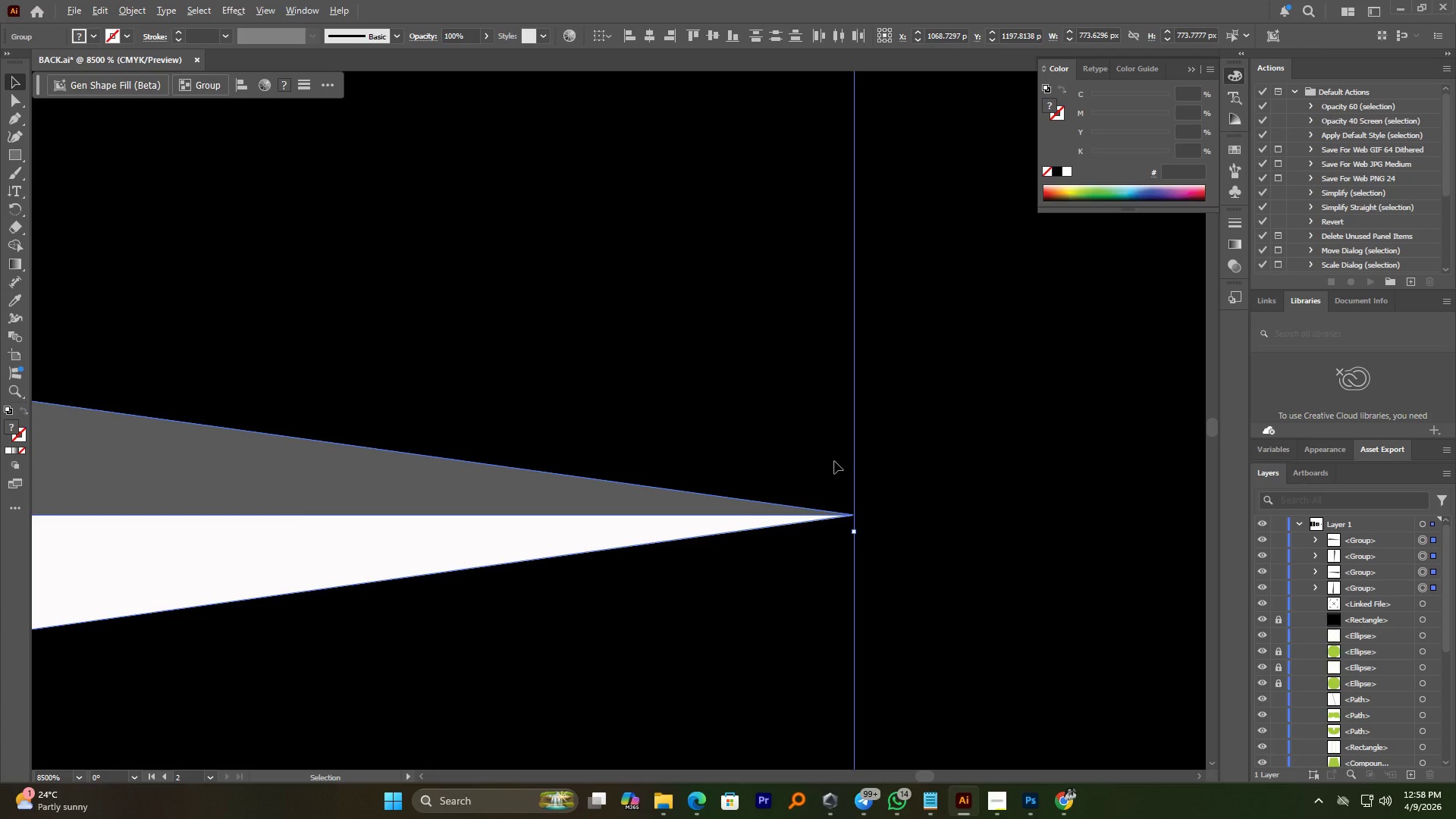 
scroll: coordinate [821, 466], scroll_direction: down, amount: 18.0
 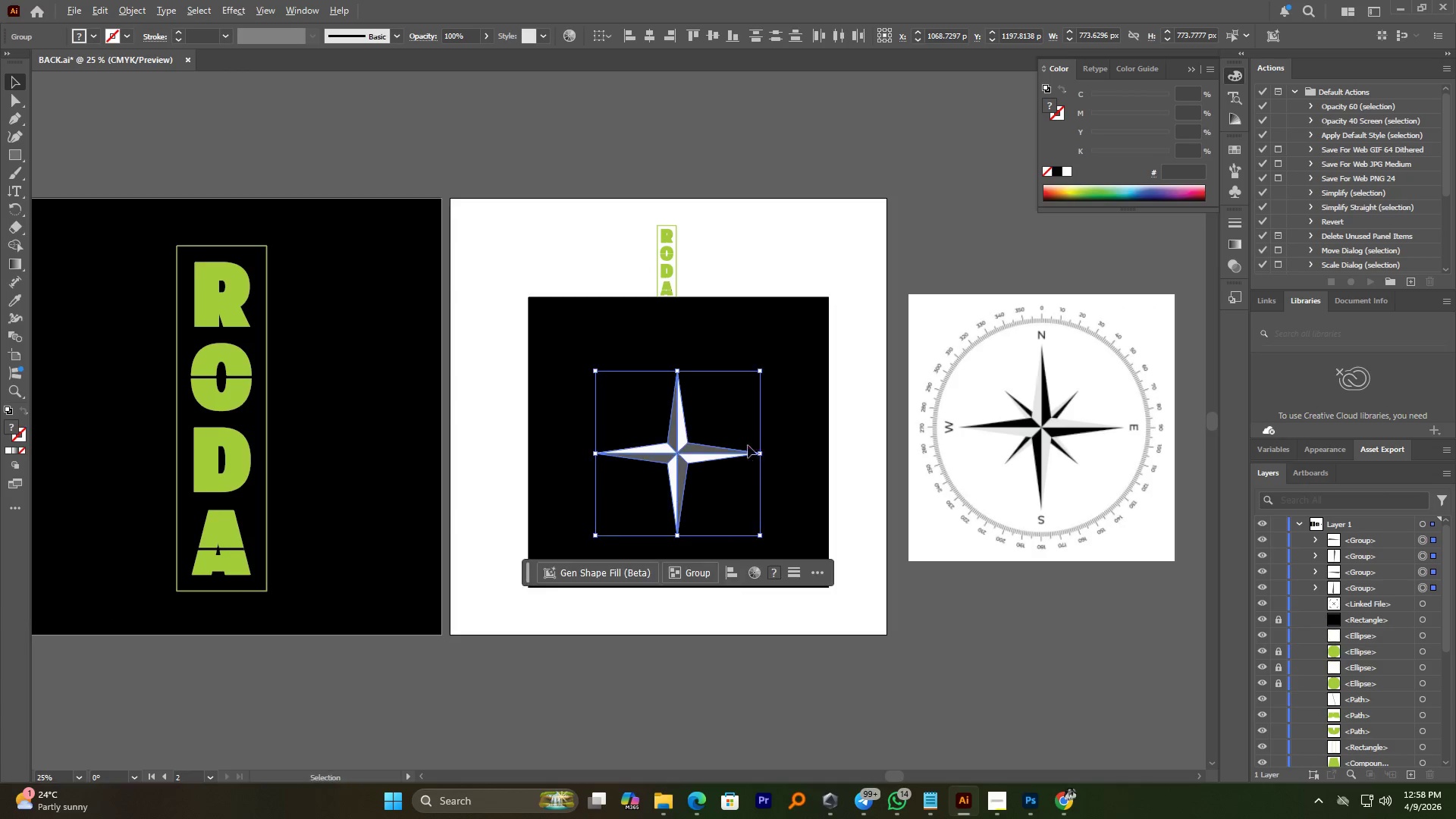 
left_click([798, 357])
 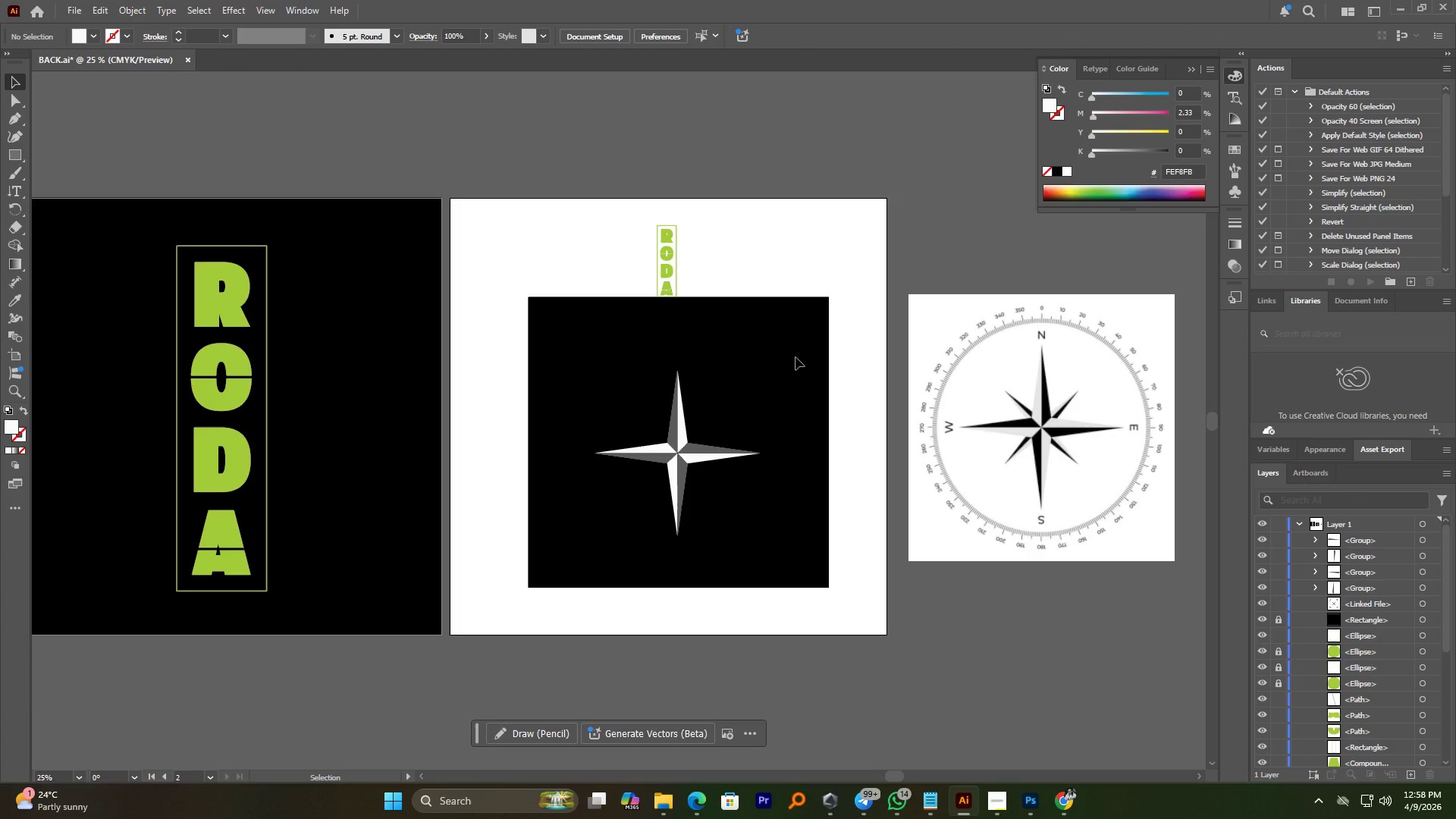 
right_click([795, 357])
 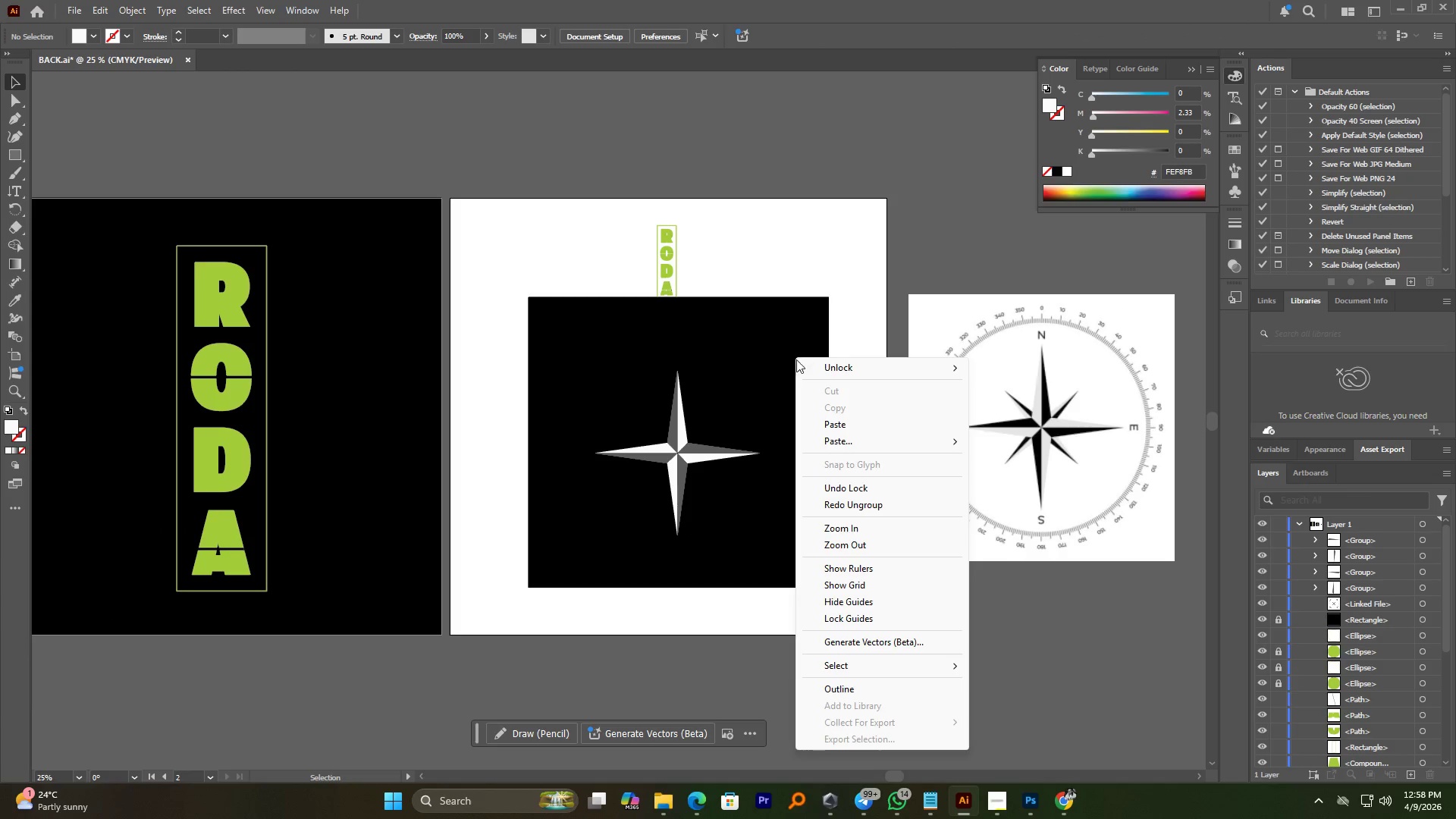 
left_click([821, 374])
 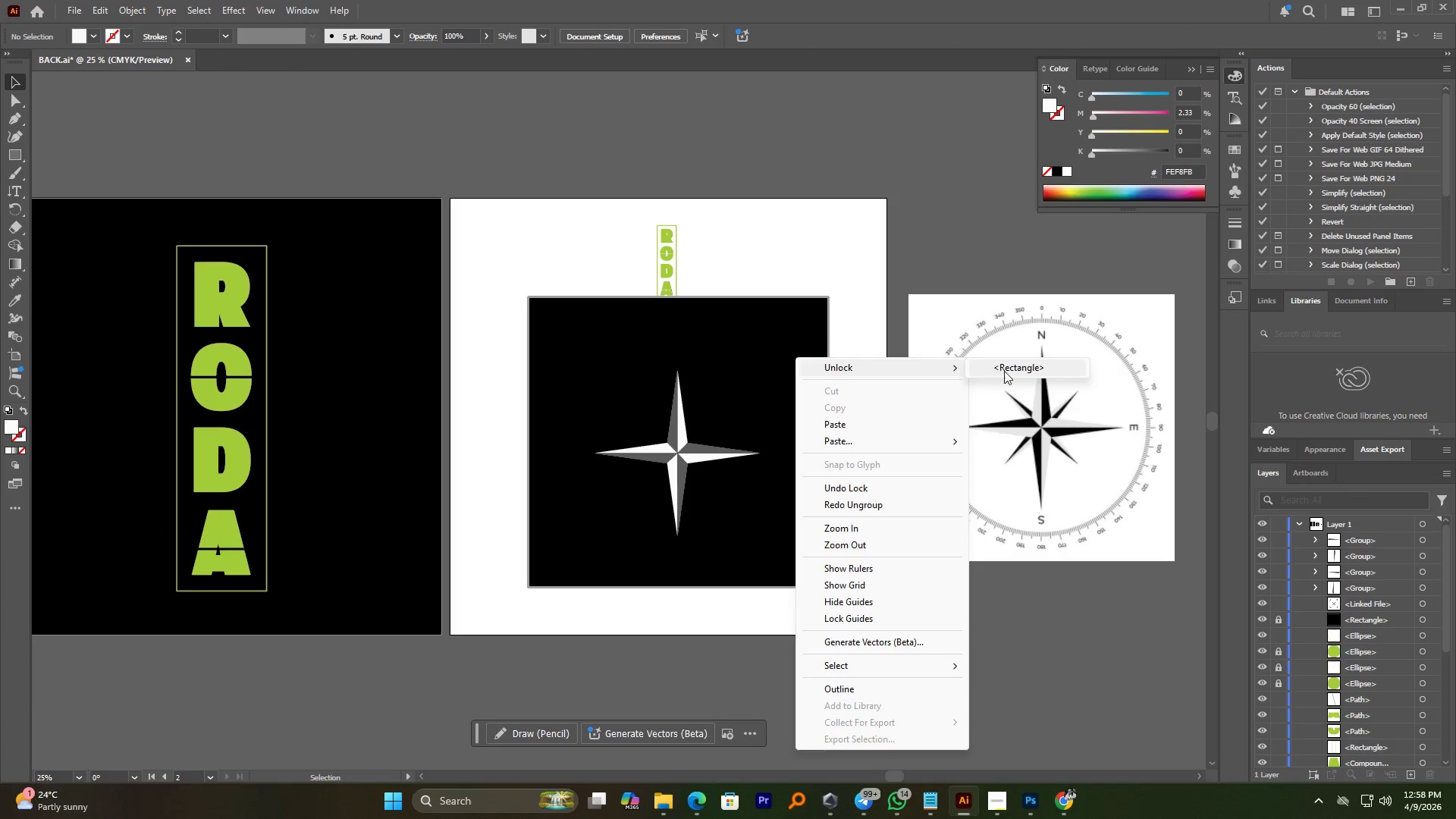 
left_click([1007, 371])
 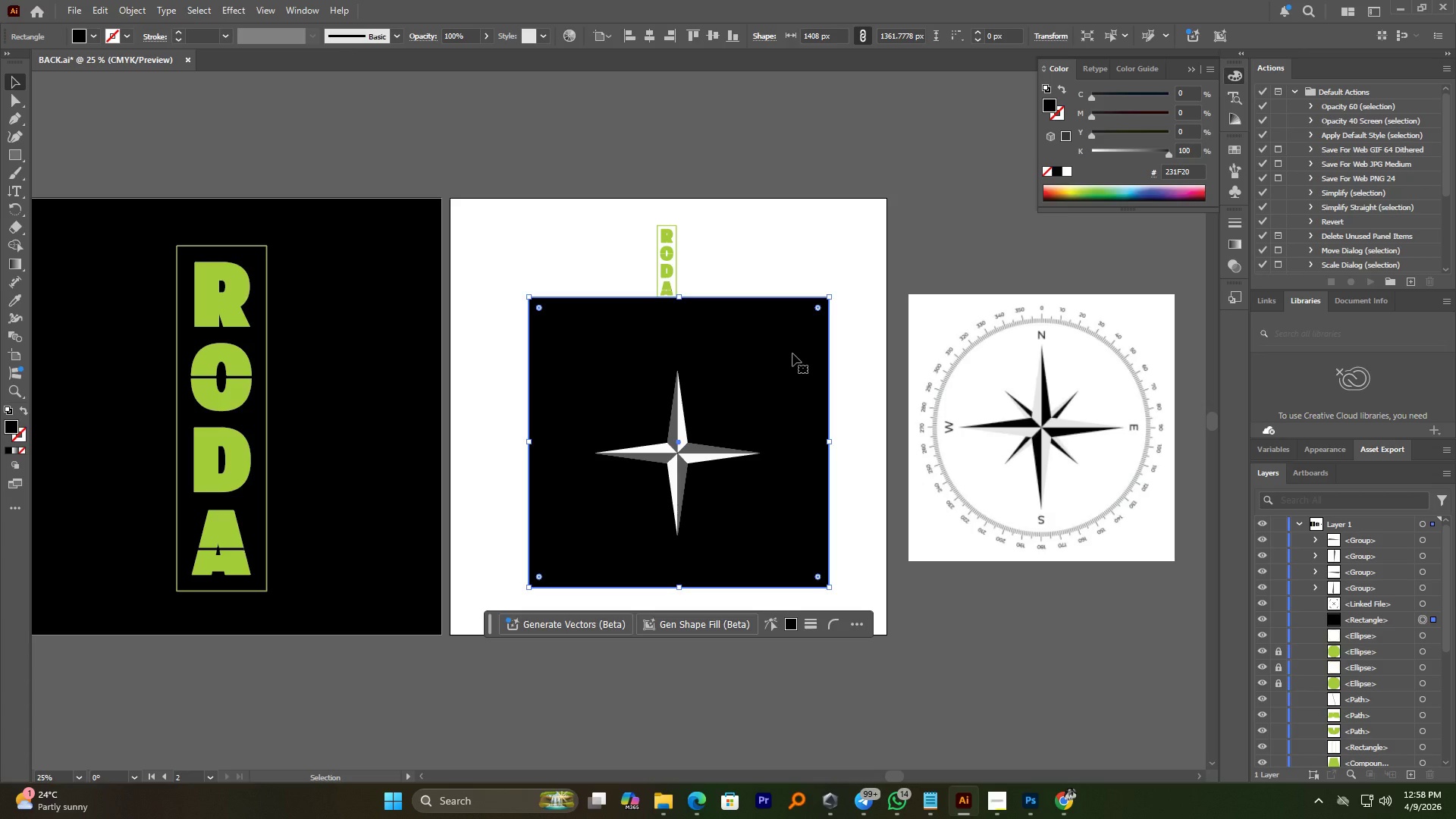 
key(Delete)
 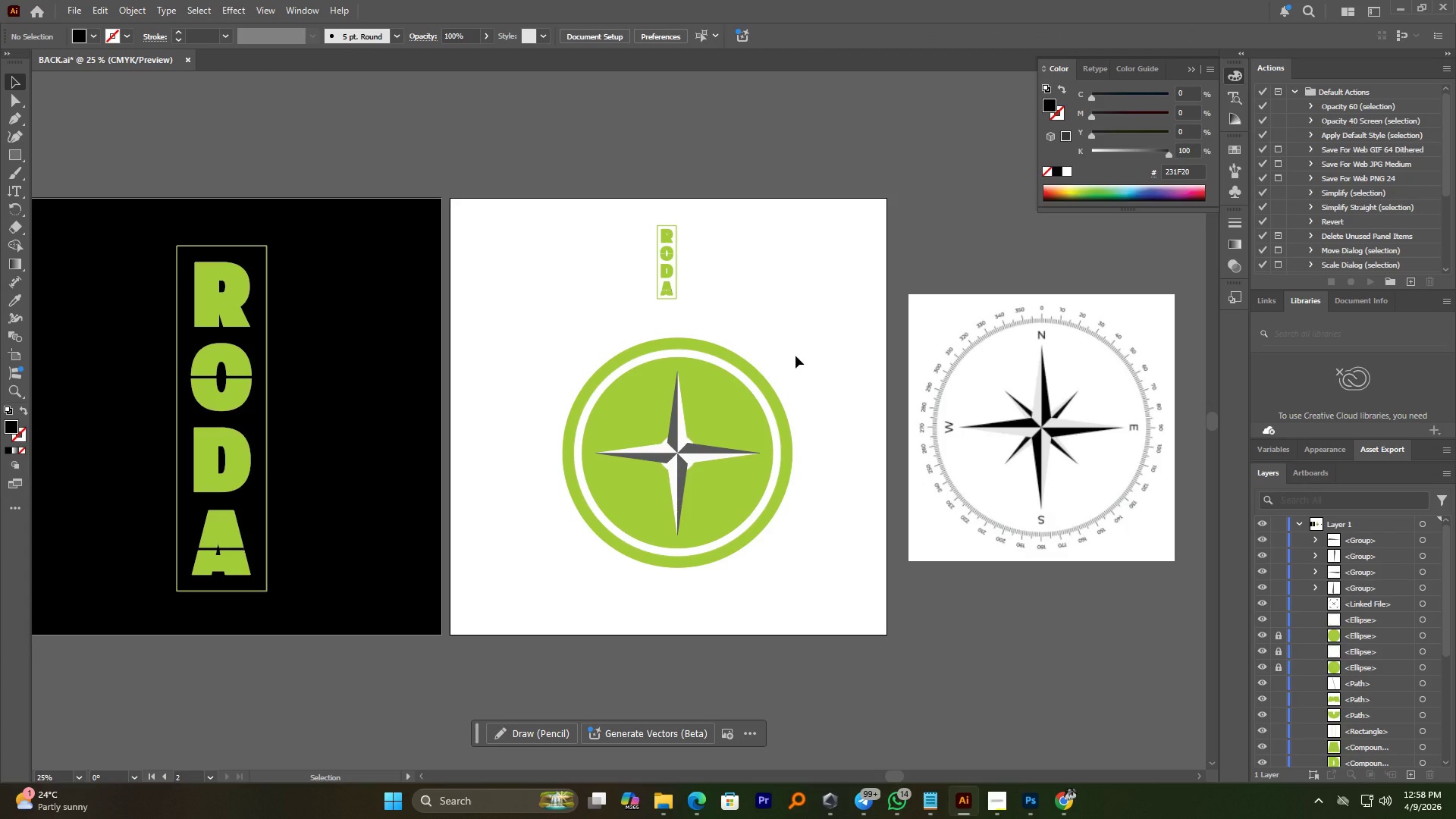 
hold_key(key=AltLeft, duration=7.3)
scroll: coordinate [689, 484], scroll_direction: up, amount: 2.0
 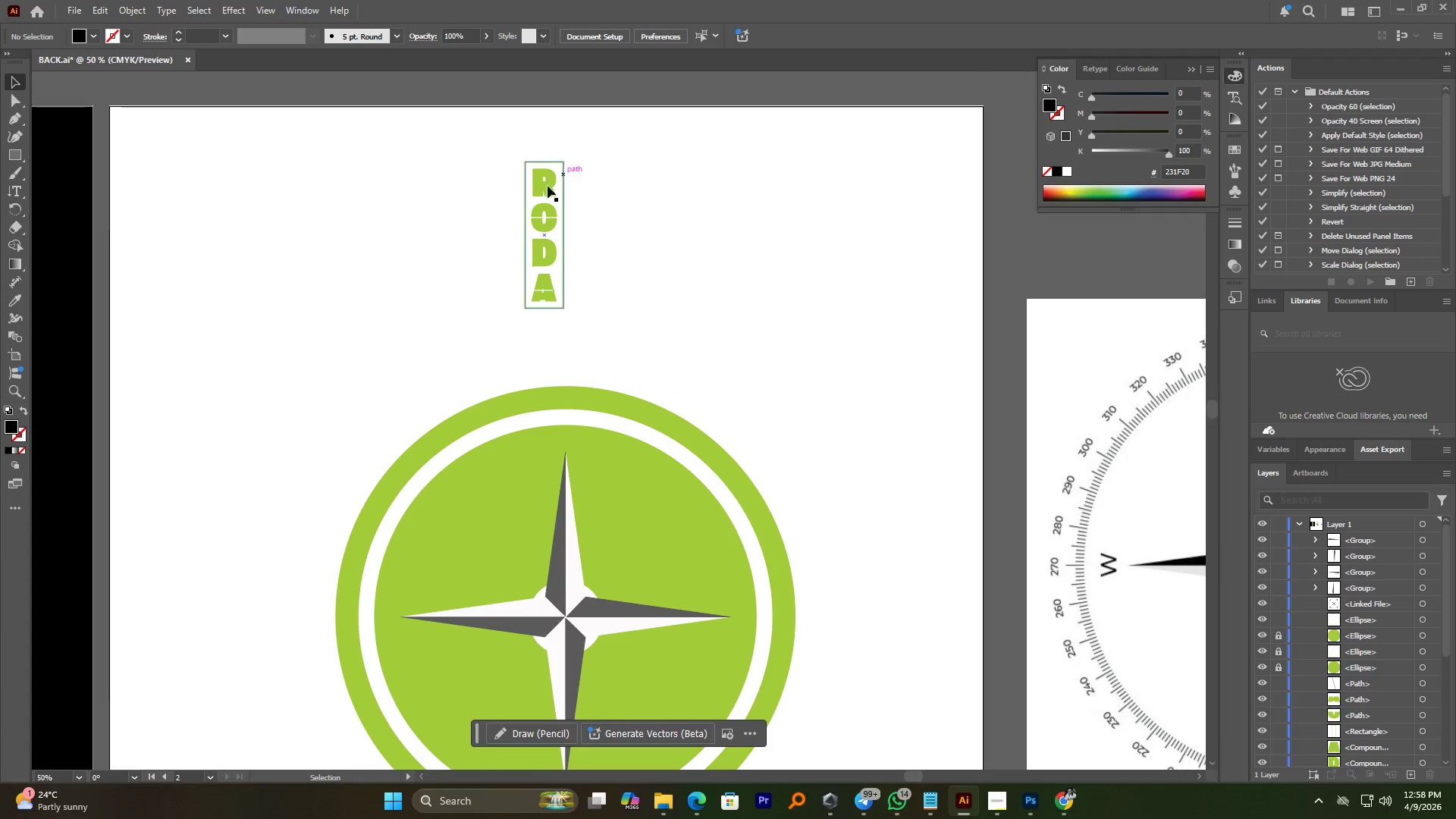 
left_click_drag(start_coordinate=[479, 170], to_coordinate=[604, 331])
 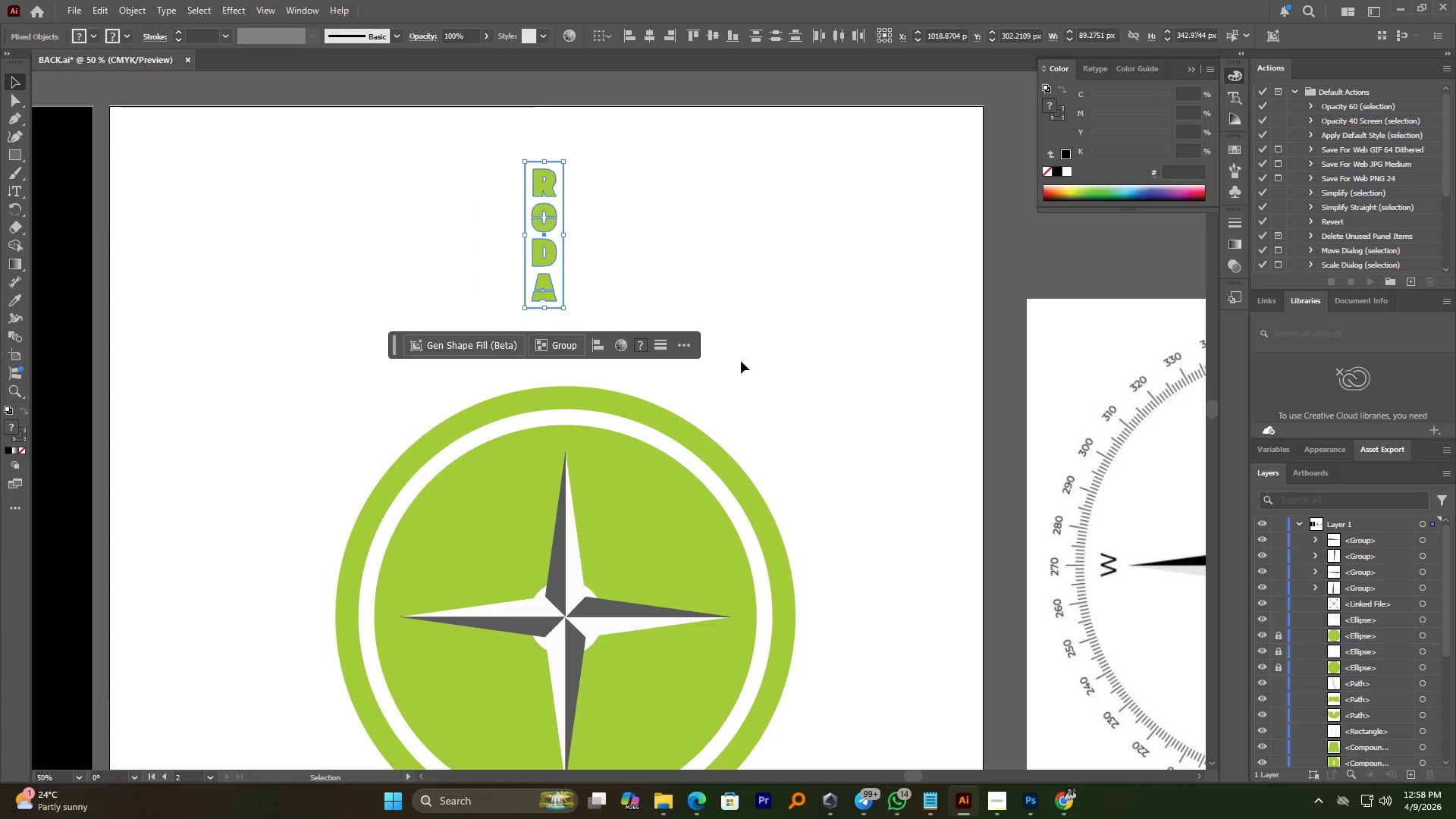 
hold_key(key=AltLeft, duration=1.8)
scroll: coordinate [818, 378], scroll_direction: down, amount: 1.0
 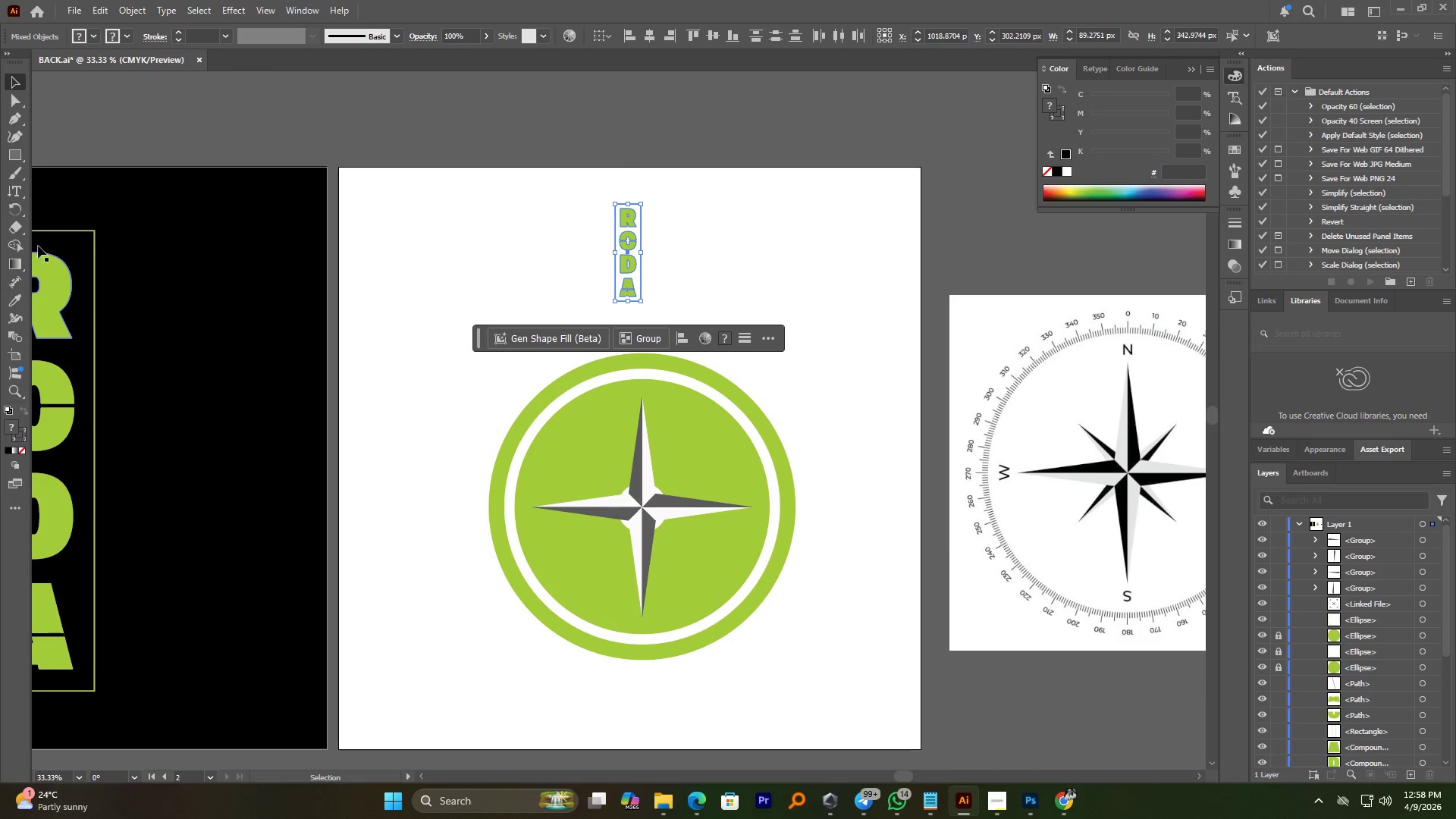 
left_click([18, 192])
 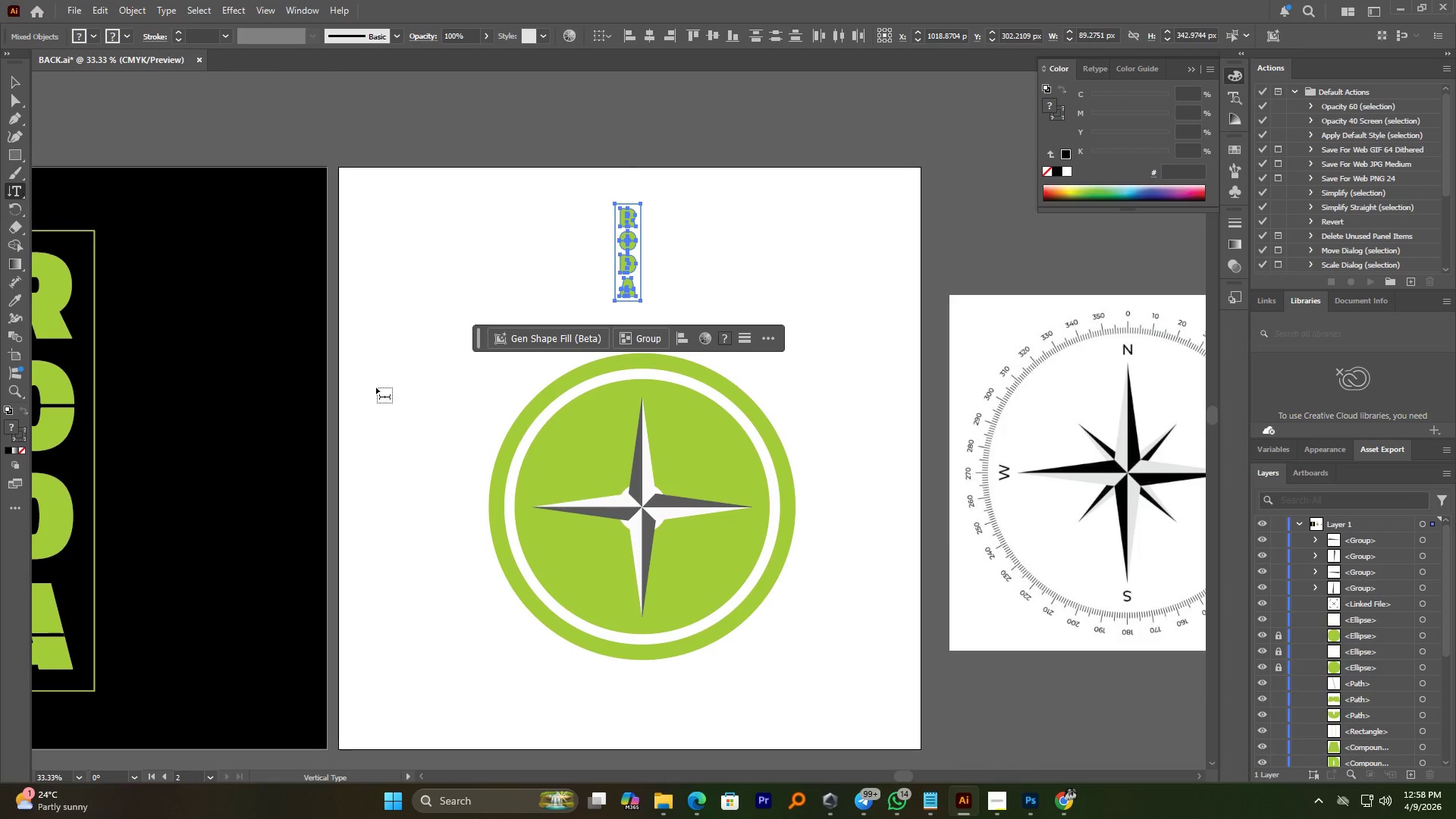 
left_click([423, 437])
 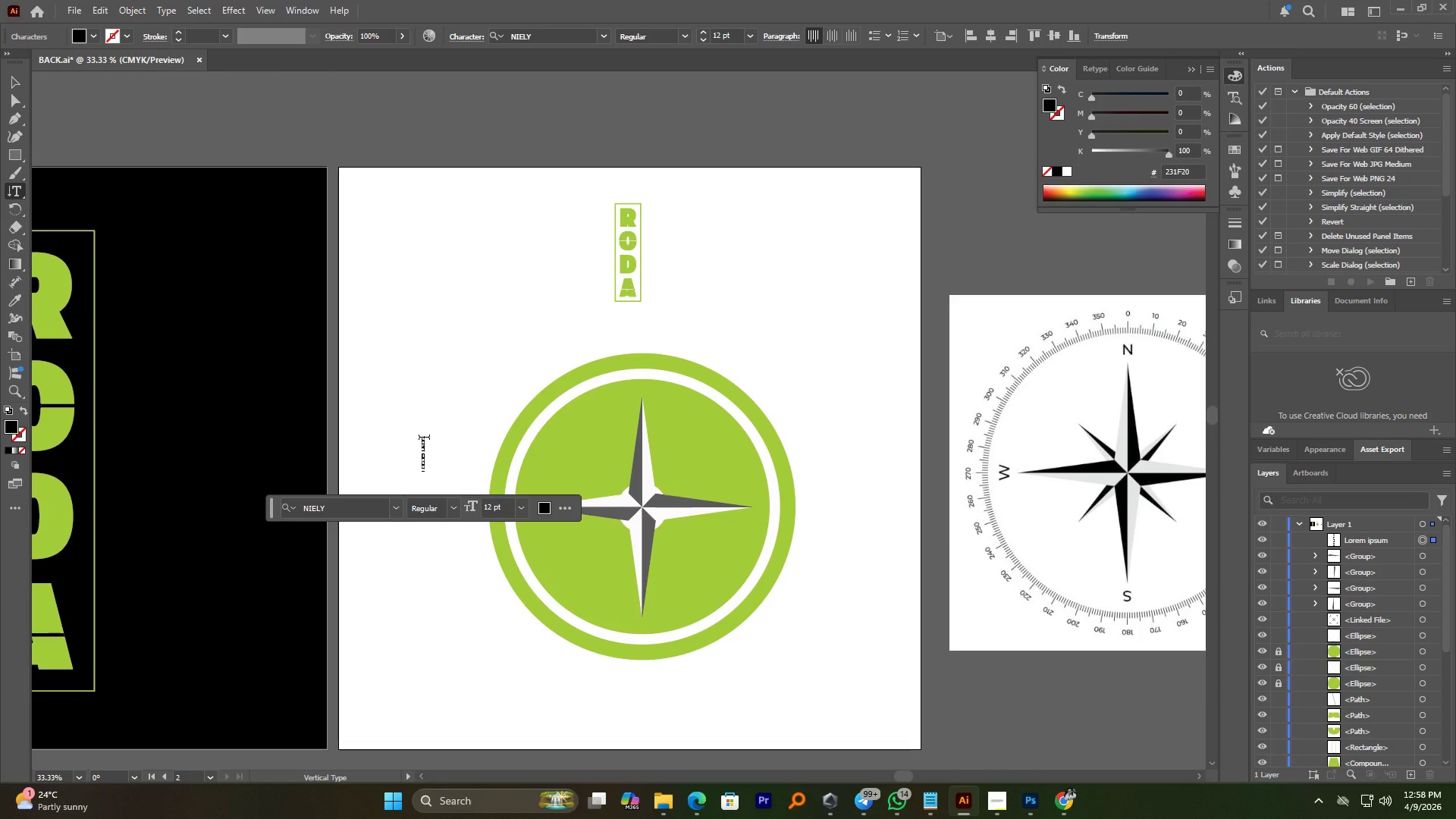 
key(W)
 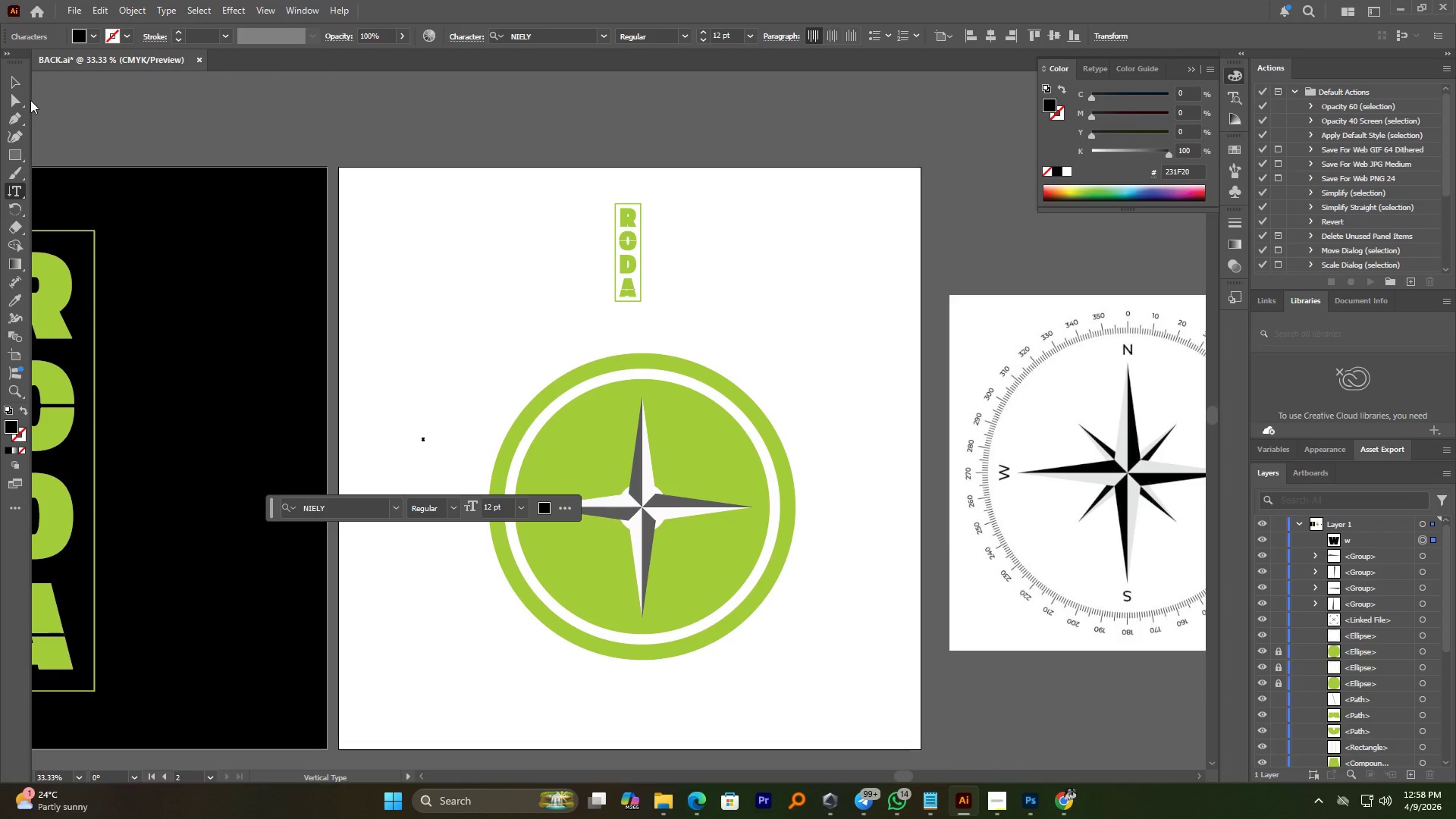 
left_click_drag(start_coordinate=[16, 86], to_coordinate=[537, 539])
 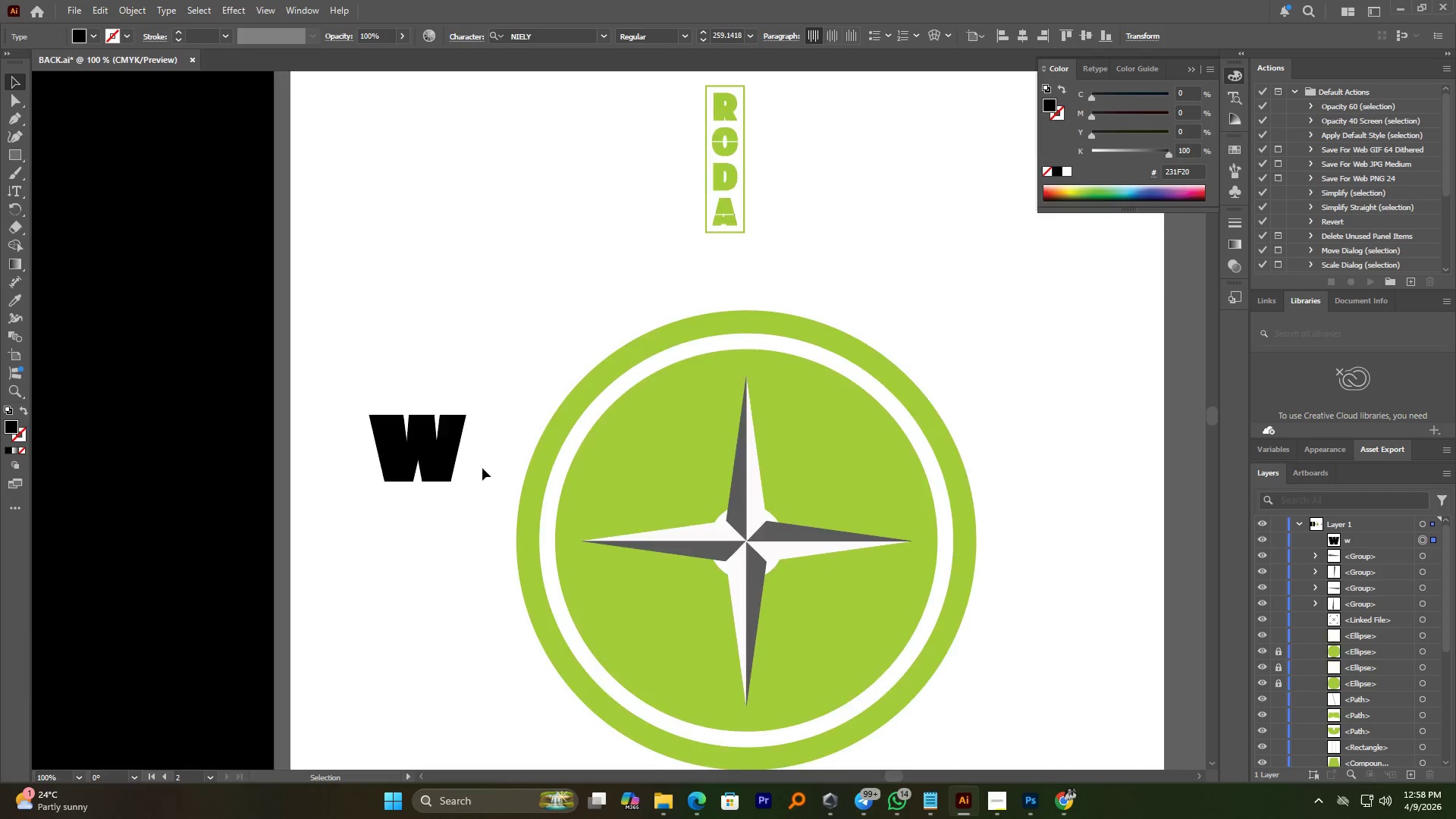 
hold_key(key=AltLeft, duration=3.19)
scroll: coordinate [458, 453], scroll_direction: up, amount: 3.0
 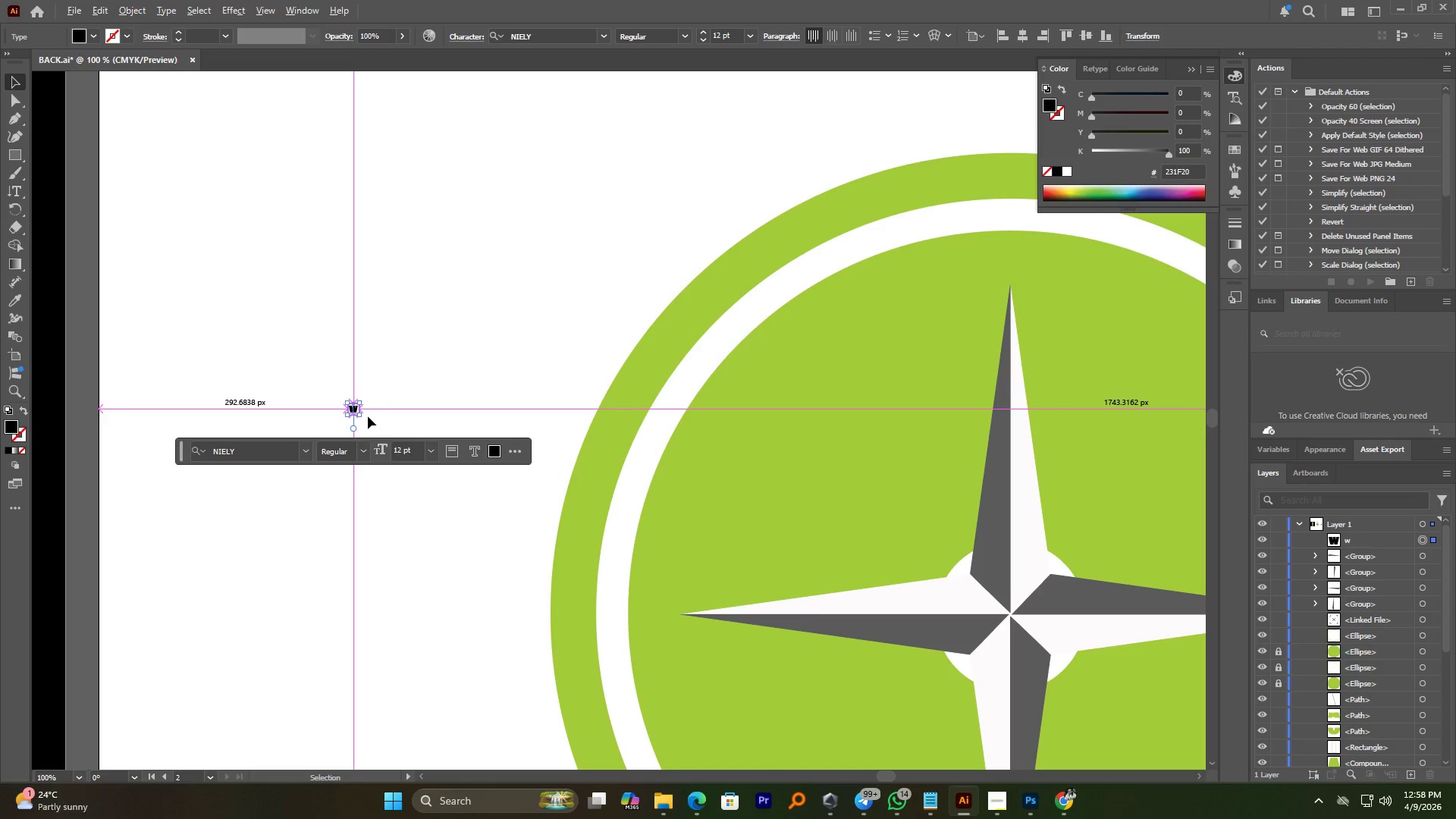 
hold_key(key=ShiftLeft, duration=1.39)
 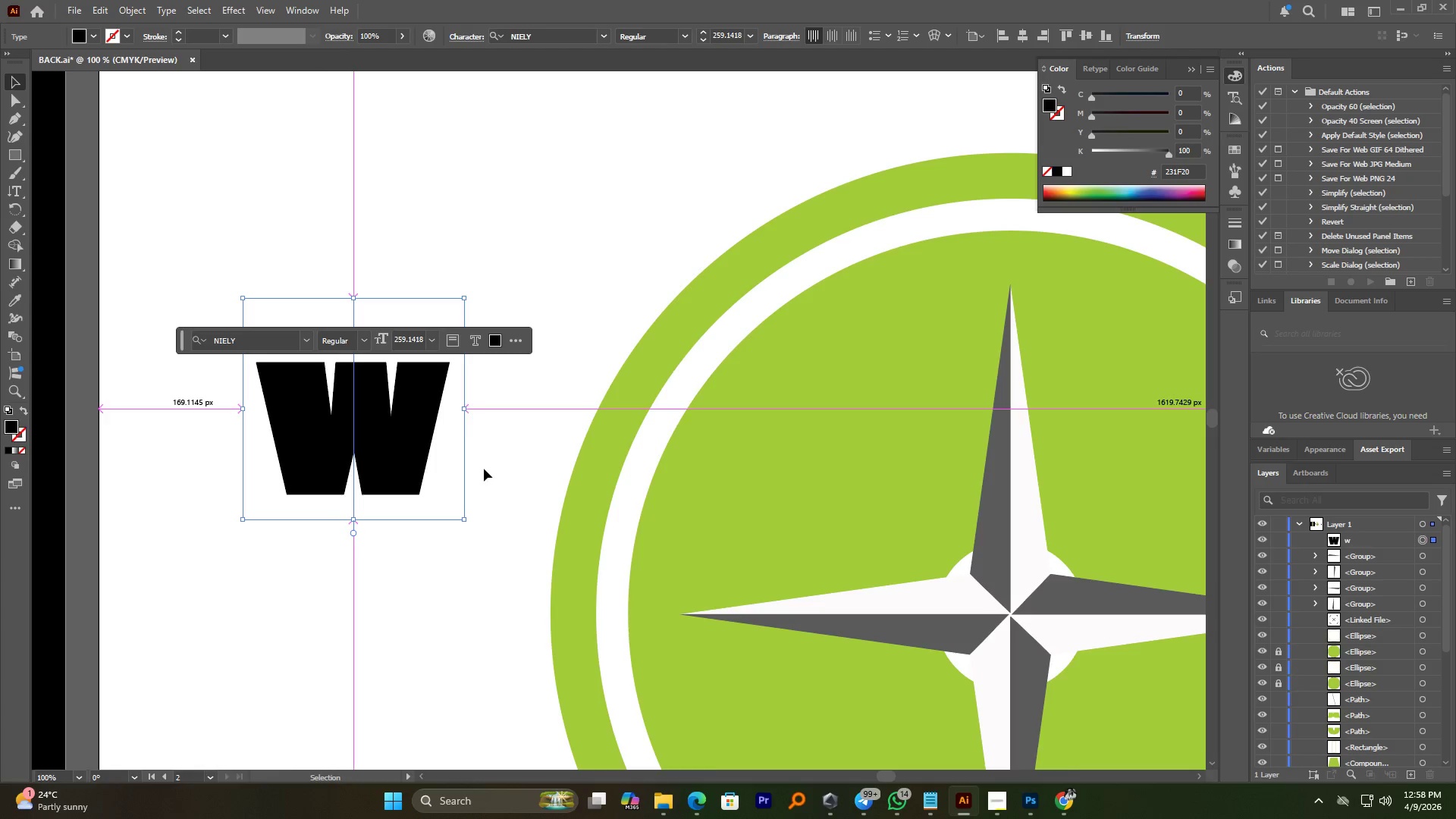 
scroll: coordinate [482, 468], scroll_direction: down, amount: 3.0
 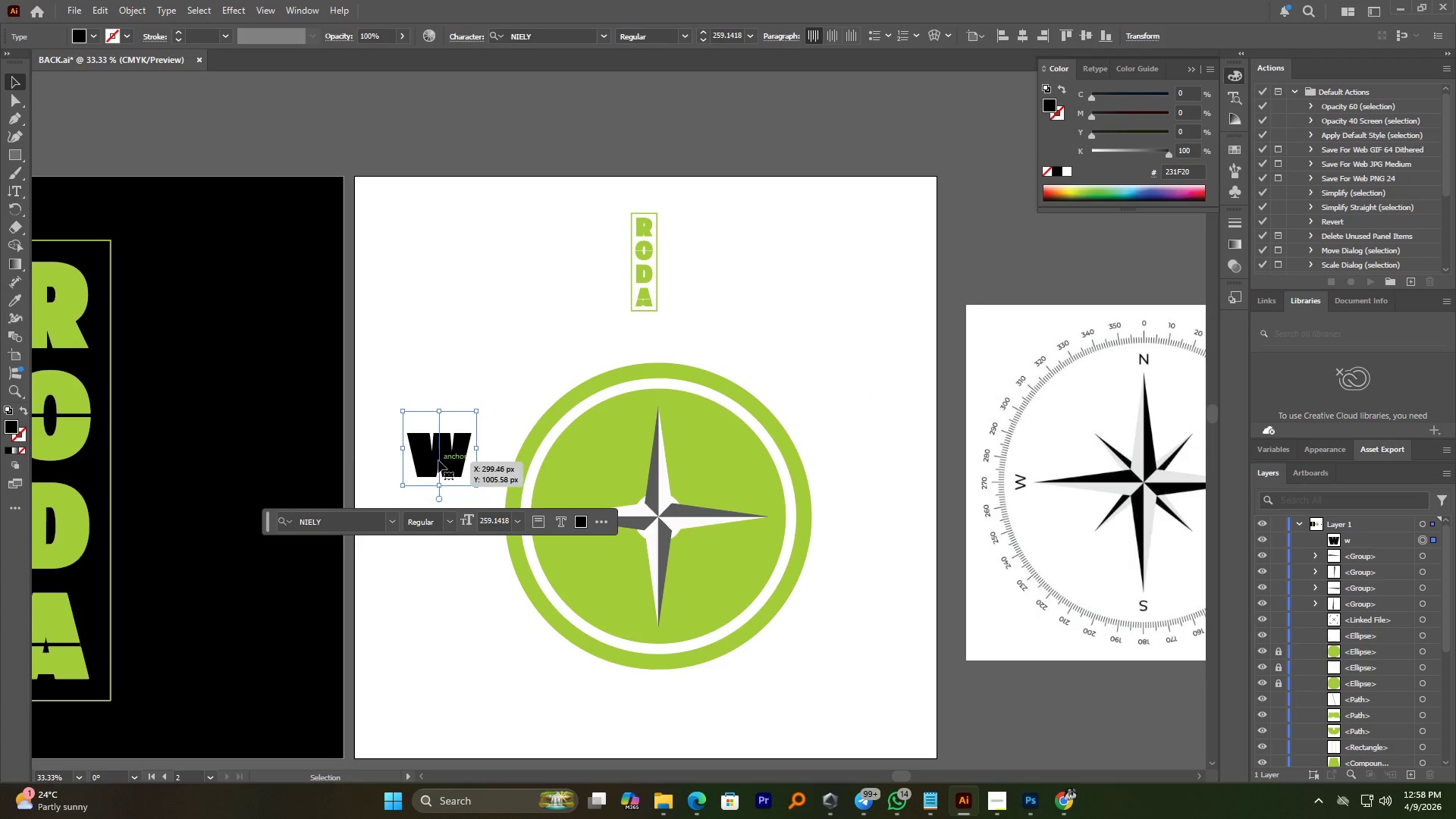 
left_click_drag(start_coordinate=[444, 460], to_coordinate=[520, 517])
 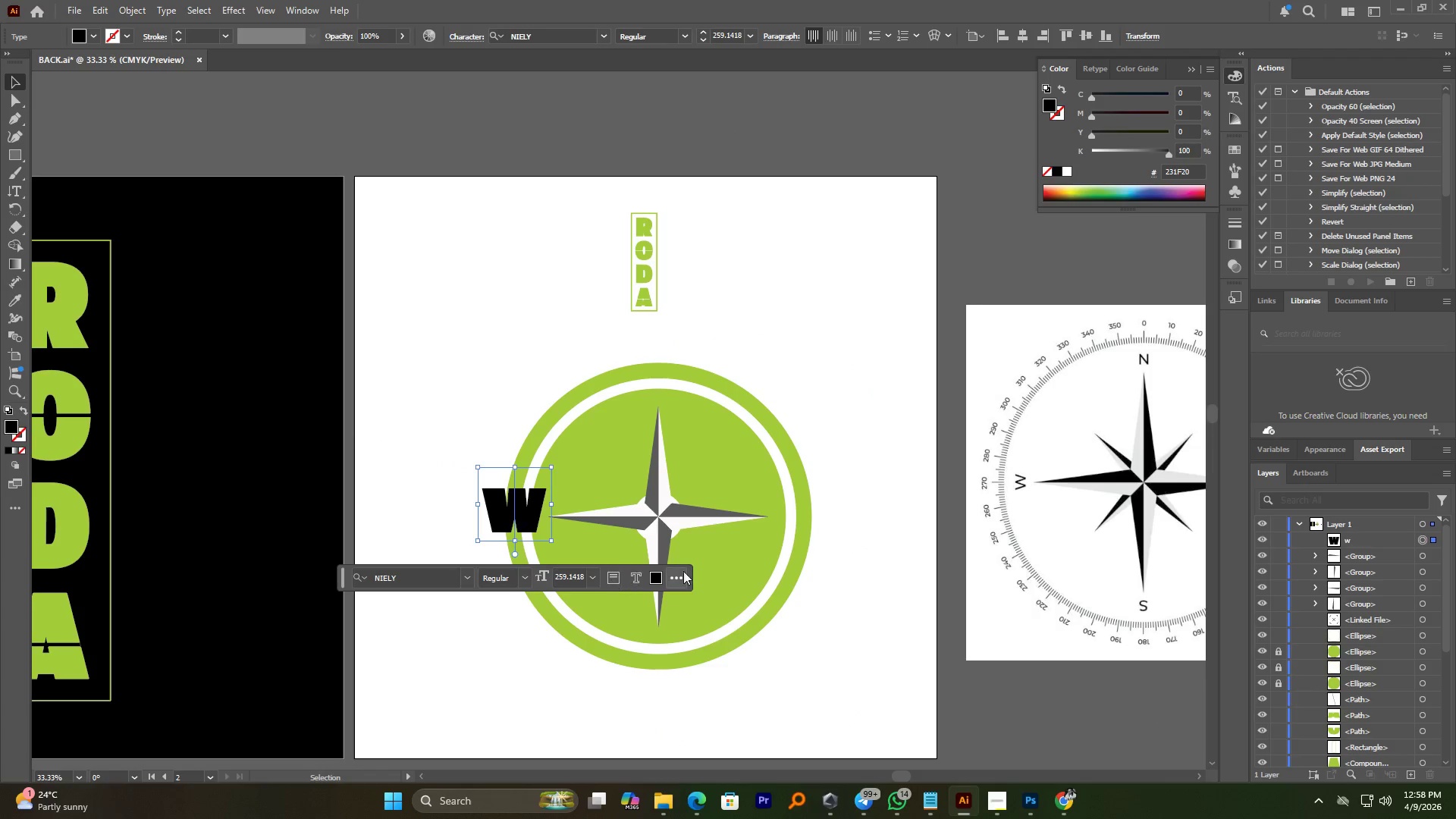 
hold_key(key=AltLeft, duration=1.41)
scroll: coordinate [486, 492], scroll_direction: up, amount: 1.0
 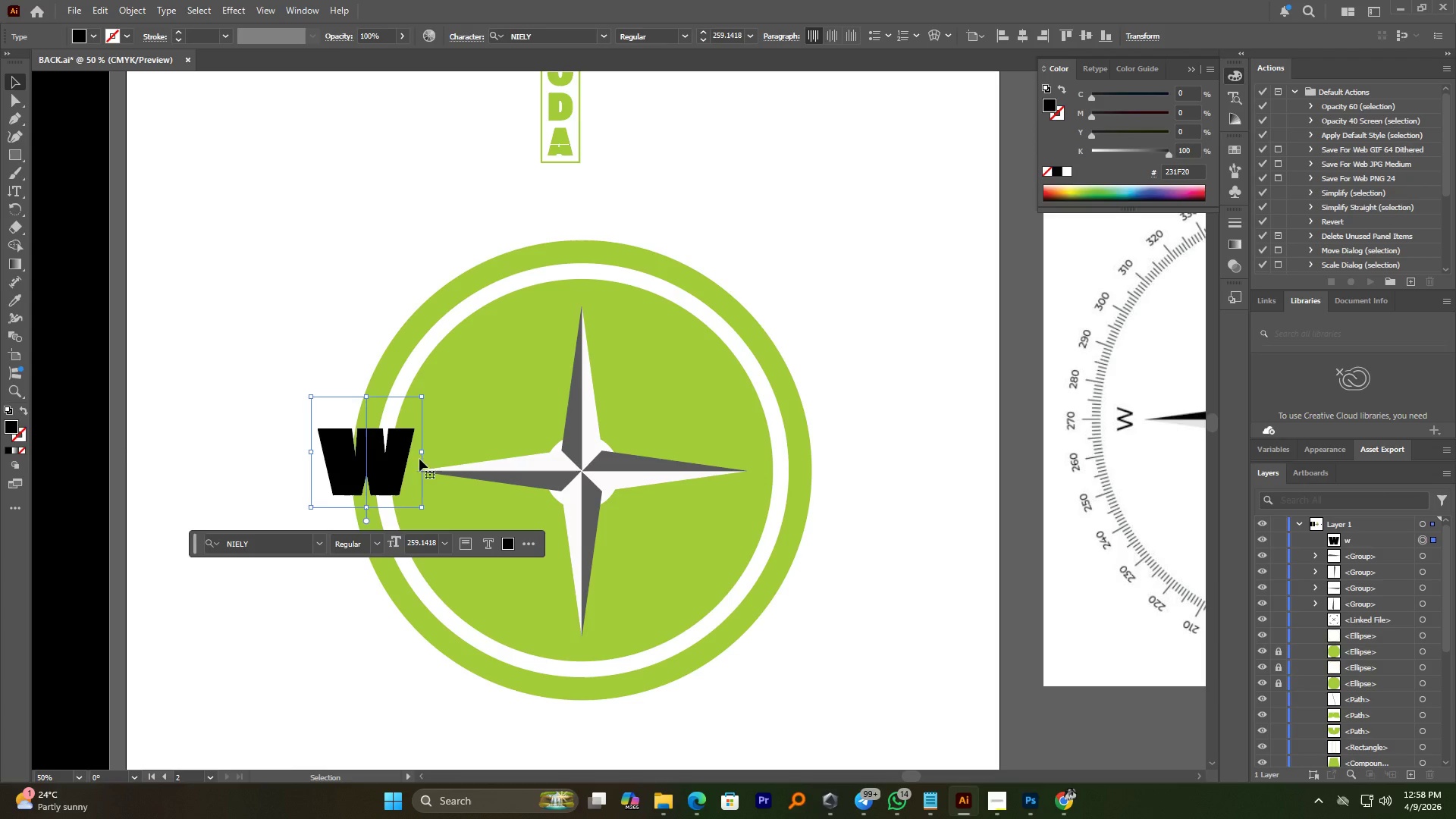 
hold_key(key=AltLeft, duration=1.3)
hold_key(key=ShiftLeft, duration=1.25)
left_click_drag(start_coordinate=[422, 454], to_coordinate=[405, 457])
 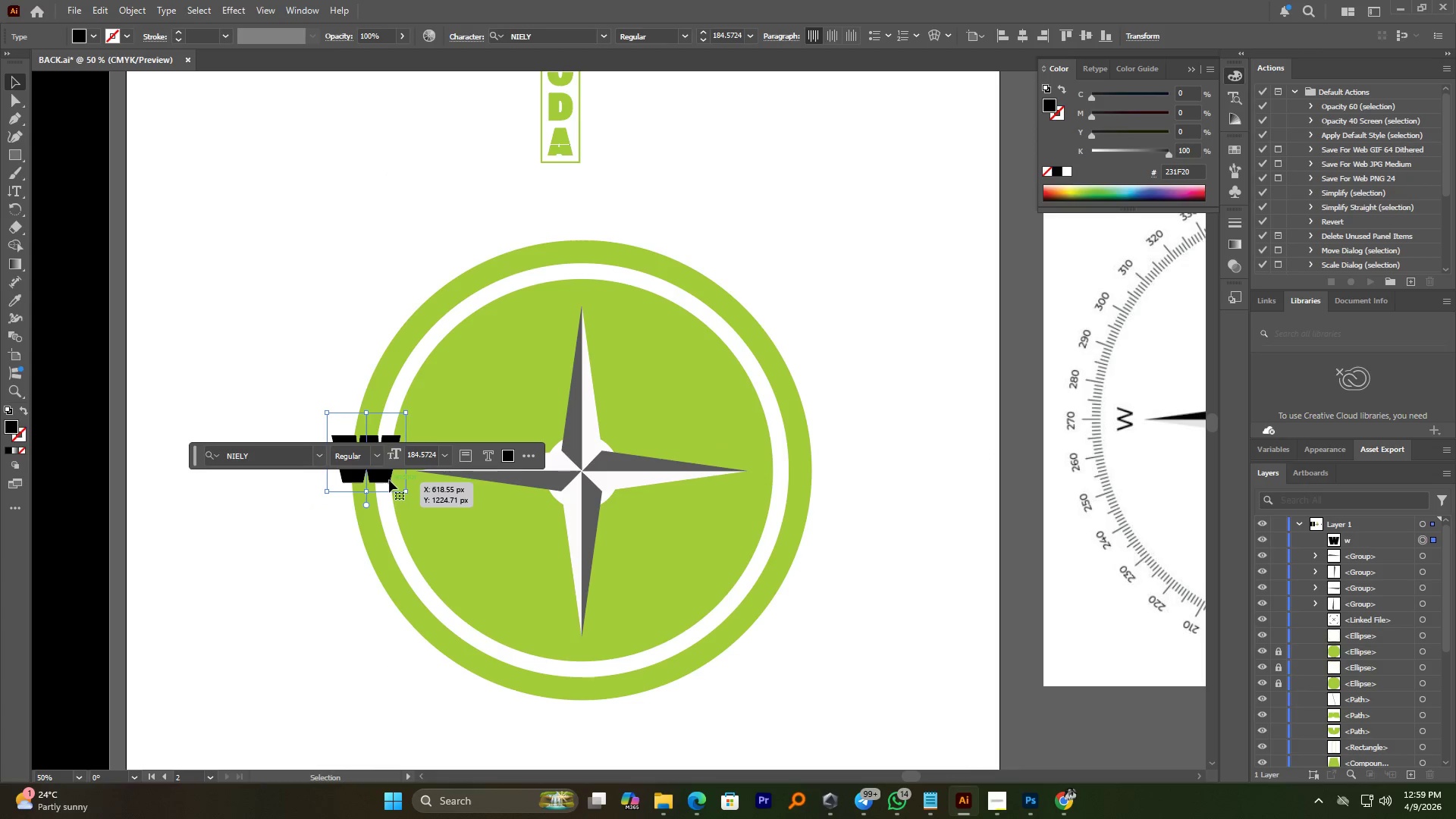 
left_click_drag(start_coordinate=[388, 479], to_coordinate=[393, 485])
 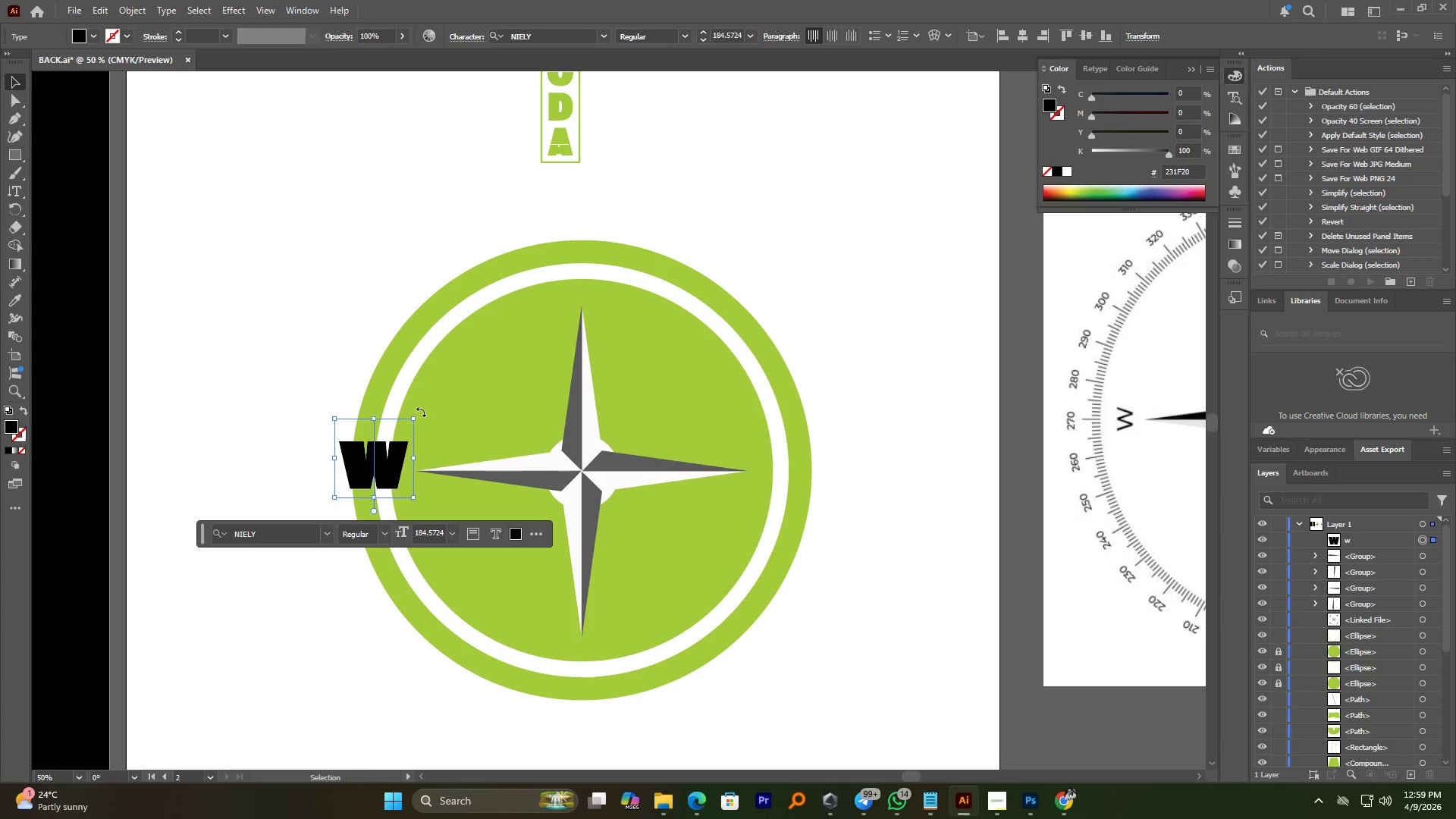 
left_click_drag(start_coordinate=[421, 412], to_coordinate=[339, 407])
 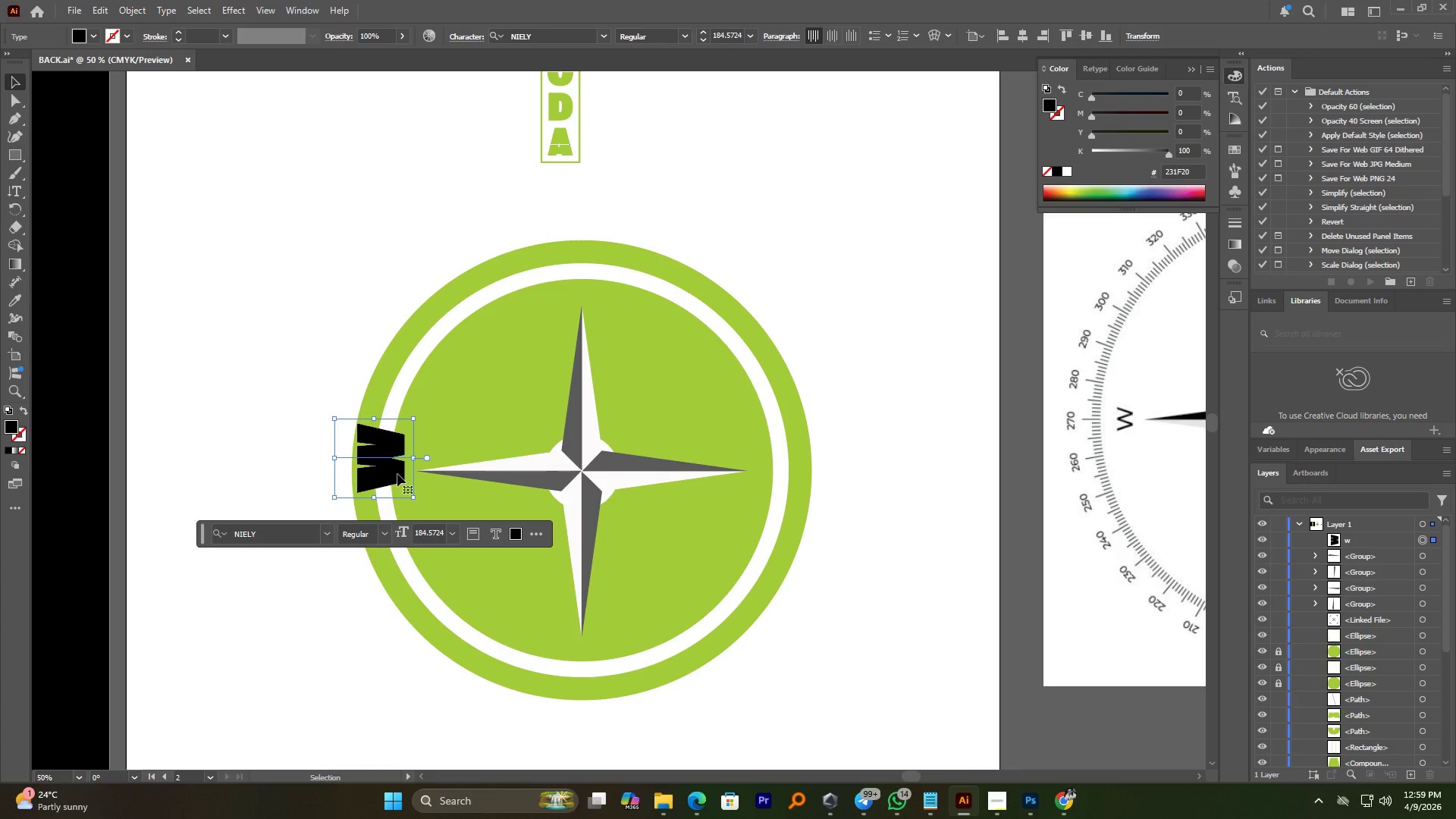 
hold_key(key=ShiftLeft, duration=1.44)
 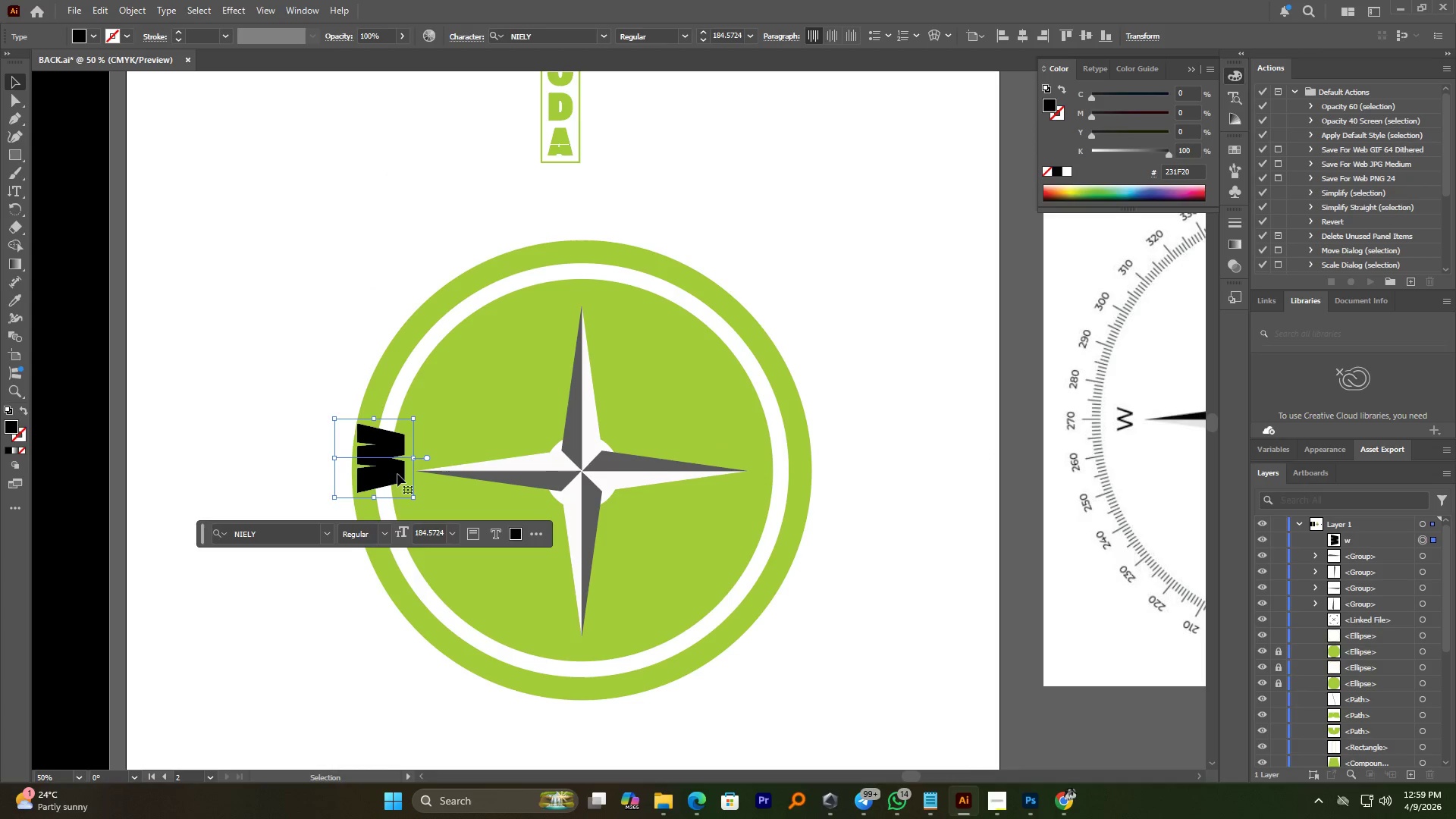 
left_click_drag(start_coordinate=[397, 475], to_coordinate=[390, 482])
 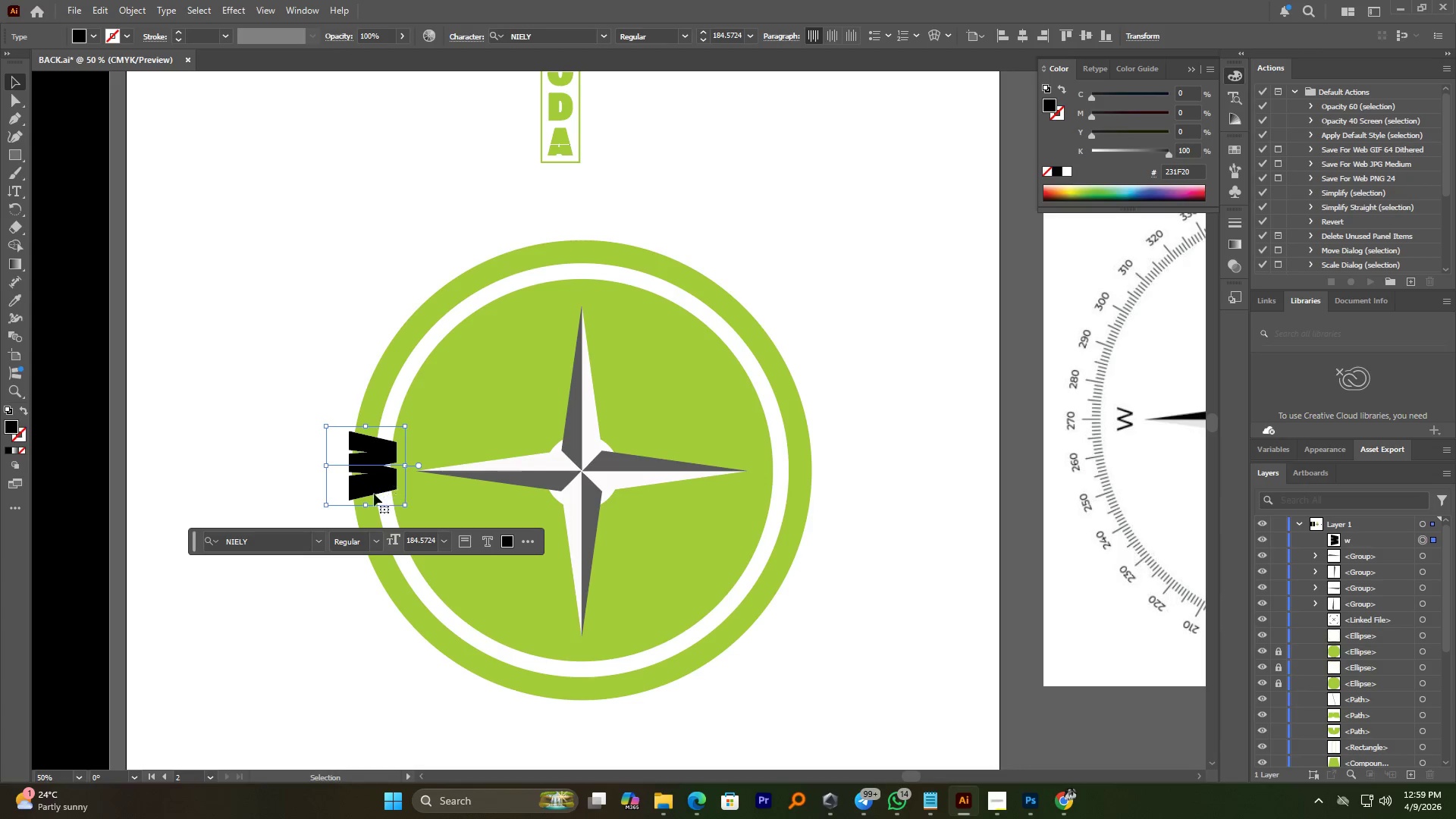 
hold_key(key=AltLeft, duration=1.97)
hold_key(key=ShiftLeft, duration=1.88)
left_click_drag(start_coordinate=[366, 504], to_coordinate=[372, 514])
 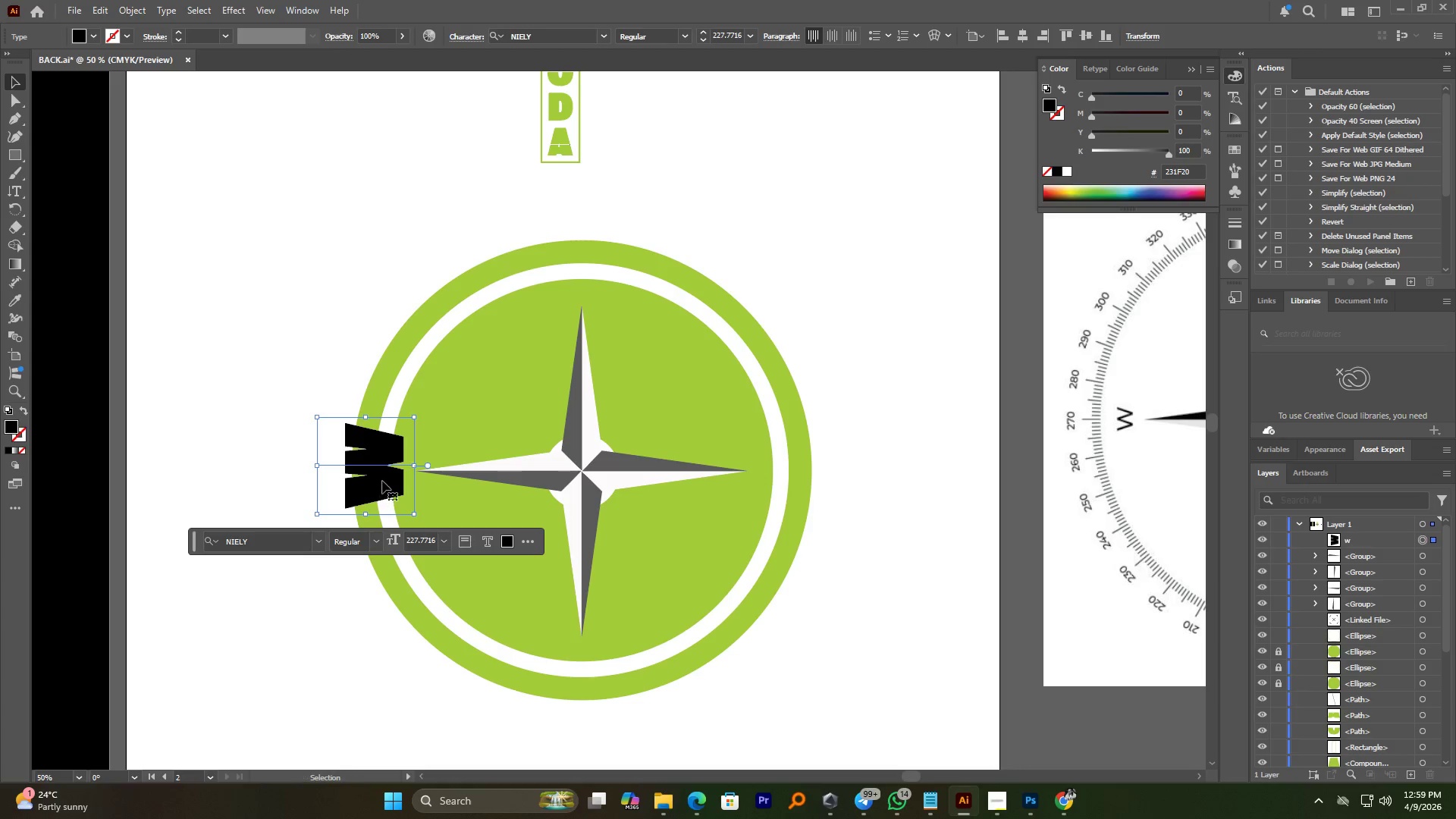 
left_click_drag(start_coordinate=[383, 480], to_coordinate=[377, 485])
 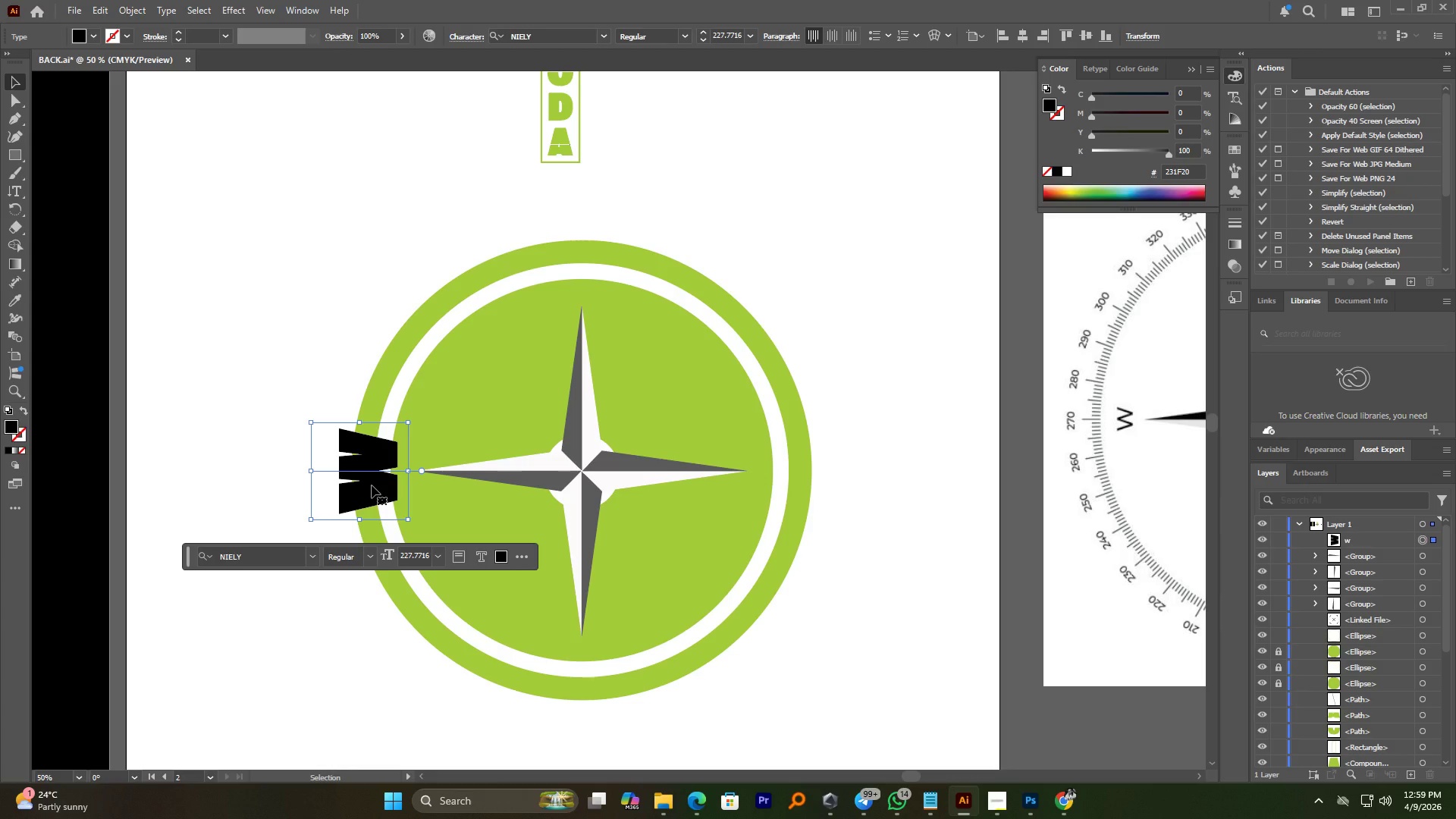 
hold_key(key=AltLeft, duration=2.06)
left_click_drag(start_coordinate=[372, 485], to_coordinate=[798, 479])
 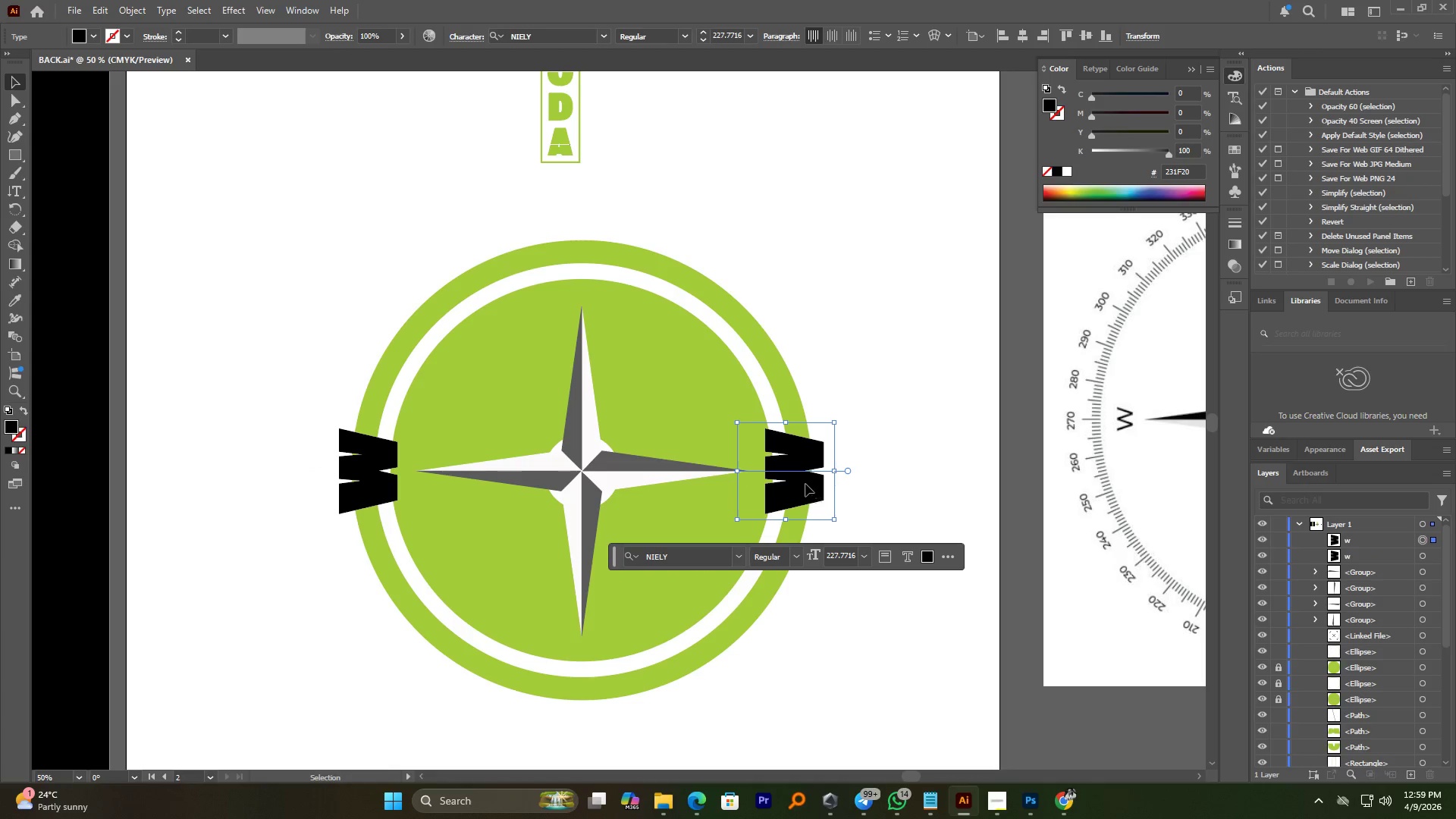 
hold_key(key=ShiftLeft, duration=1.61)
 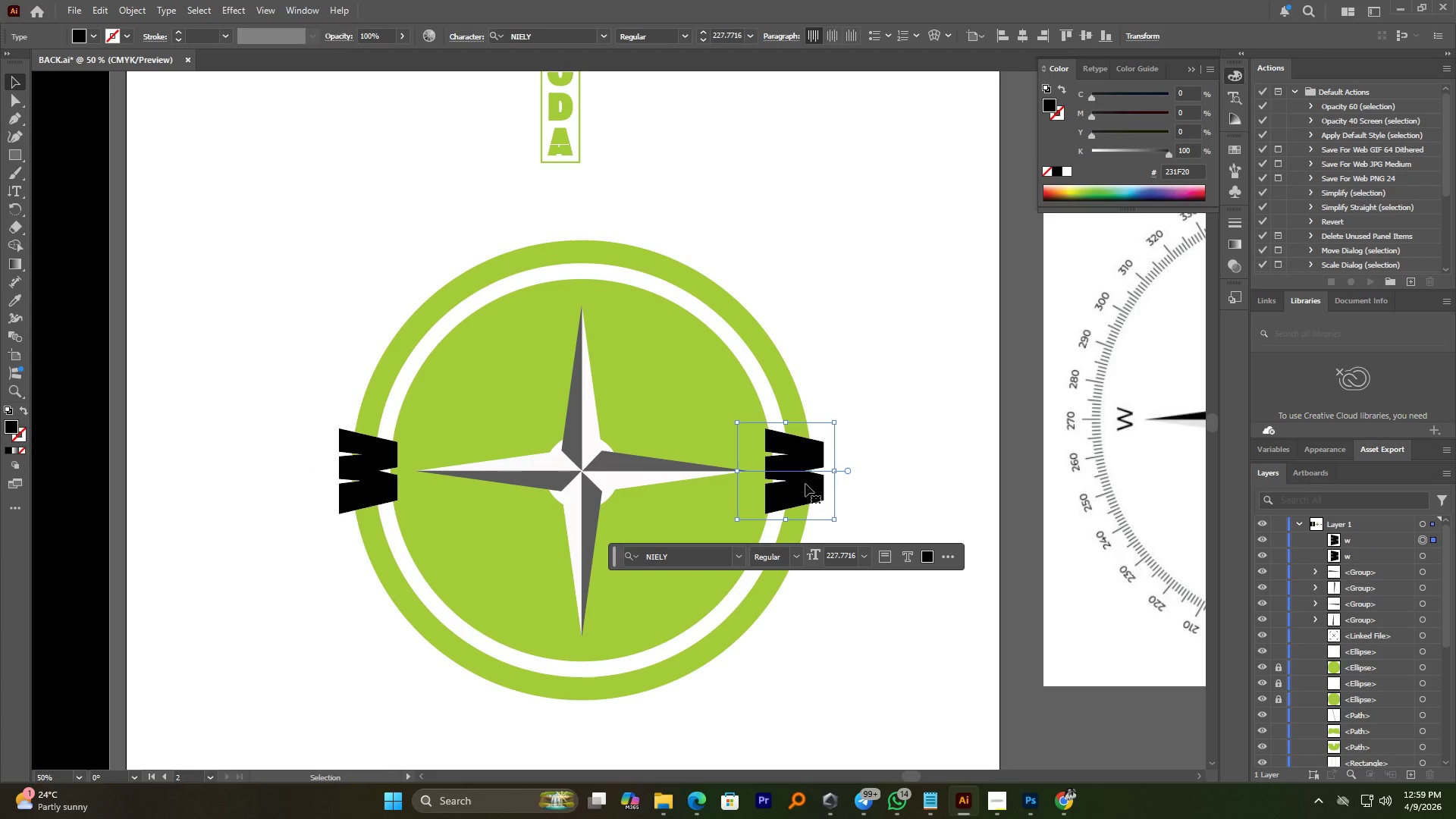 
double_click([805, 484])
 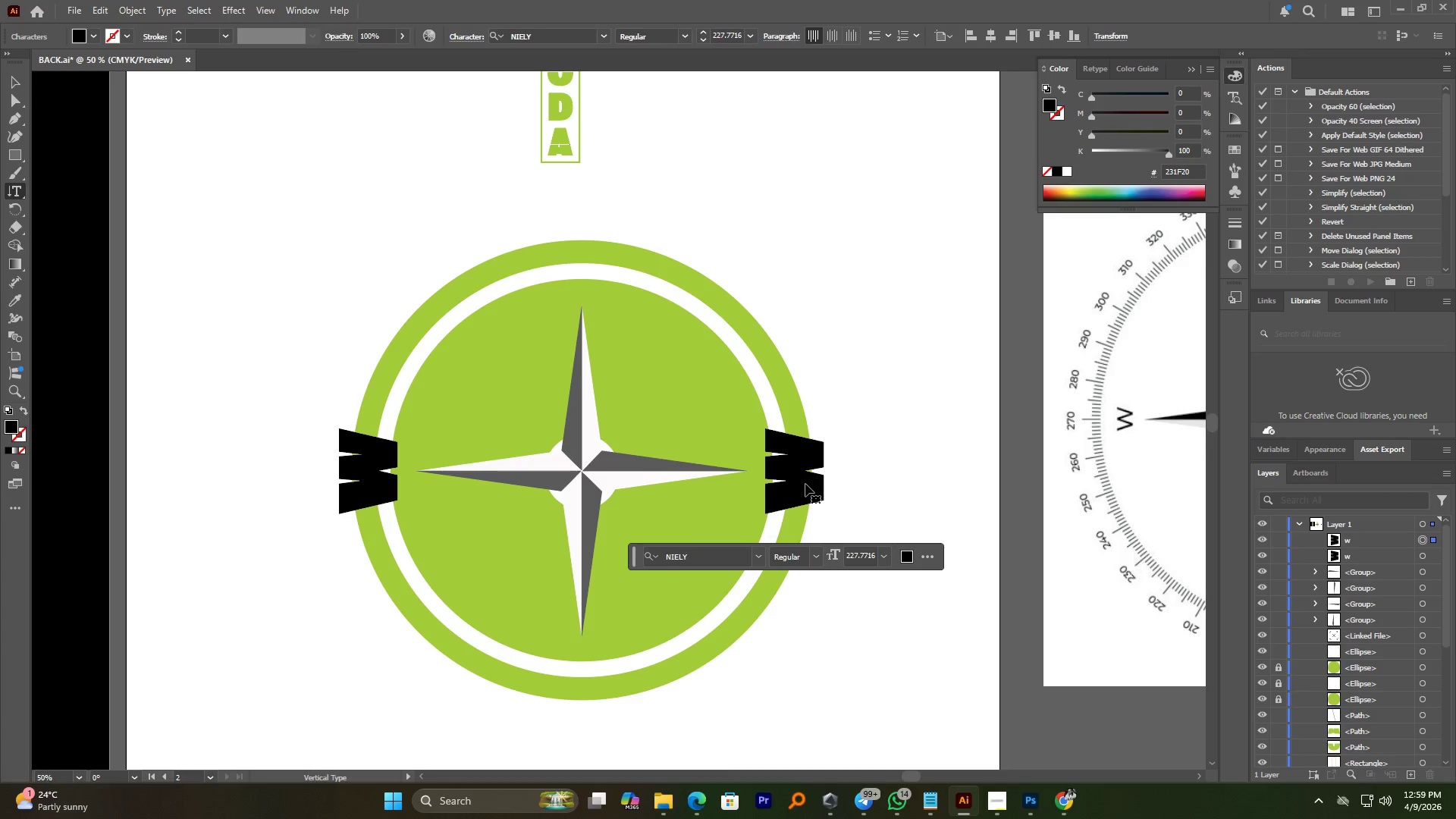 
hold_key(key=AltLeft, duration=1.44)
scroll: coordinate [755, 475], scroll_direction: down, amount: 1.0
 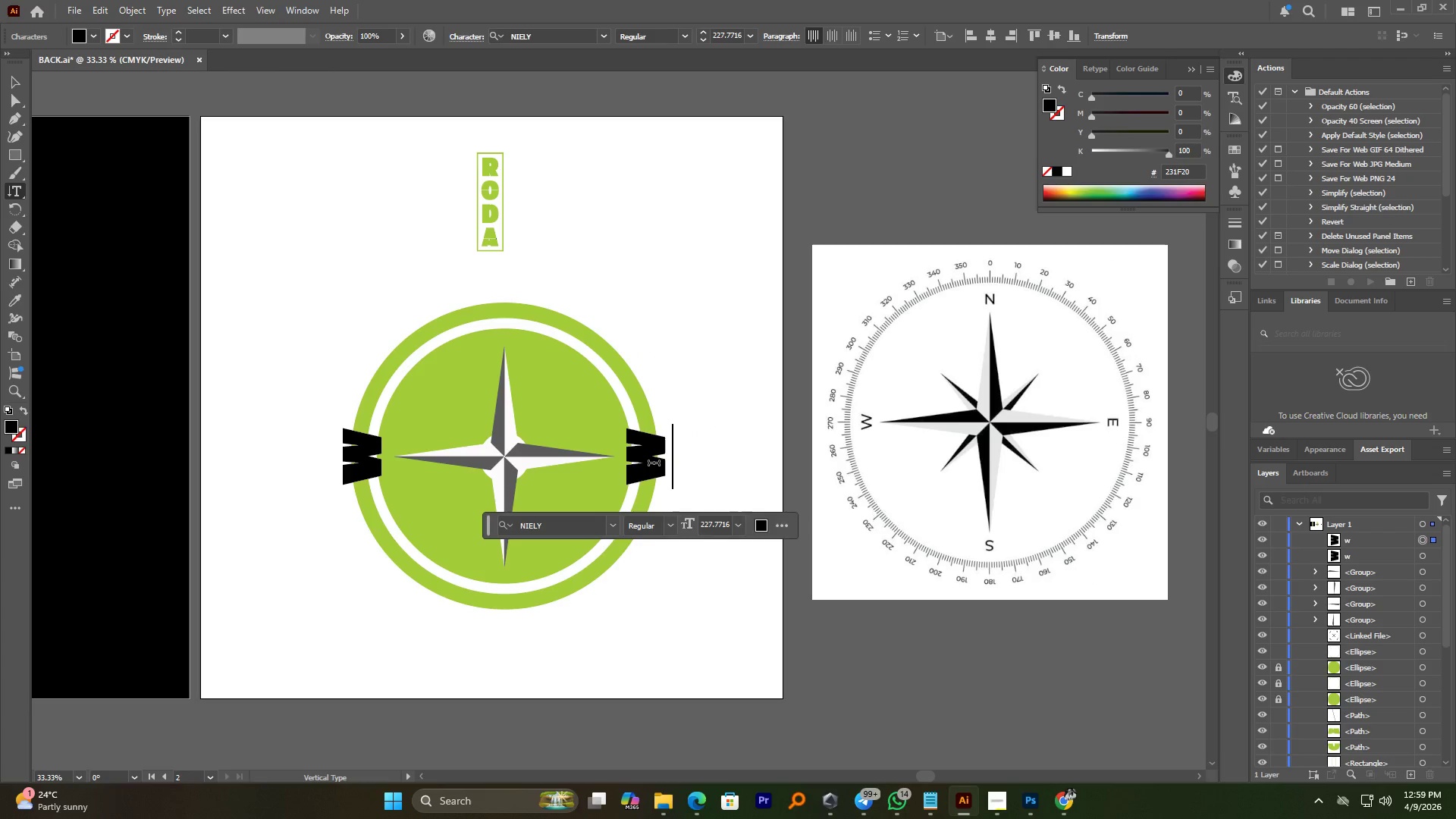 
key(Control+A)
 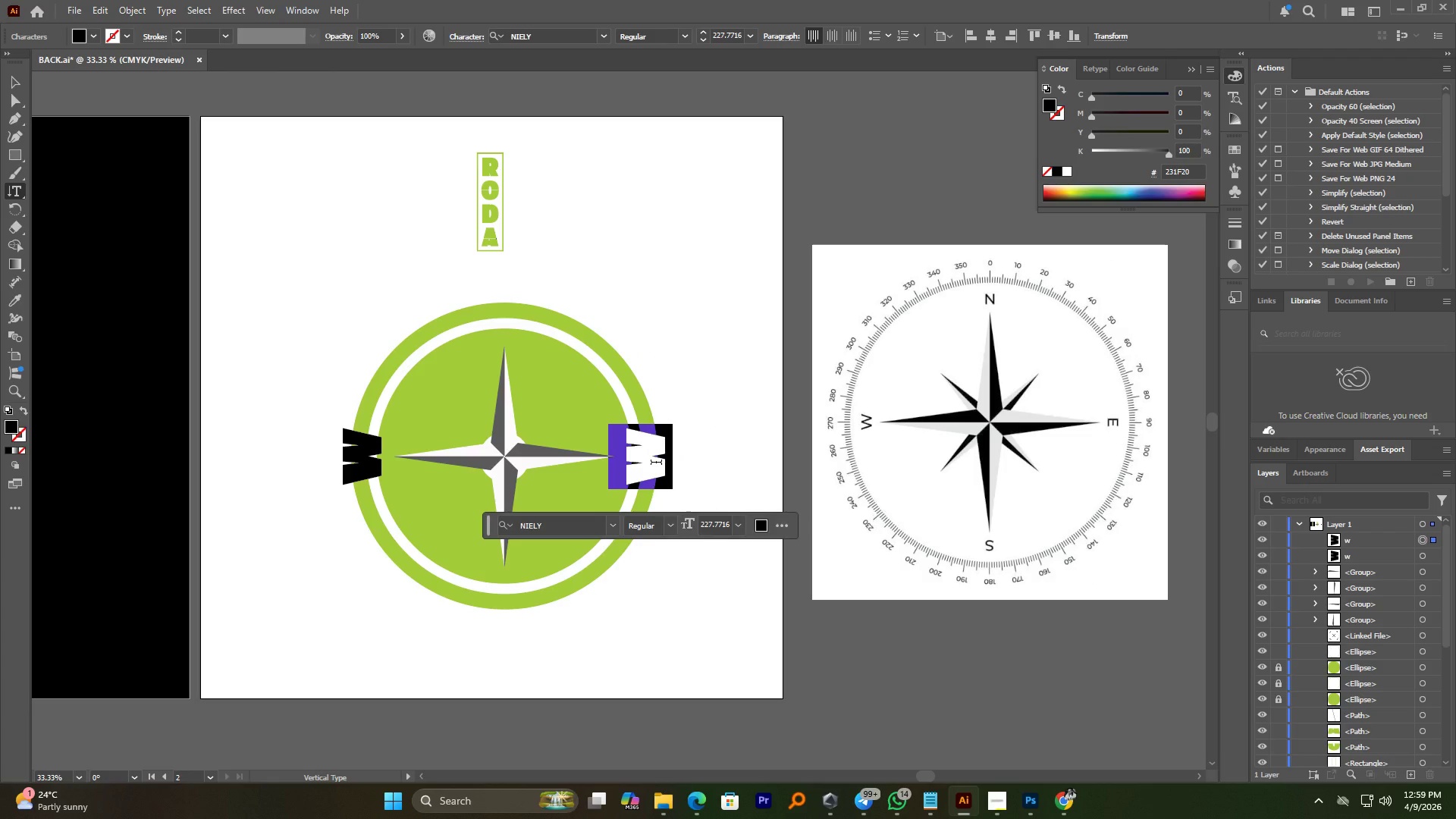 
key(E)
 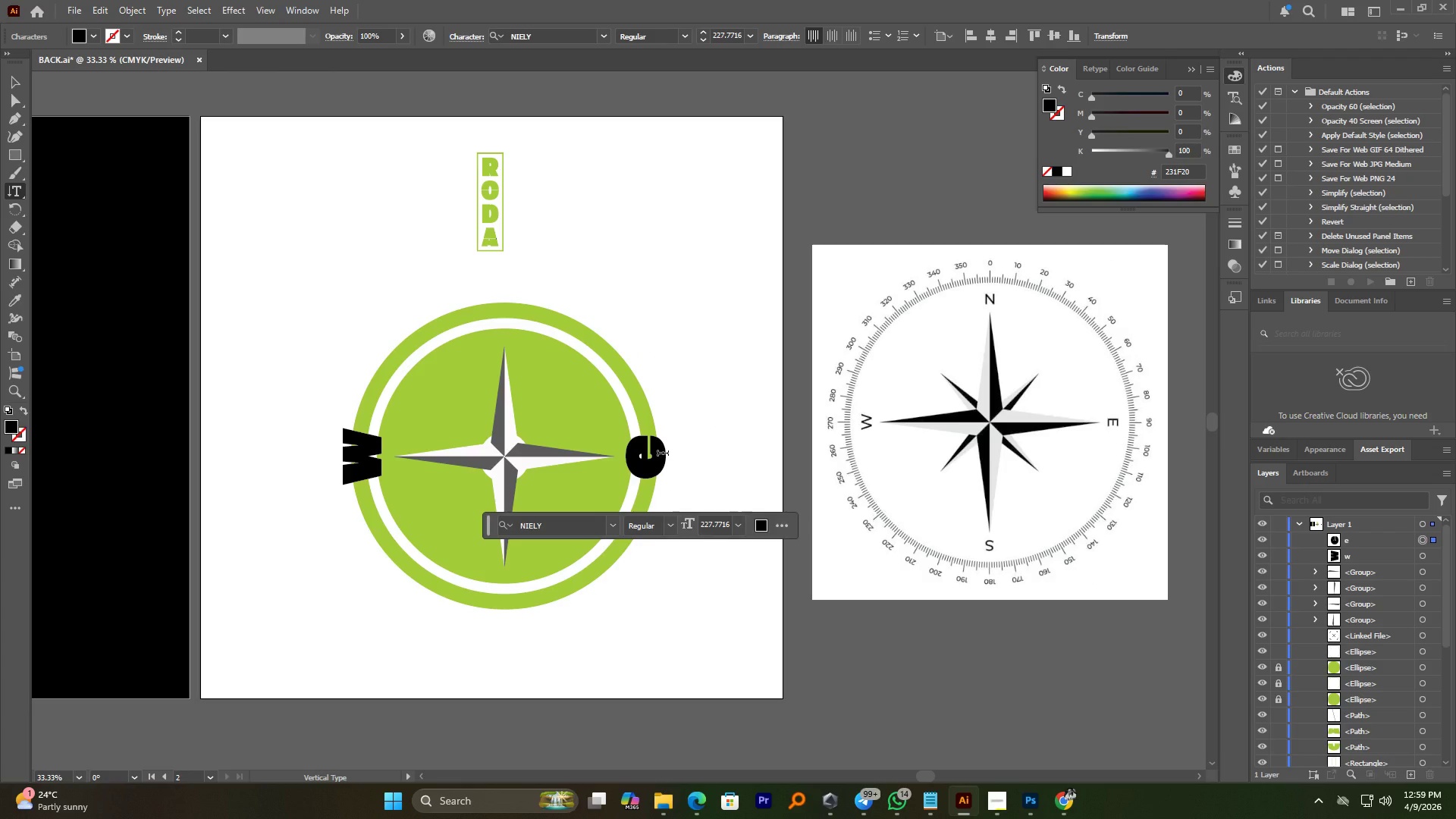 
key(Backspace)
 